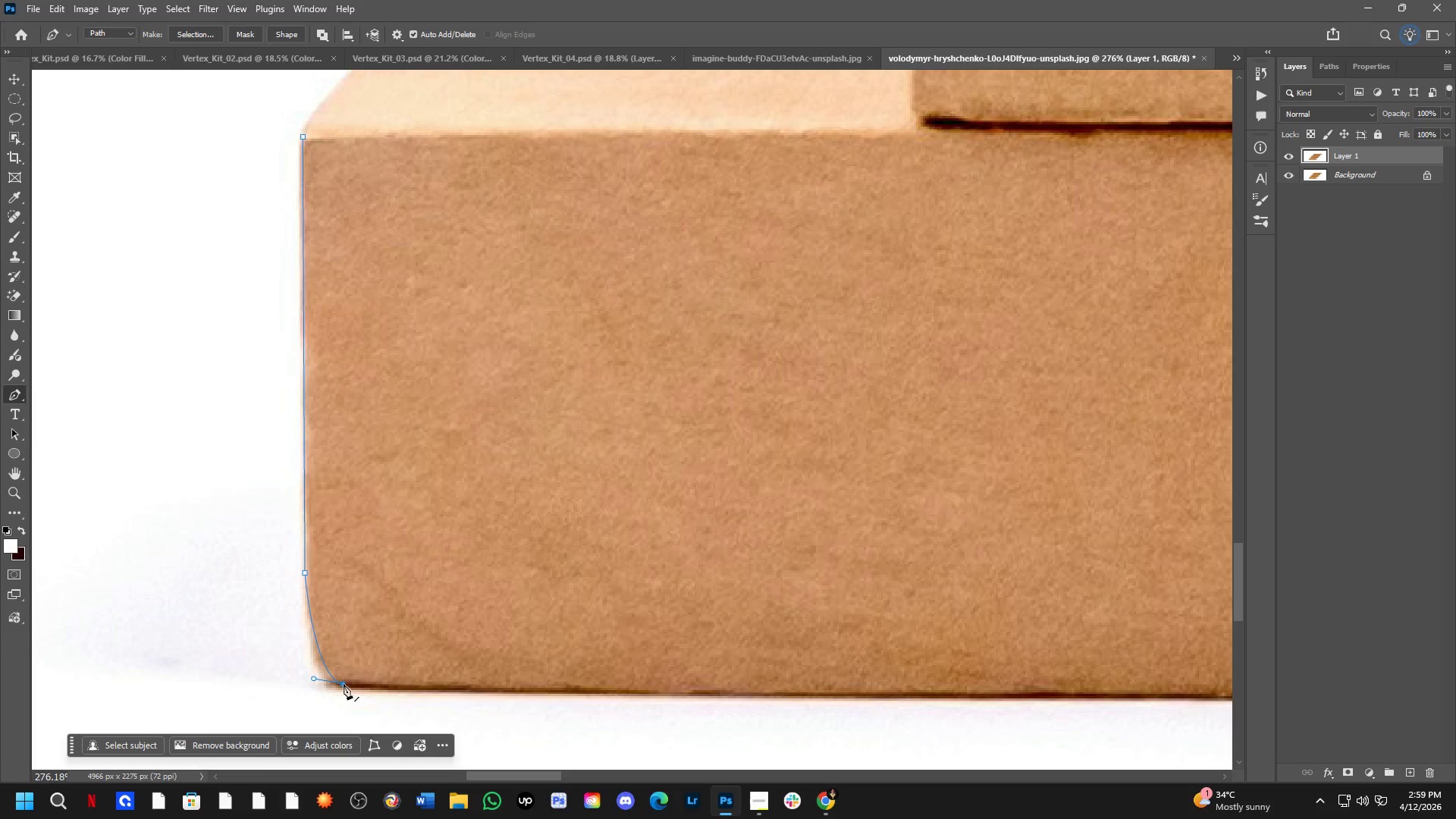 
key(Shift+ShiftLeft)
 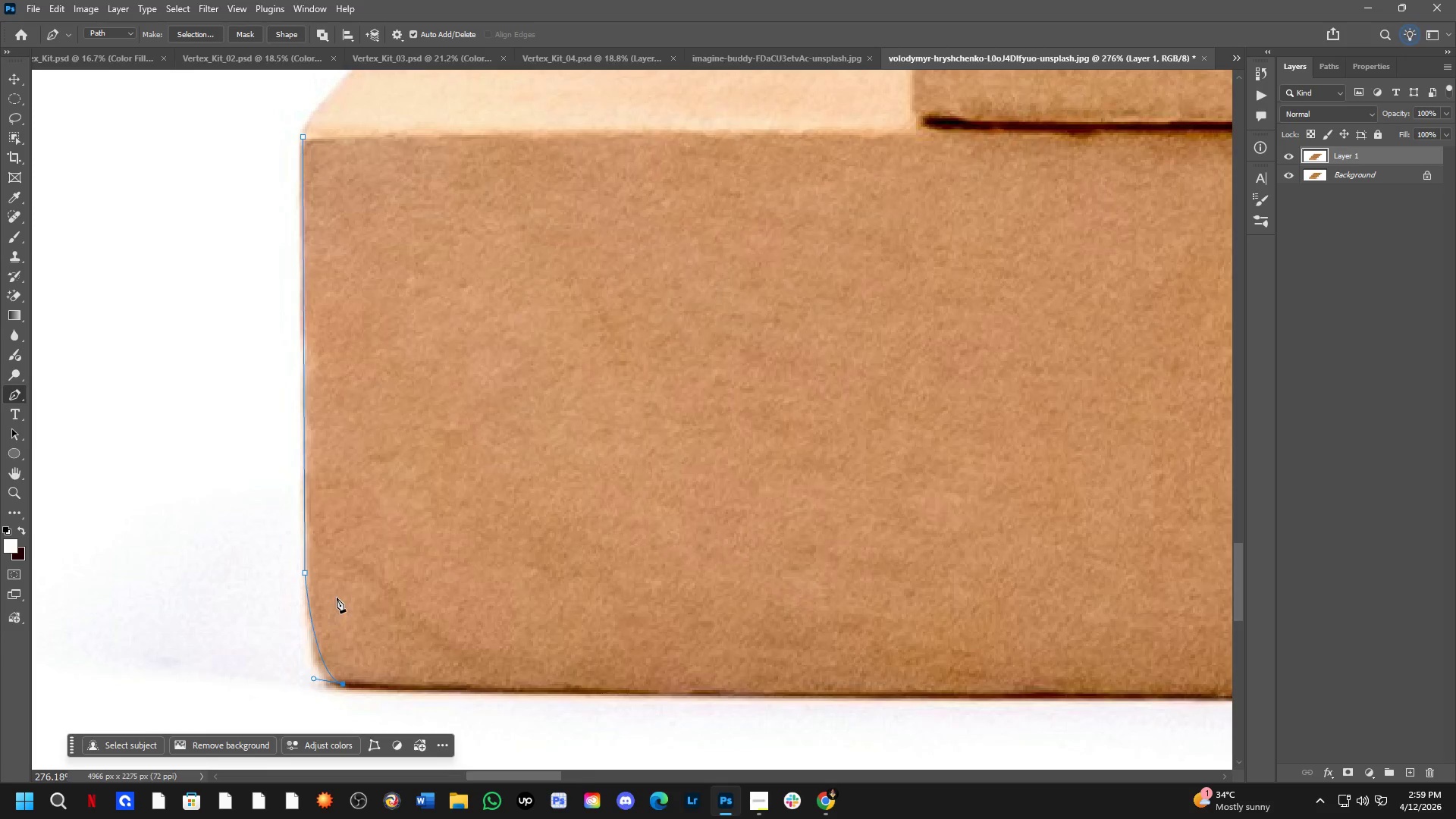 
hold_key(key=Space, duration=0.53)
 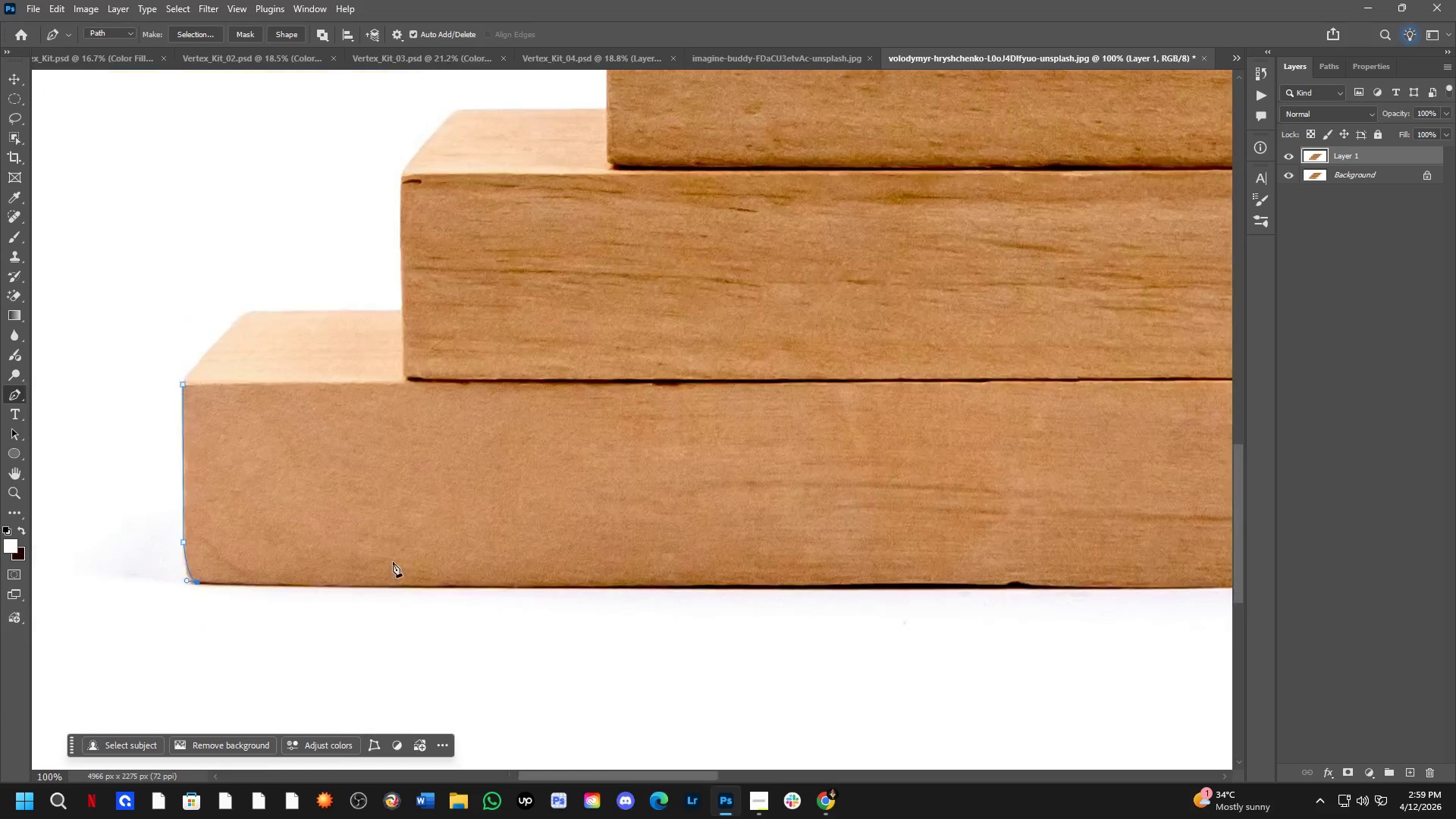 
left_click_drag(start_coordinate=[642, 651], to_coordinate=[303, 594])
 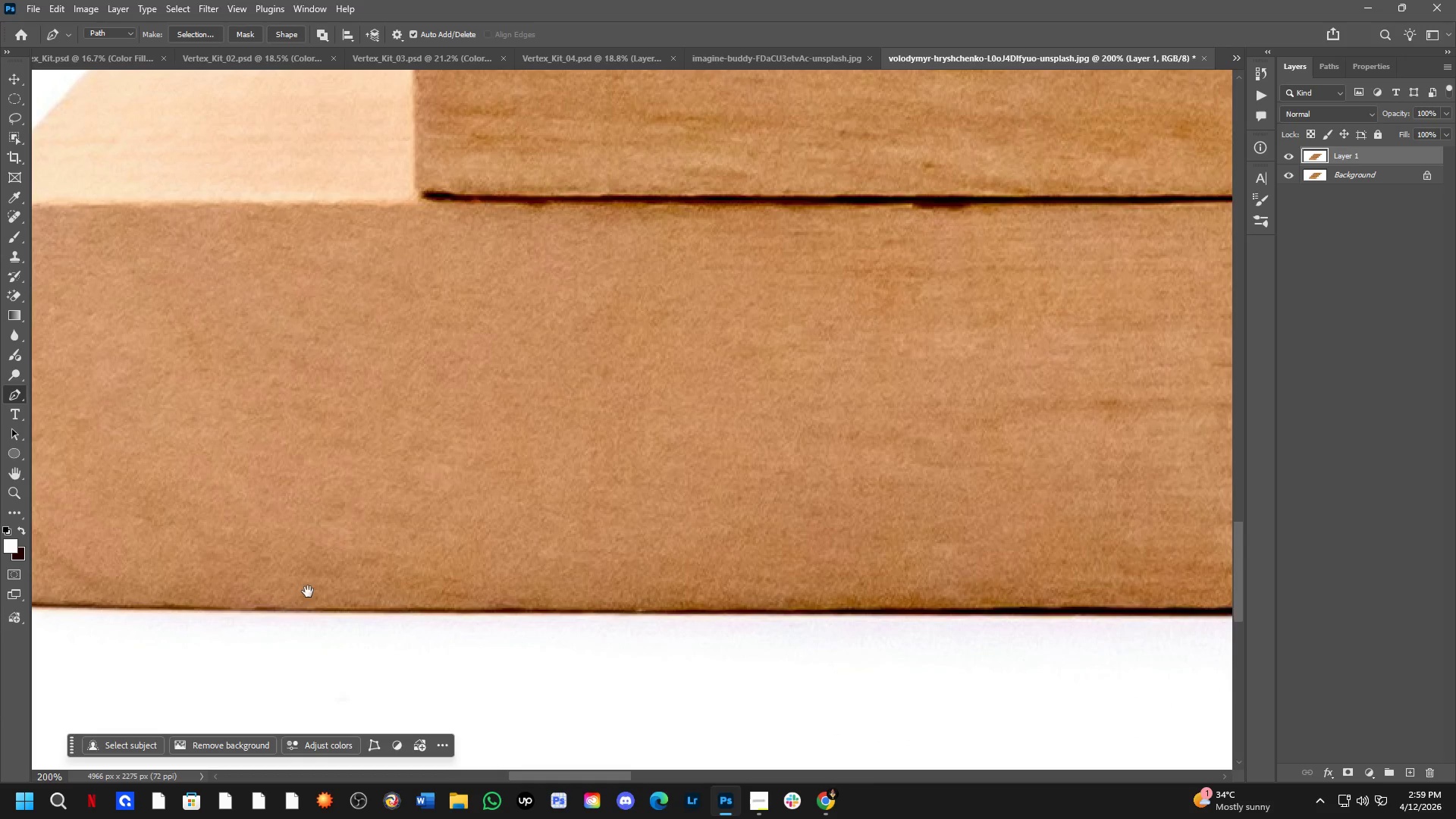 
scroll: coordinate [337, 598], scroll_direction: down, amount: 1.0
 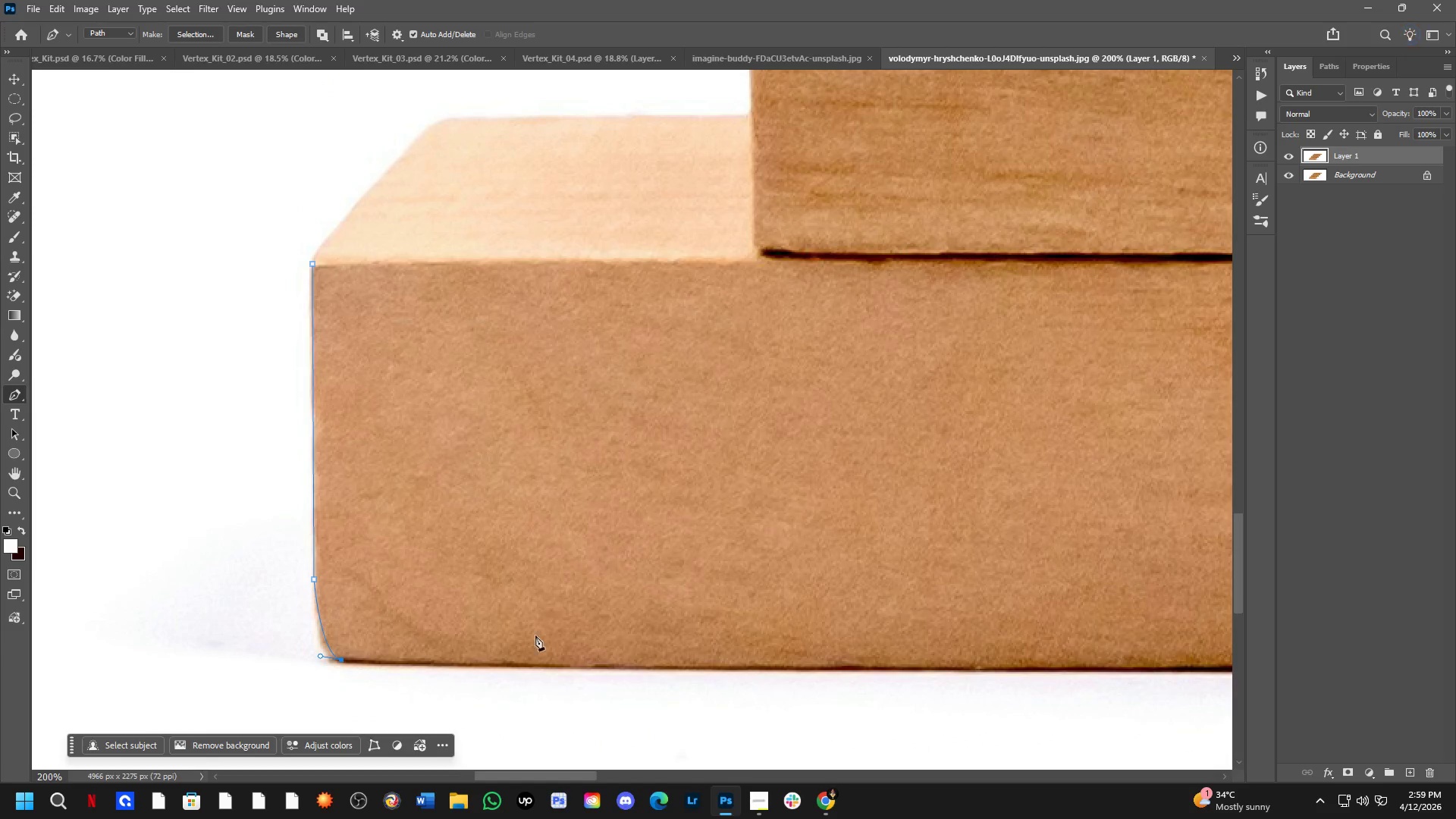 
hold_key(key=Space, duration=3.05)
 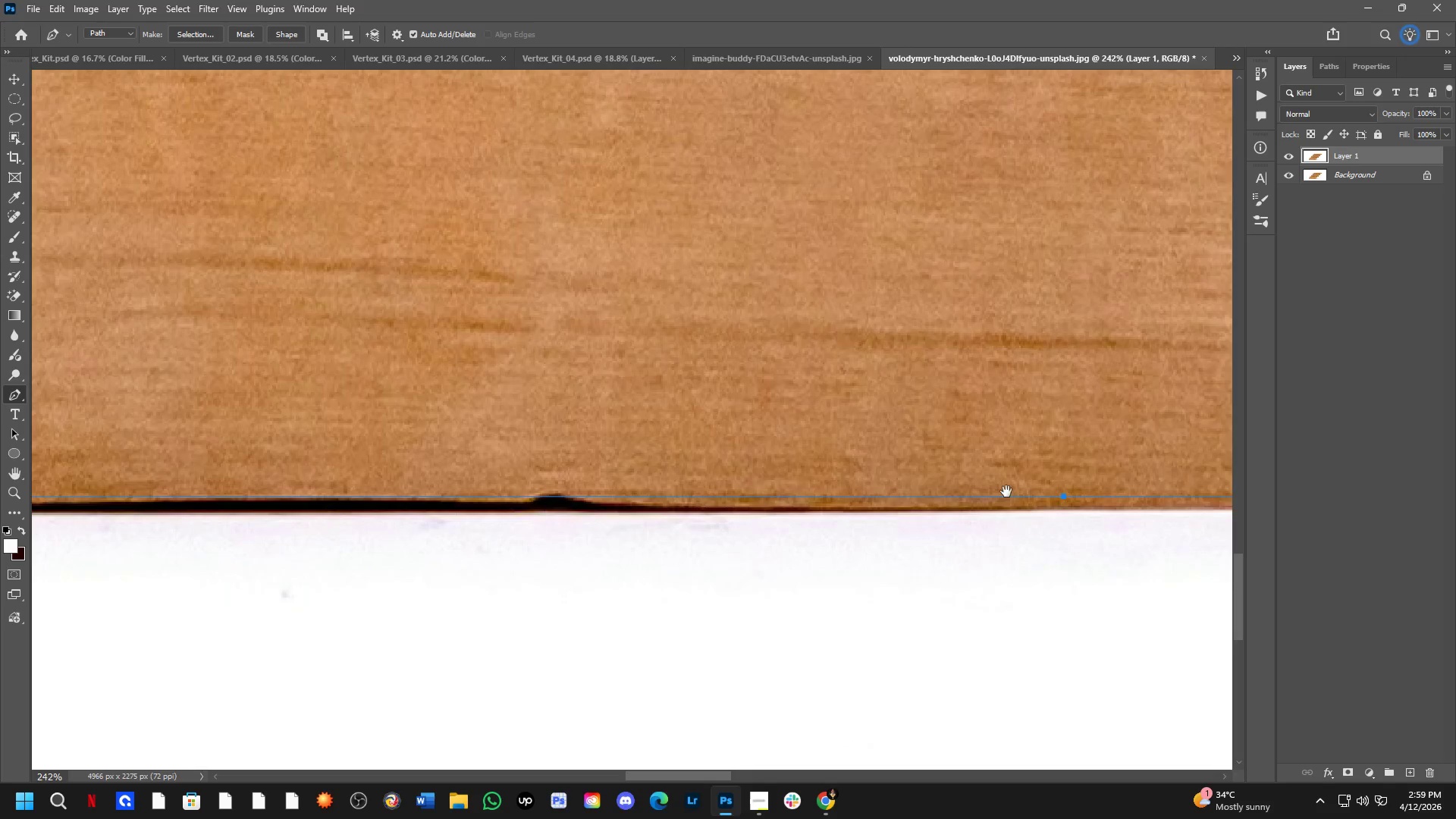 
key(Shift+ShiftLeft)
 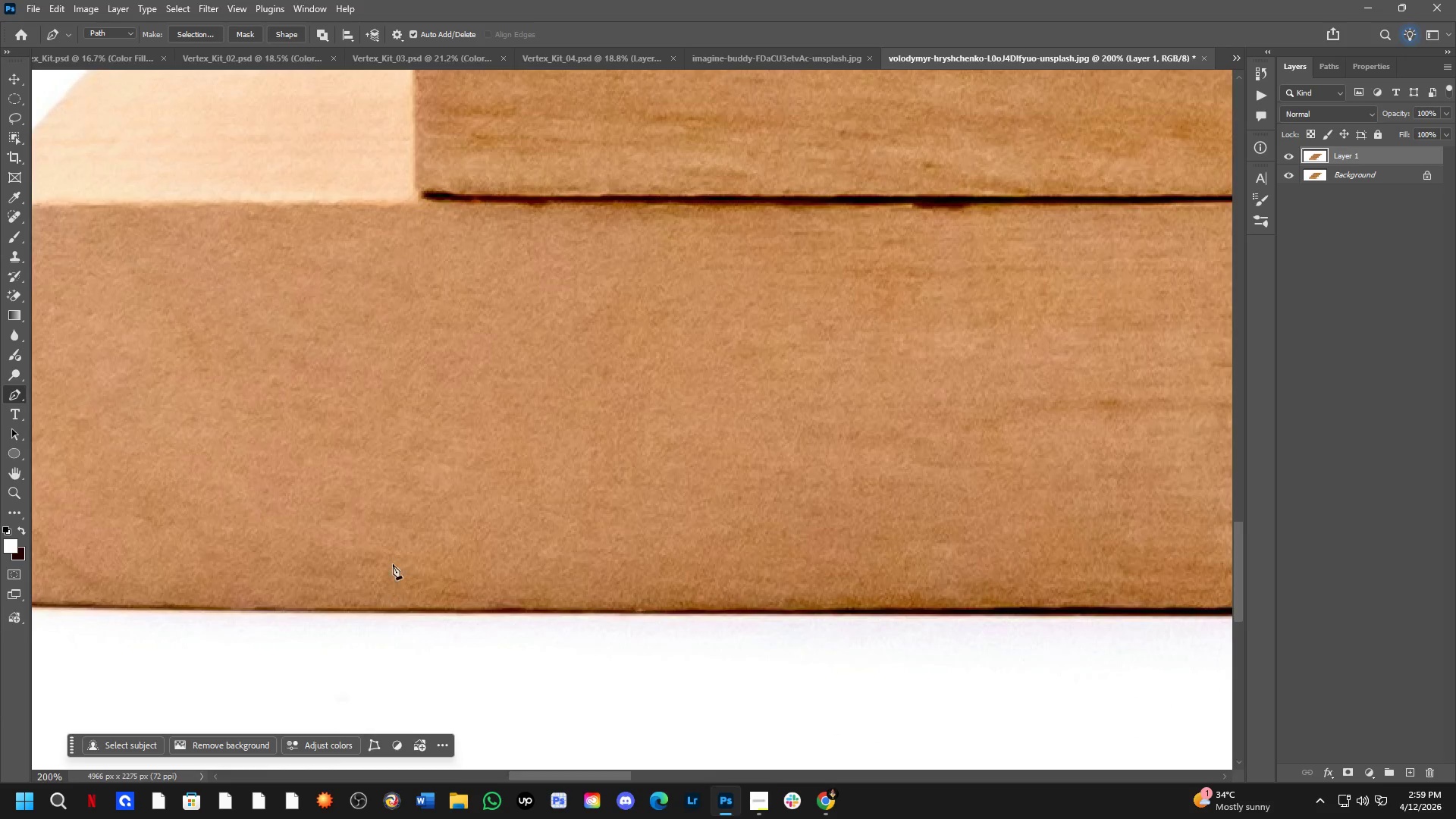 
hold_key(key=ShiftLeft, duration=0.31)
 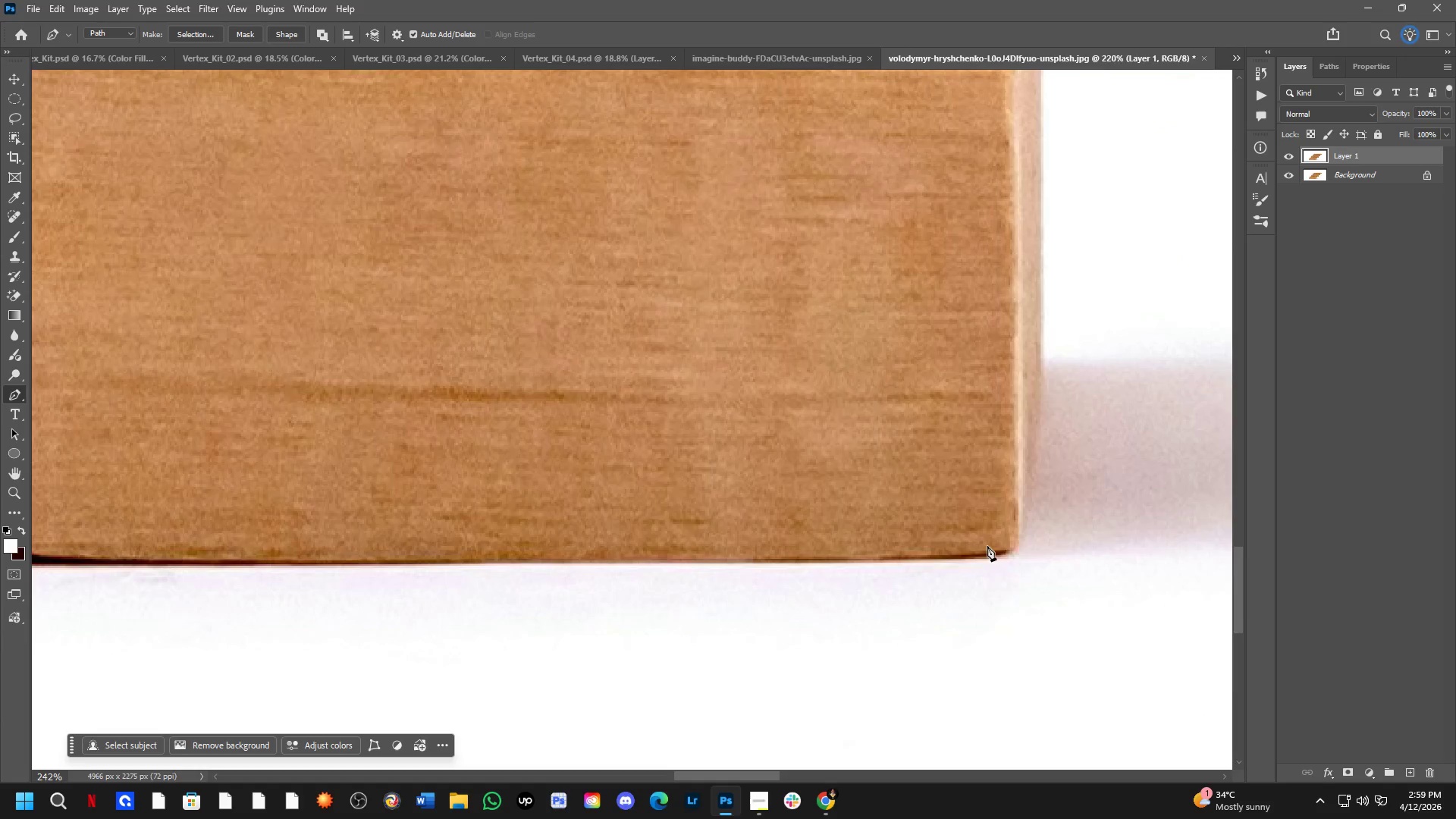 
scroll: coordinate [393, 562], scroll_direction: down, amount: 3.0
 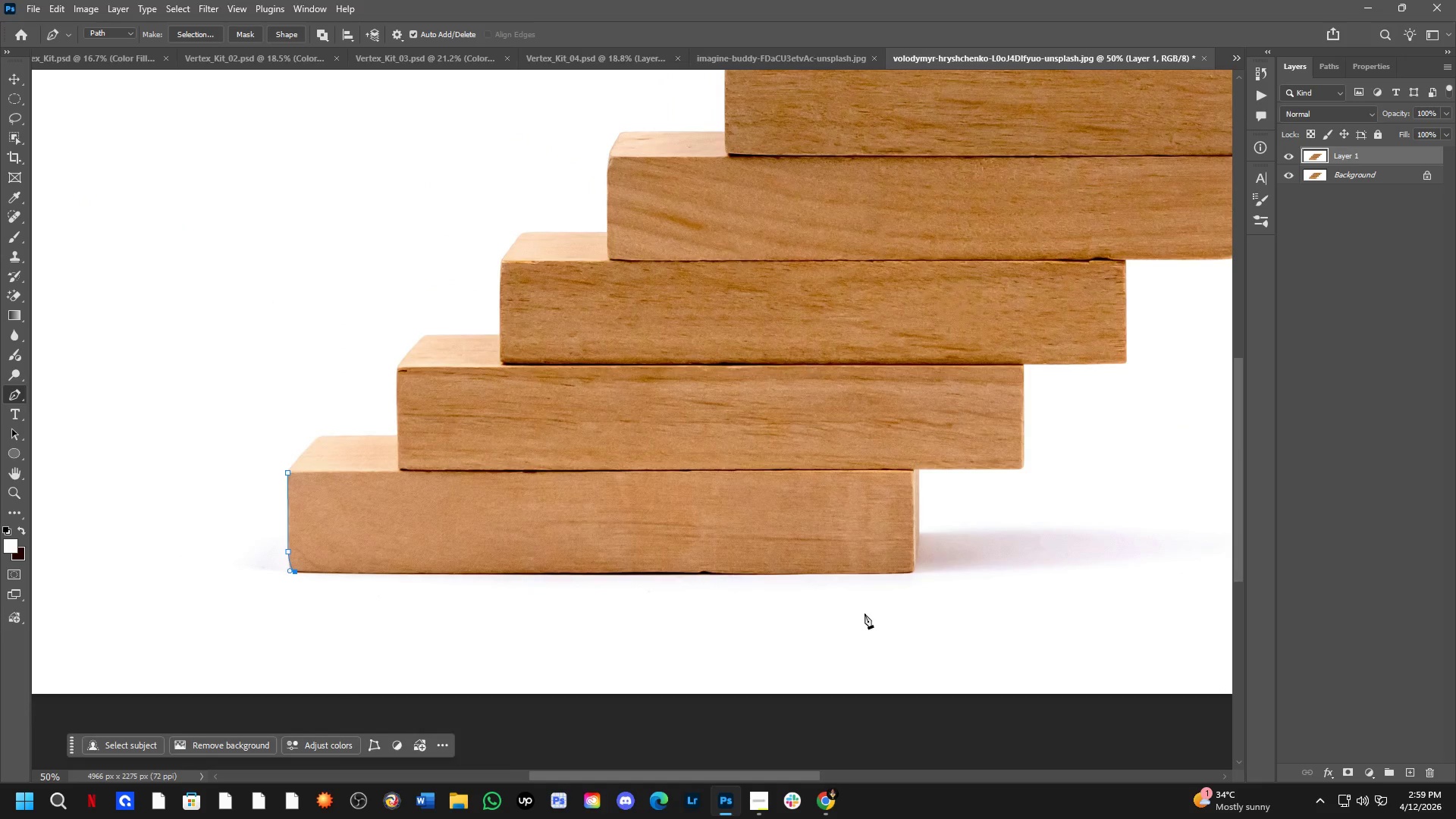 
key(Shift+ShiftLeft)
 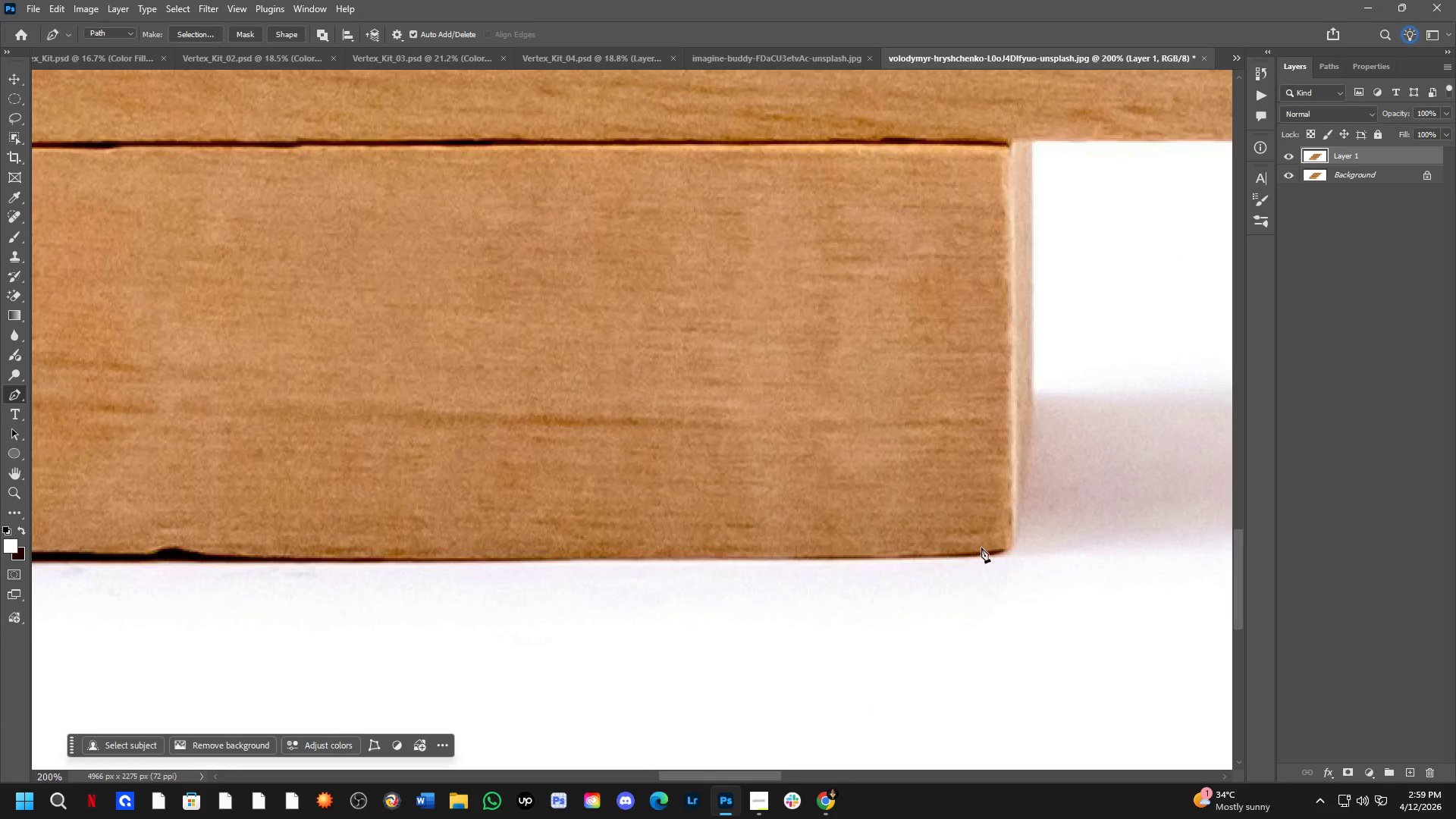 
scroll: coordinate [987, 546], scroll_direction: up, amount: 5.0
 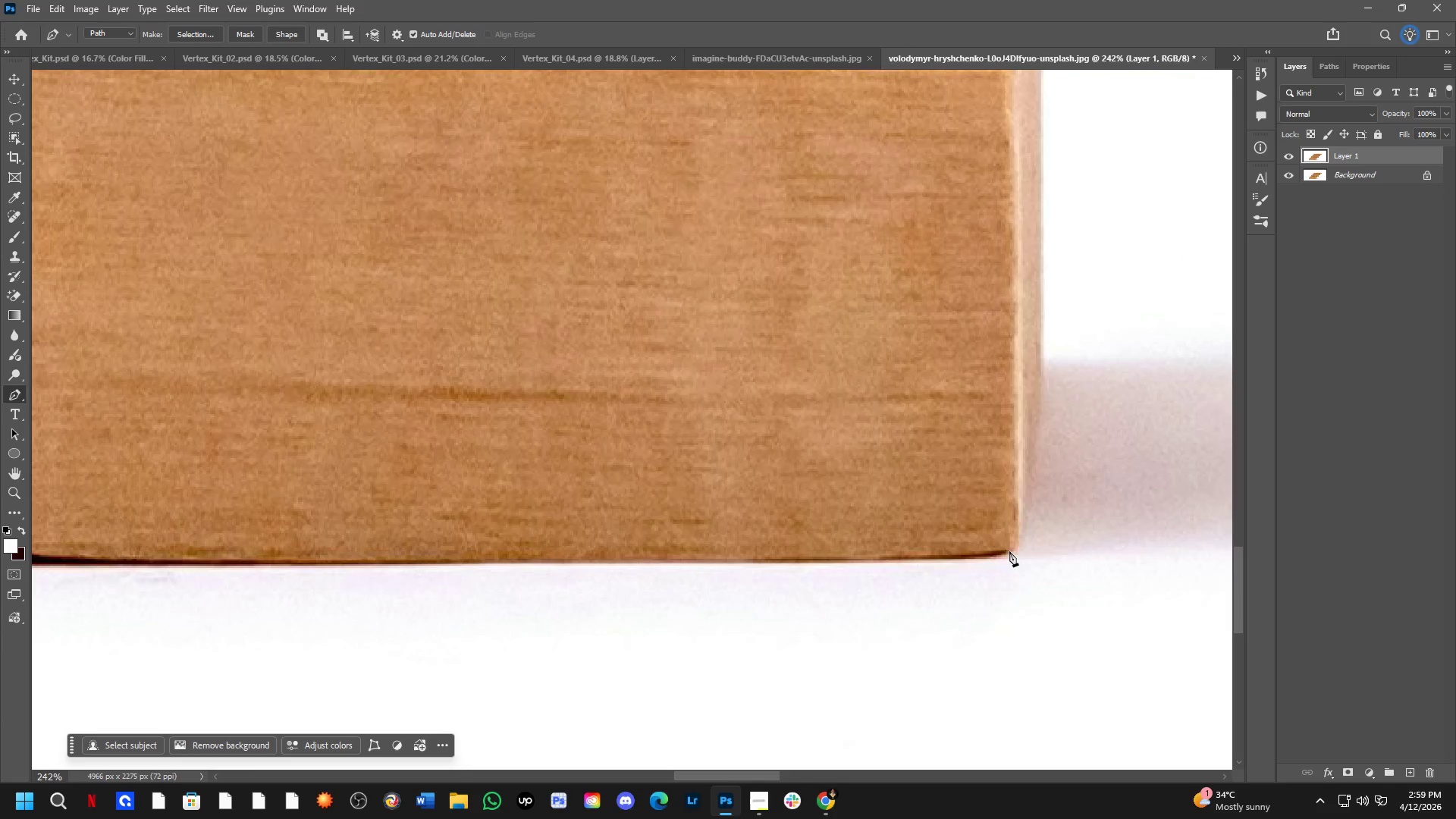 
left_click([1011, 551])
 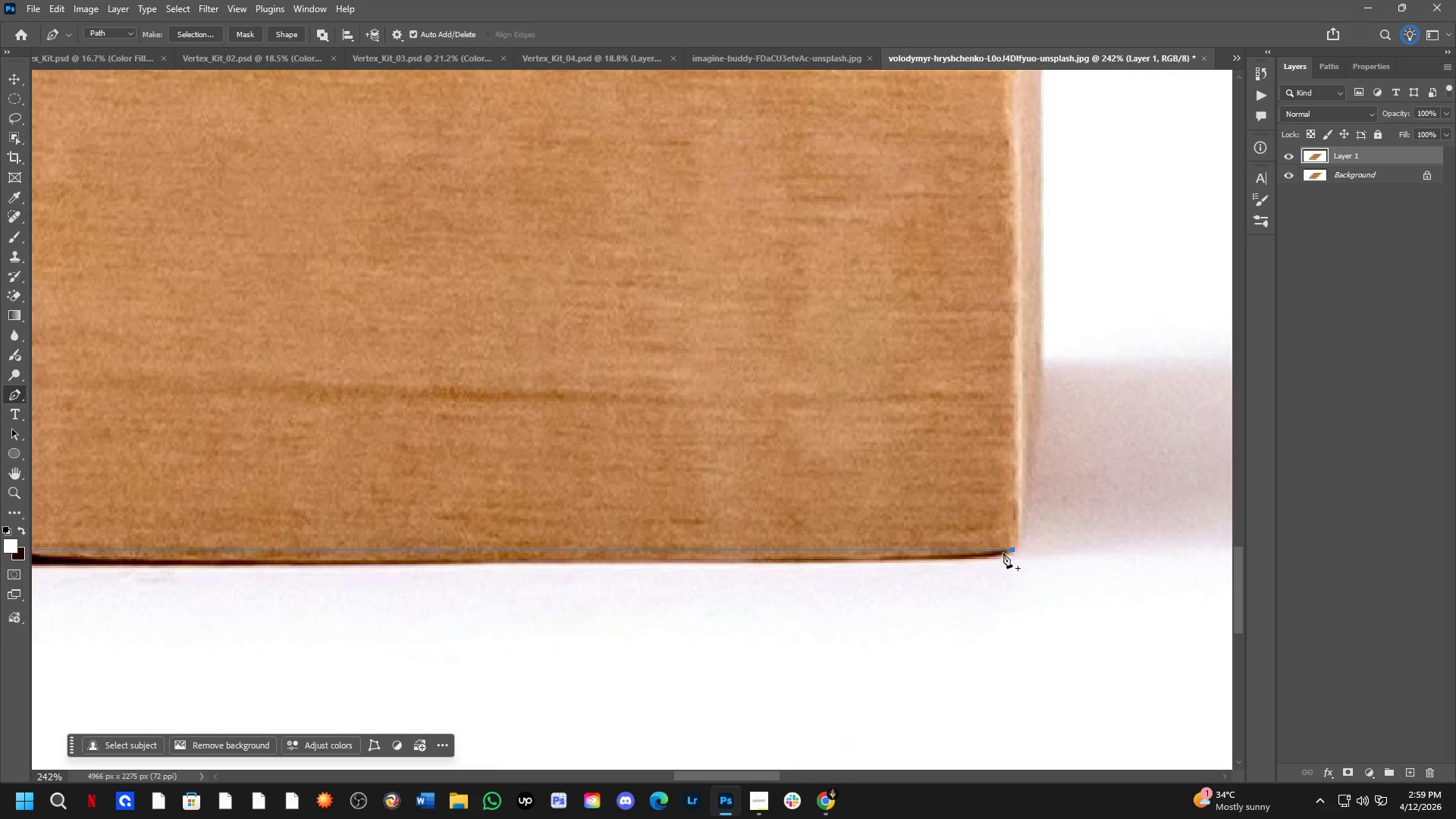 
hold_key(key=Space, duration=0.66)
 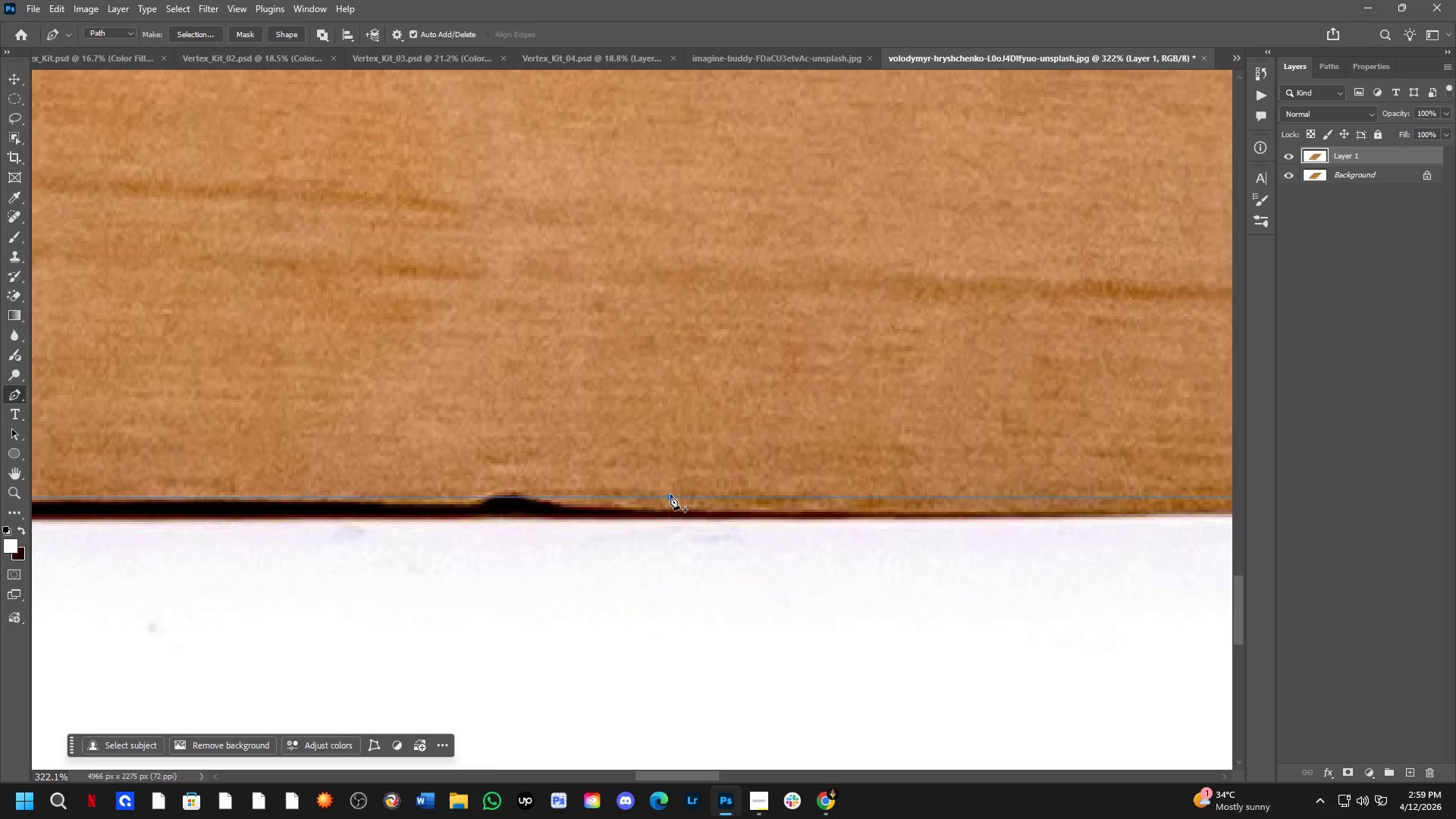 
left_click_drag(start_coordinate=[454, 544], to_coordinate=[1006, 491])
 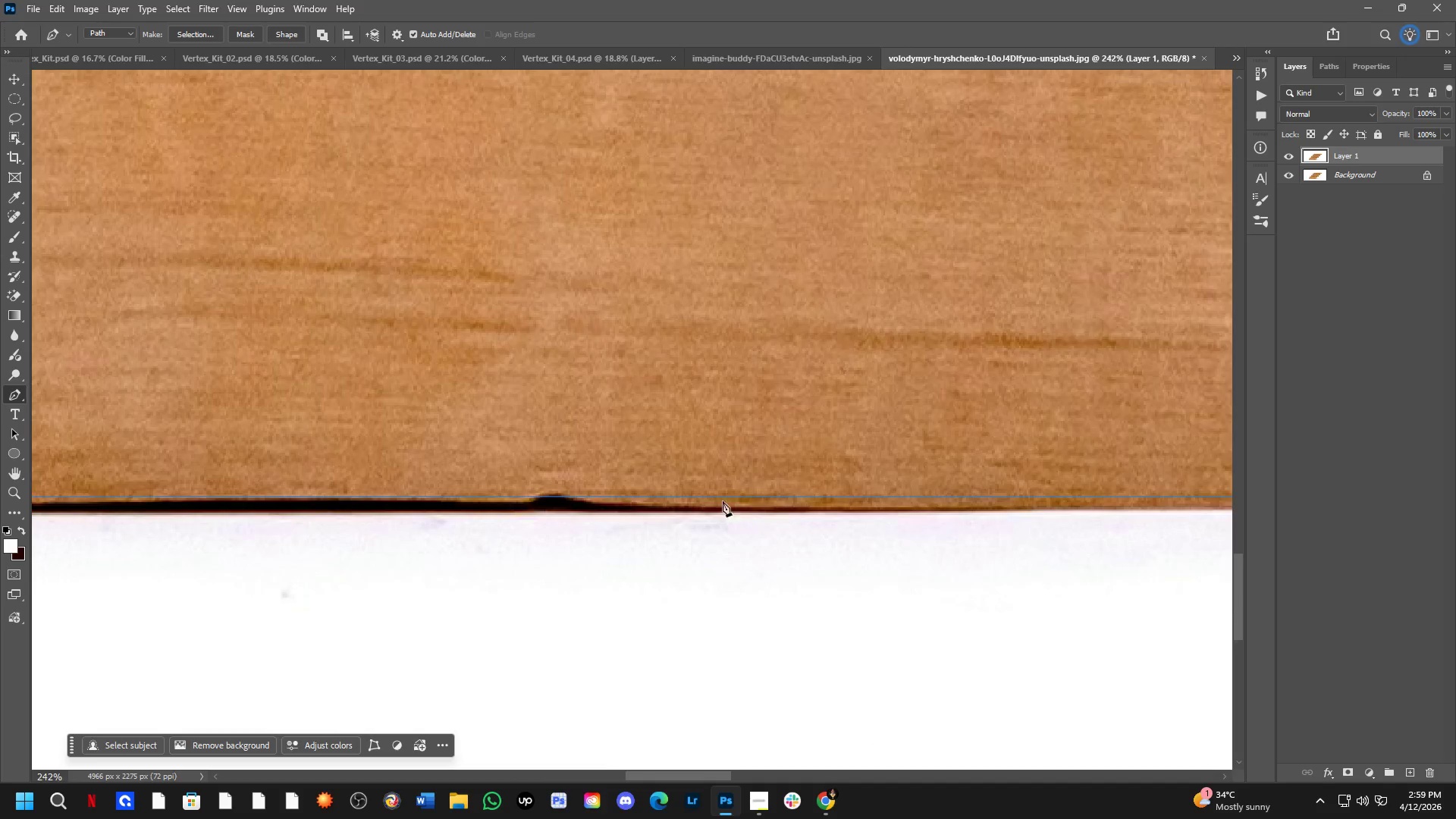 
left_click([670, 494])
 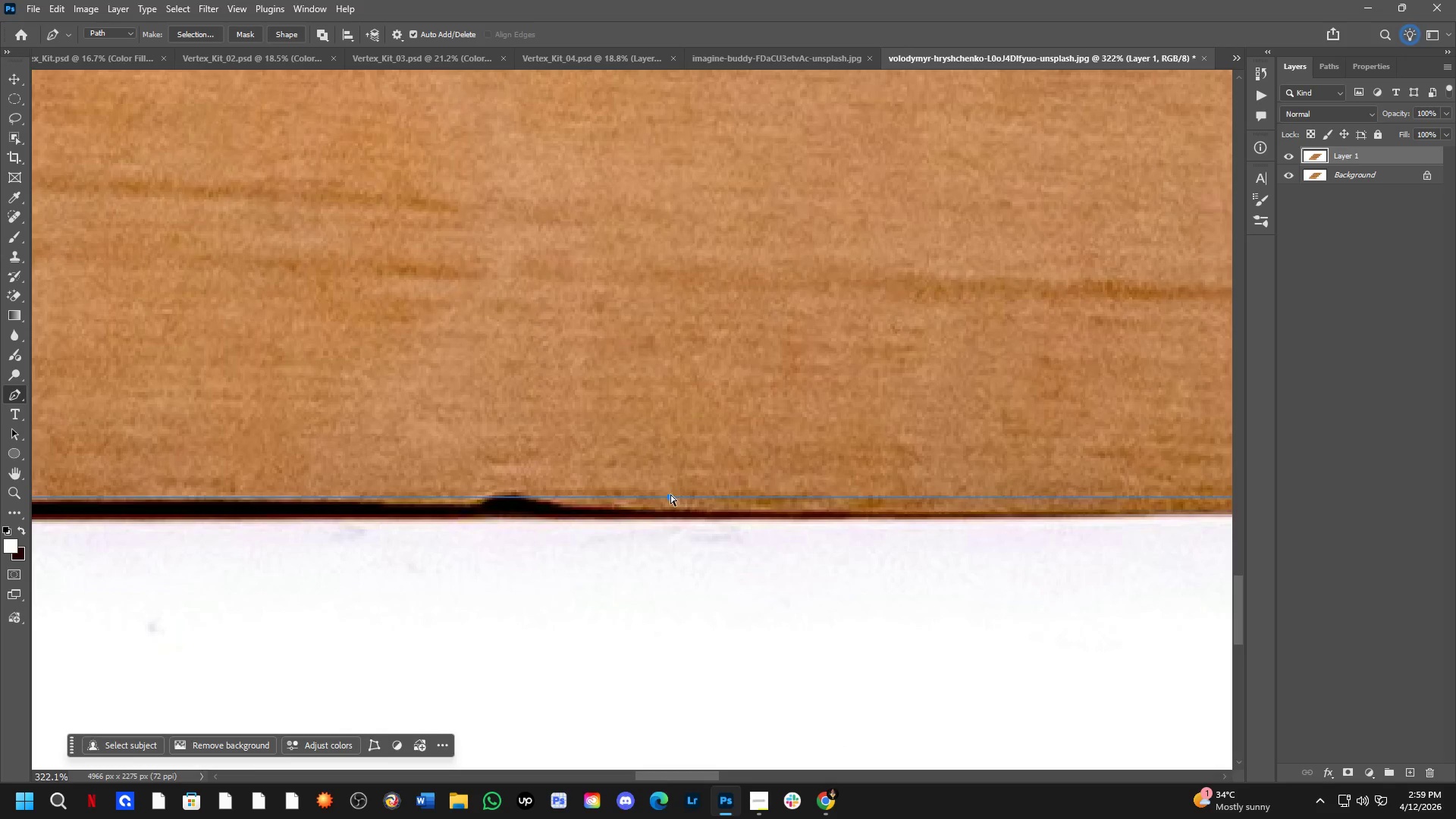 
hold_key(key=ControlLeft, duration=1.92)
 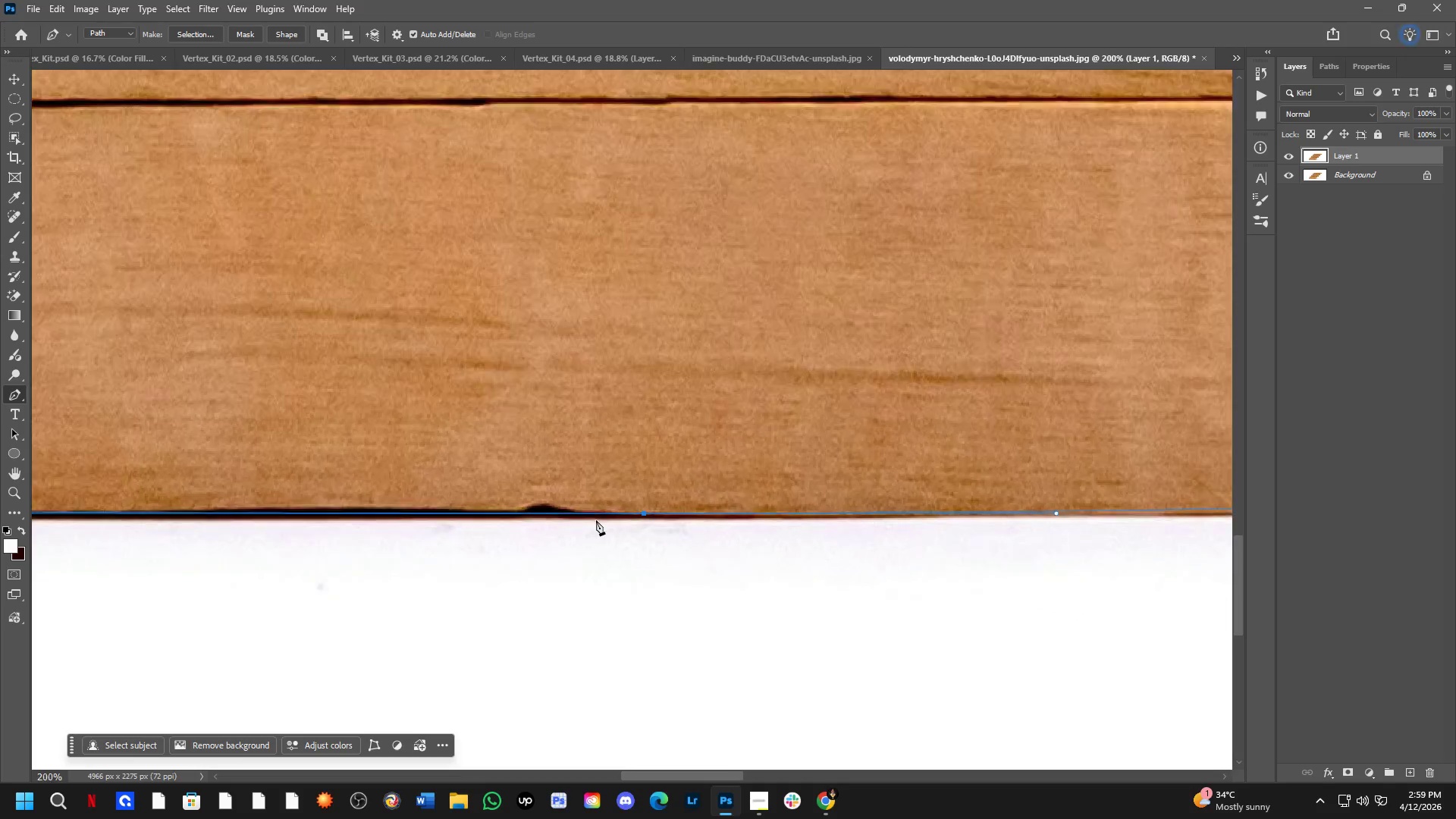 
scroll: coordinate [670, 494], scroll_direction: up, amount: 3.0
 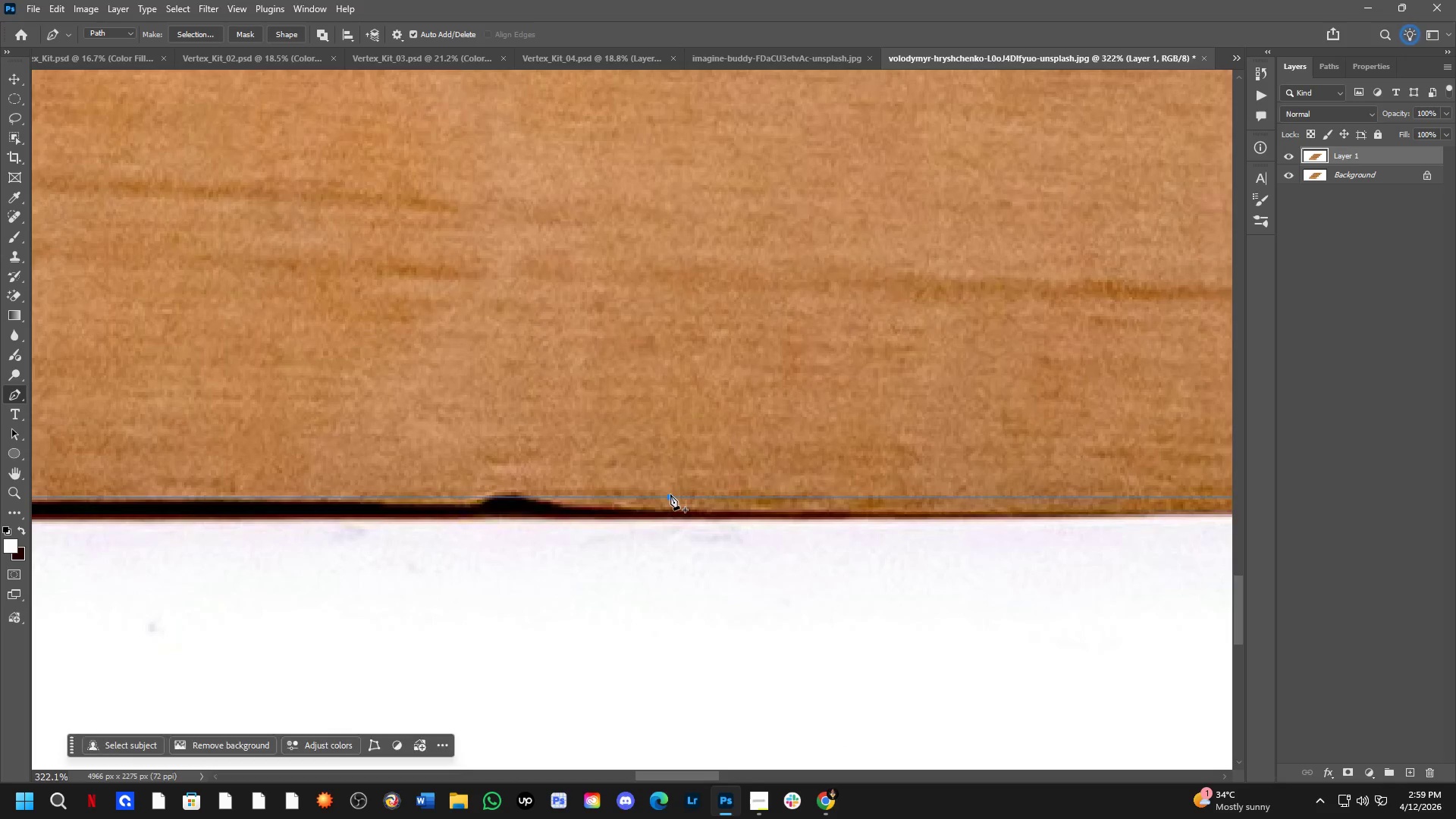 
left_click_drag(start_coordinate=[670, 497], to_coordinate=[673, 509])
 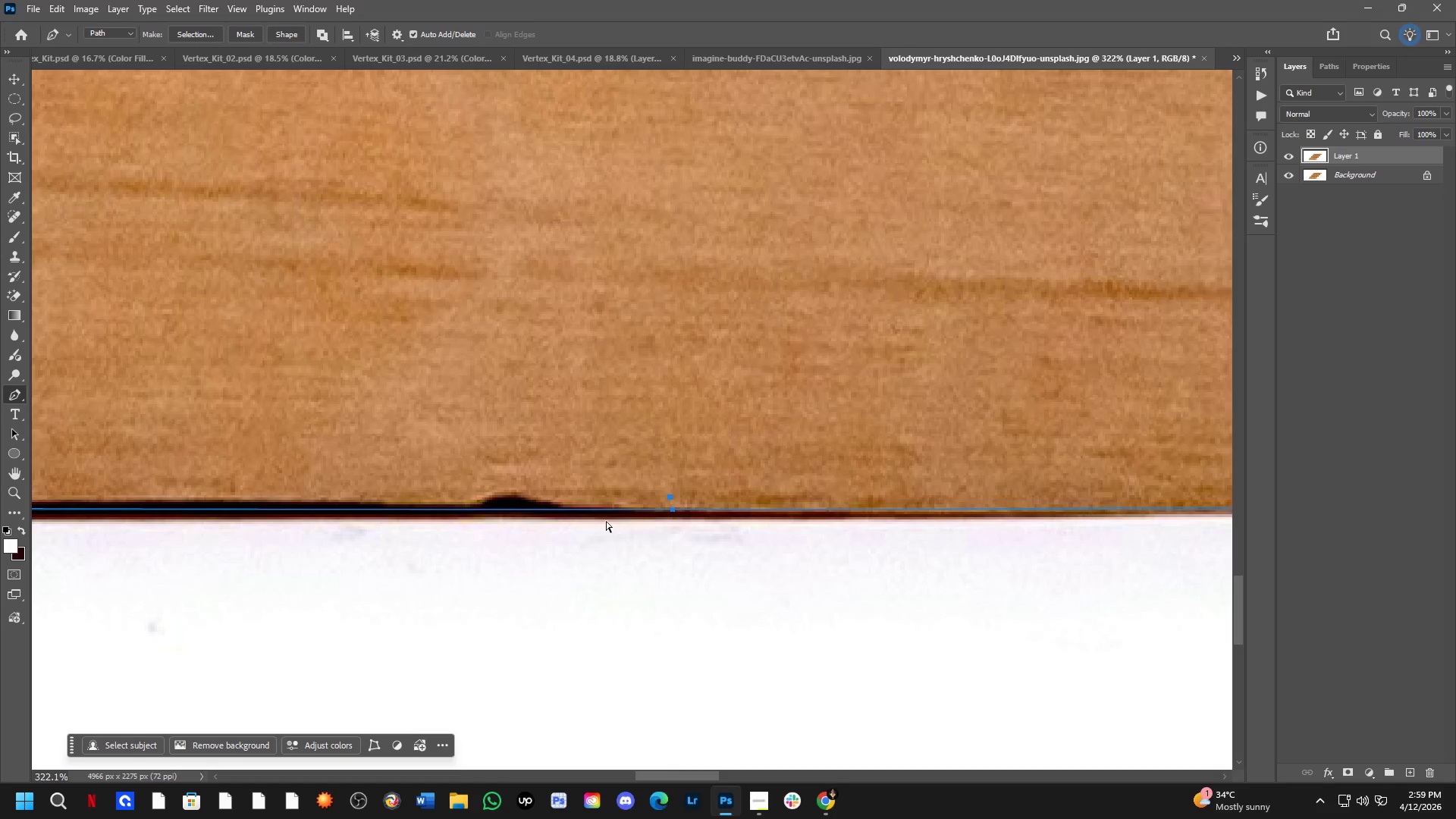 
key(Control+ControlLeft)
 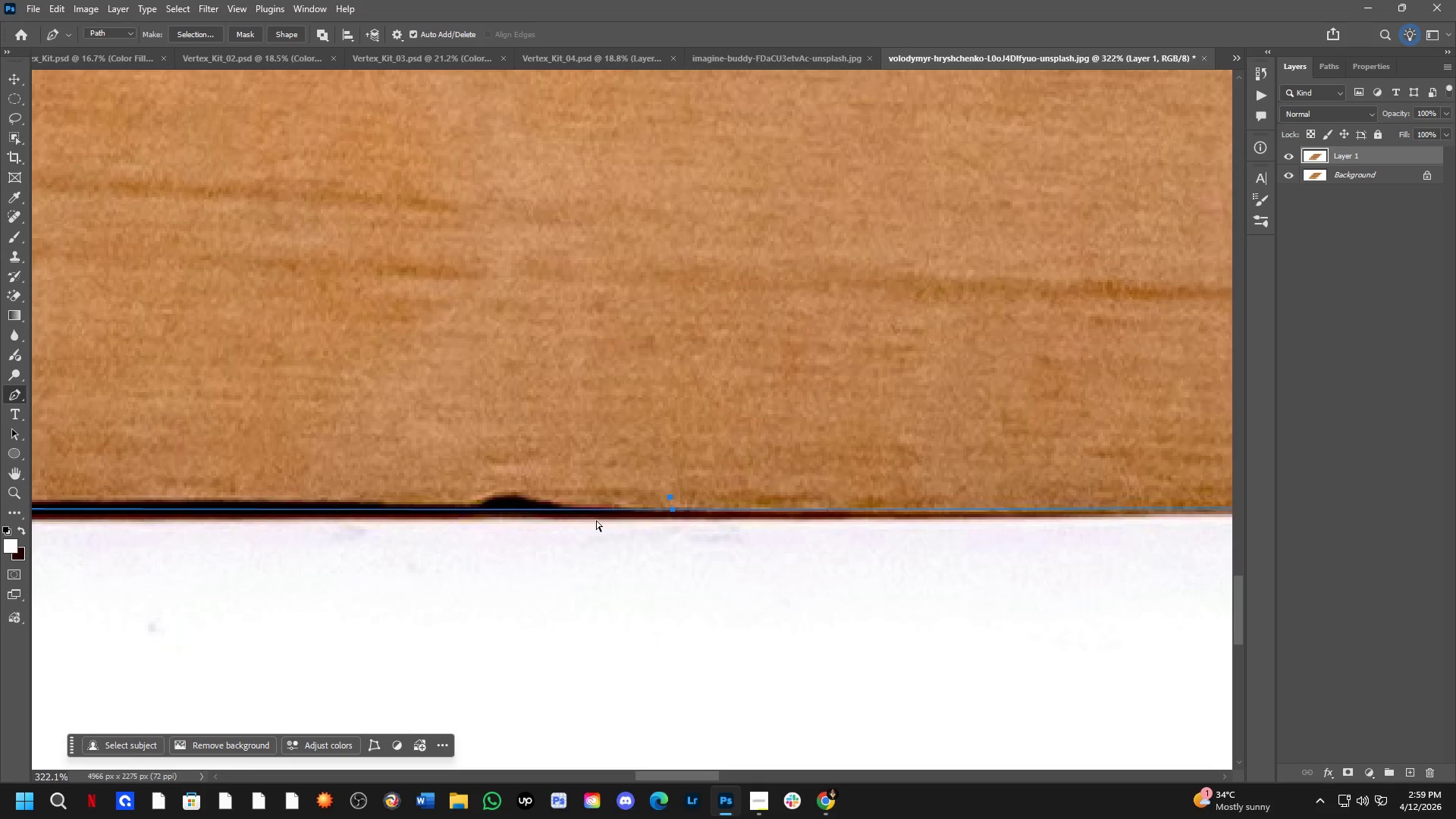 
hold_key(key=ShiftLeft, duration=0.55)
scroll: coordinate [596, 520], scroll_direction: down, amount: 6.0
 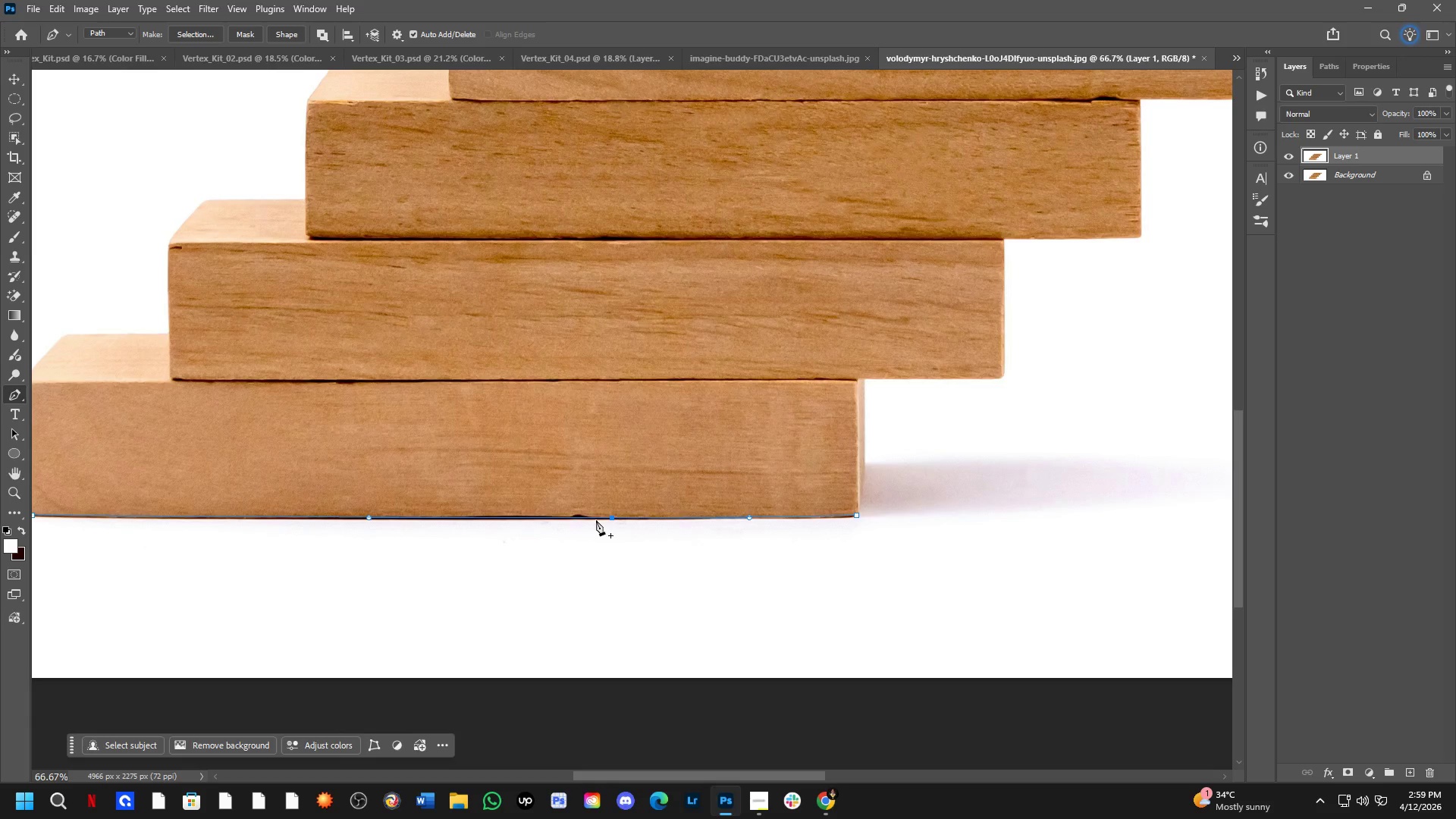 
hold_key(key=Space, duration=0.56)
 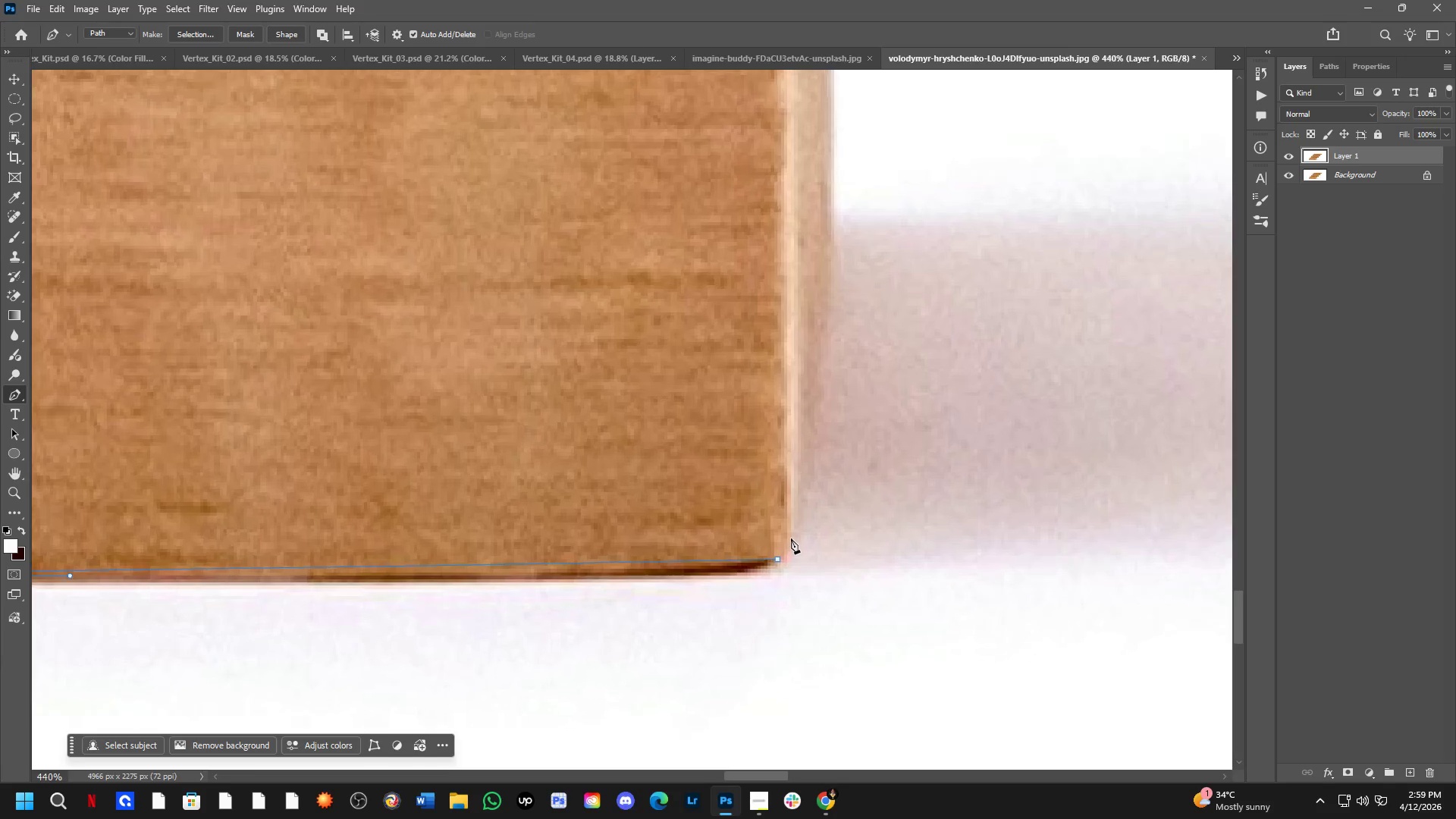 
left_click_drag(start_coordinate=[864, 531], to_coordinate=[795, 563])
 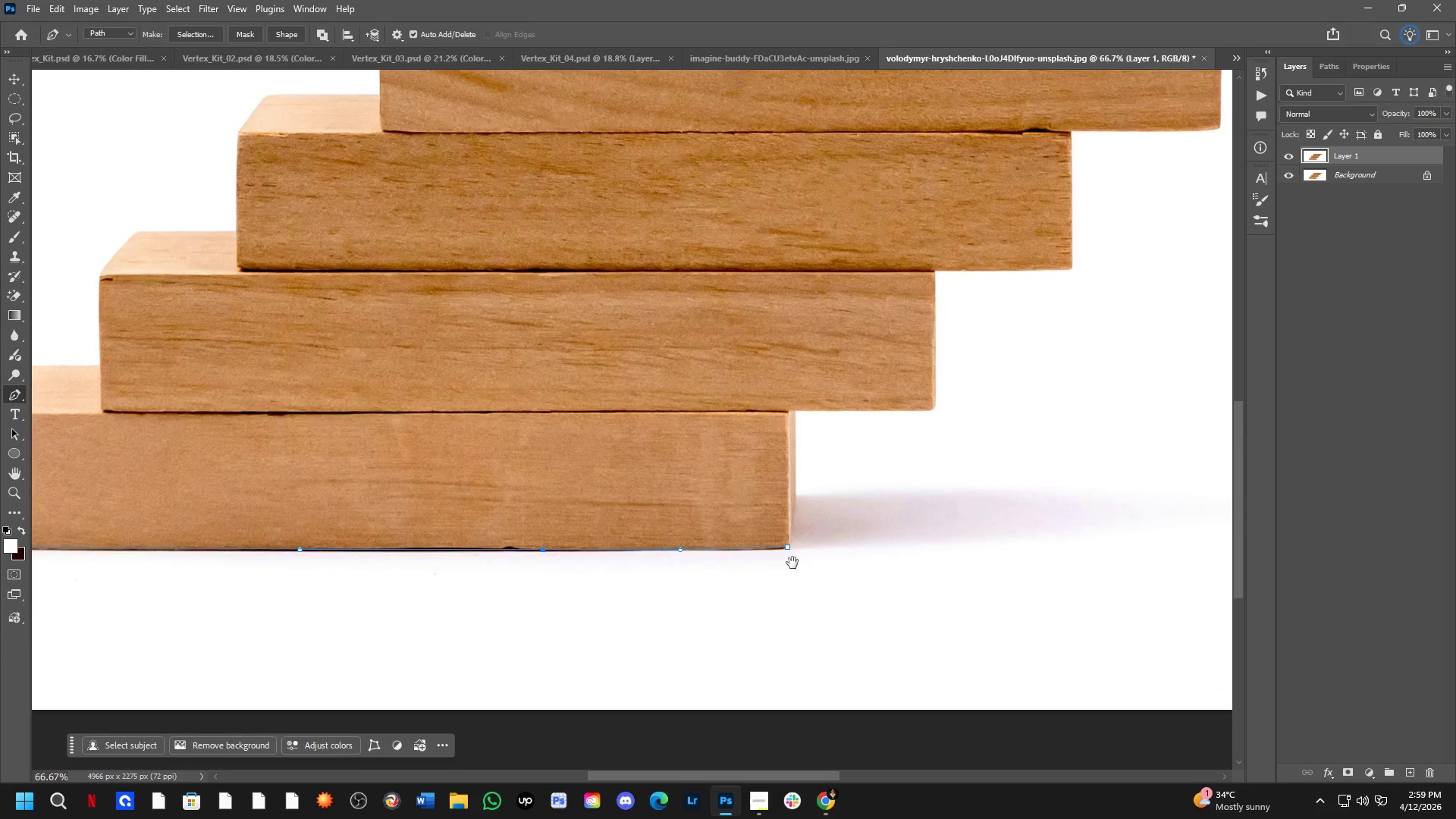 
hold_key(key=ShiftLeft, duration=1.83)
scroll: coordinate [791, 538], scroll_direction: up, amount: 6.0
 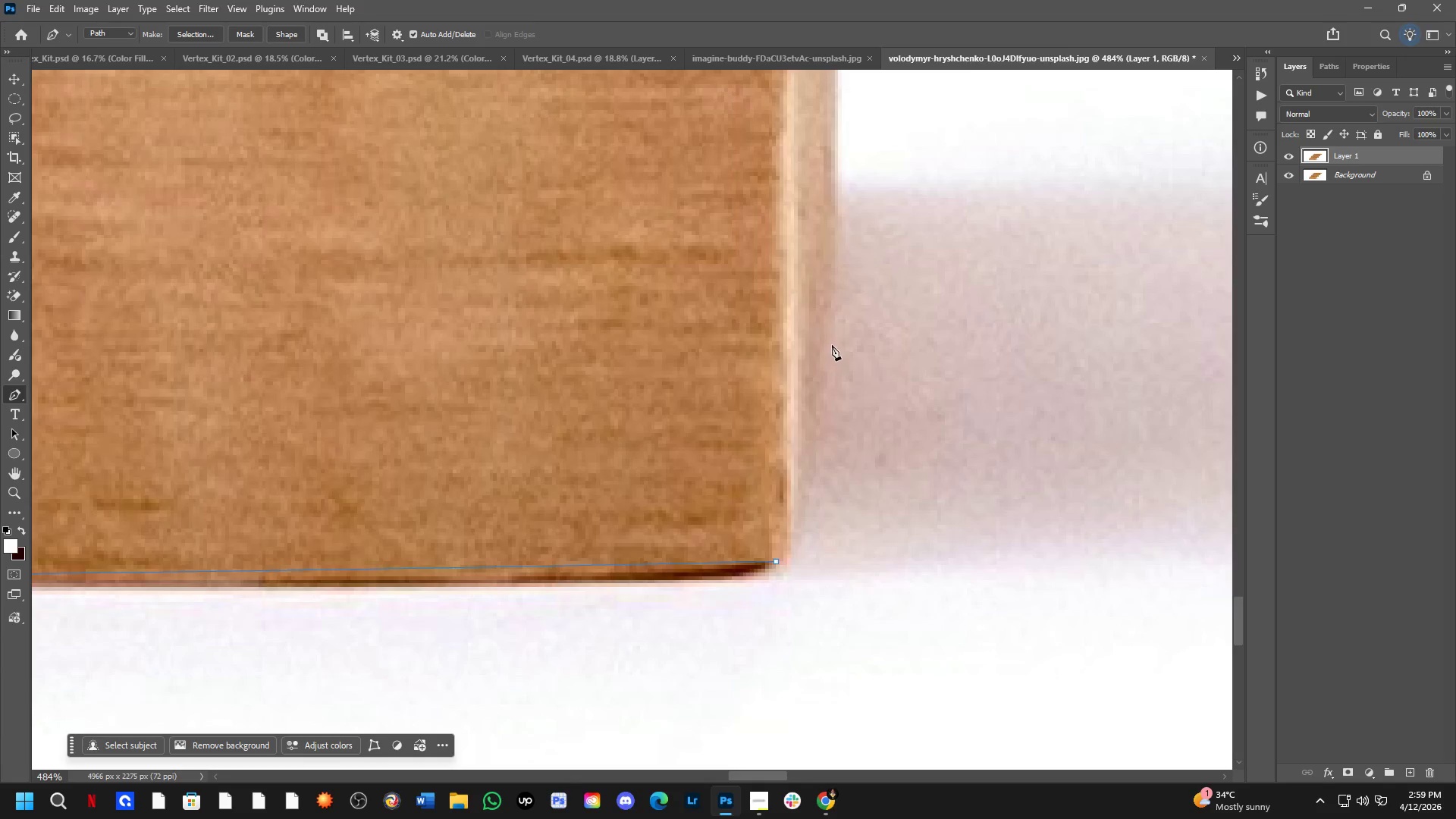 
hold_key(key=Space, duration=0.61)
 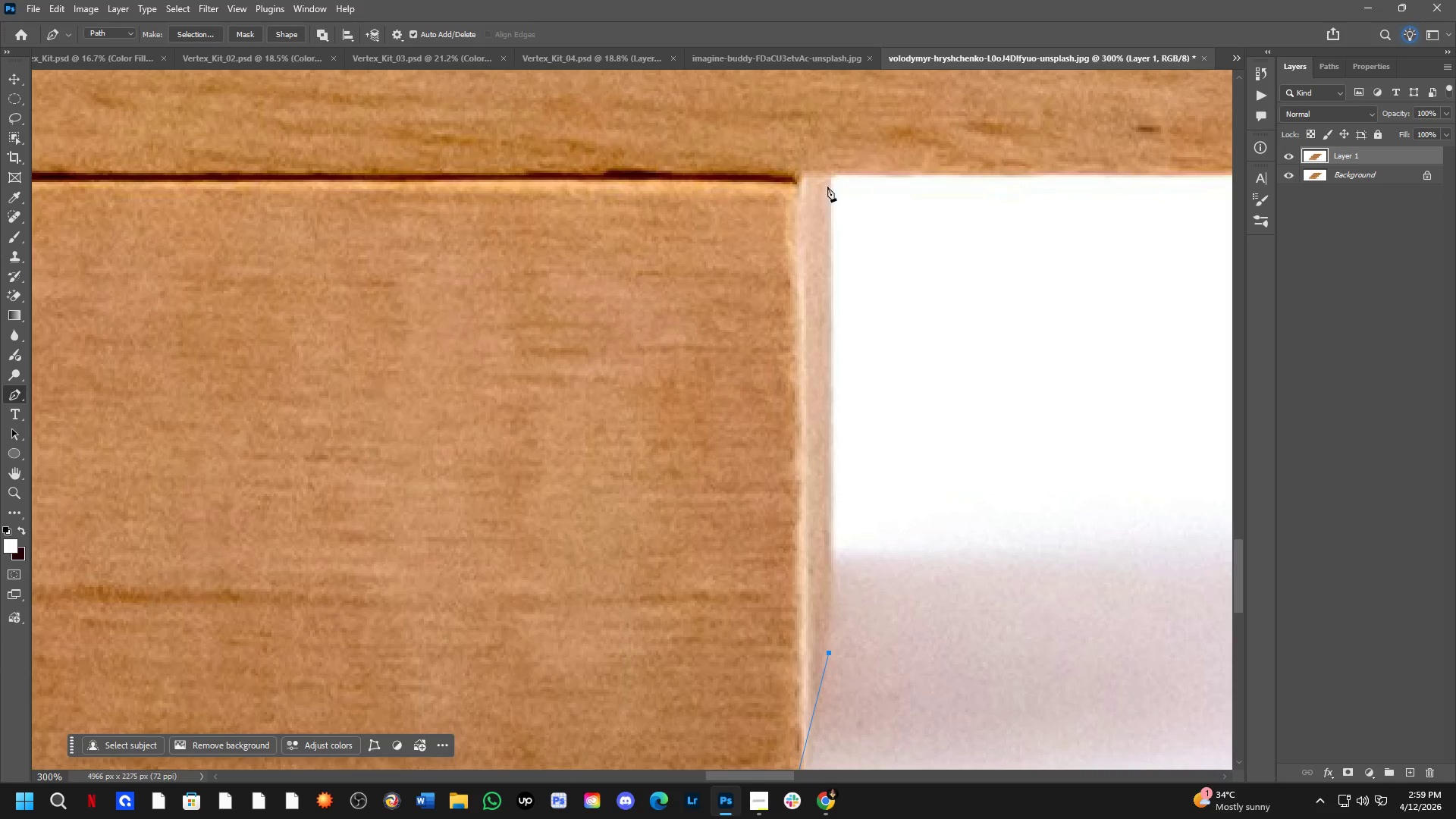 
left_click_drag(start_coordinate=[869, 312], to_coordinate=[868, 618])
 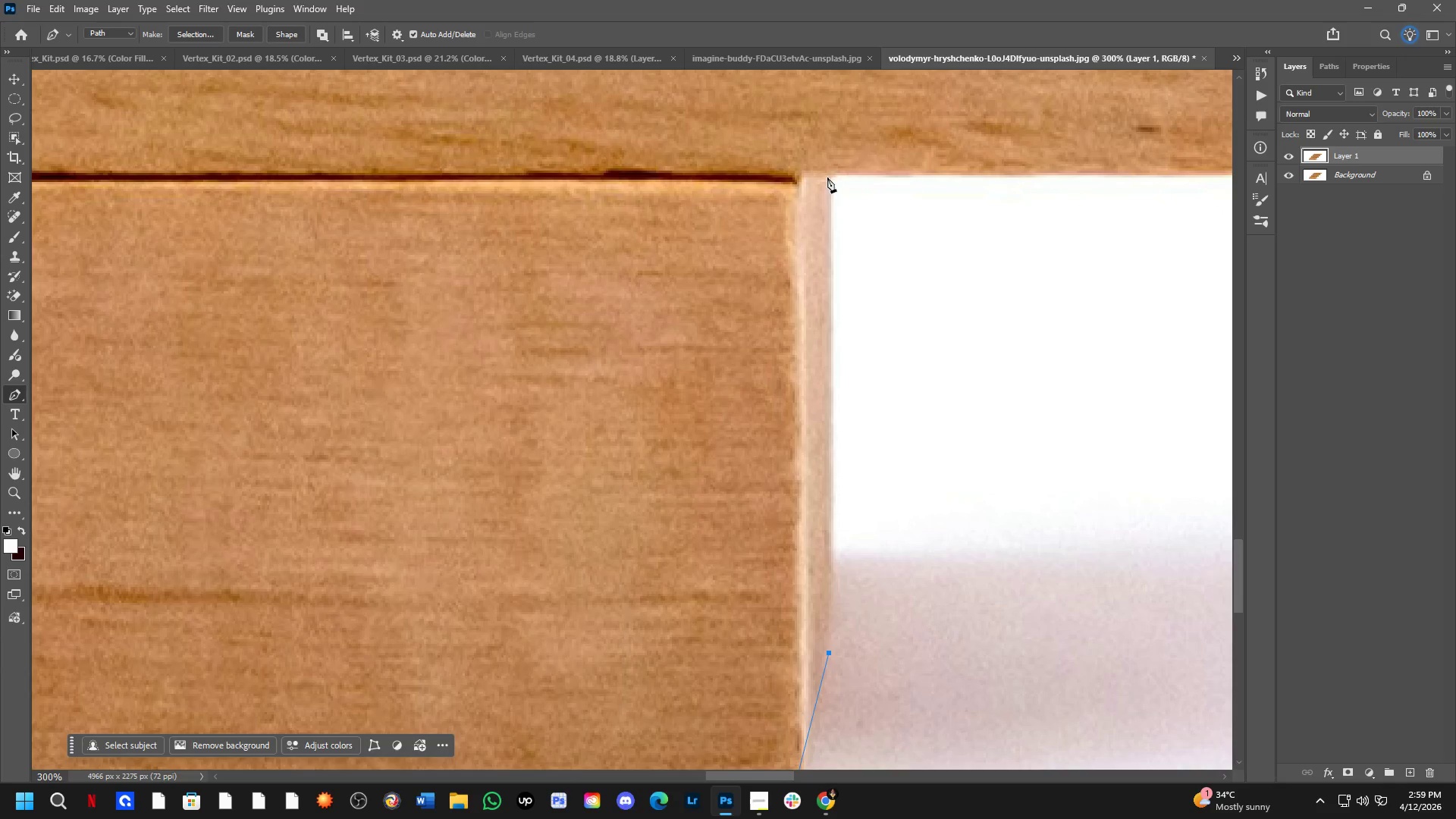 
scroll: coordinate [830, 350], scroll_direction: down, amount: 2.0
 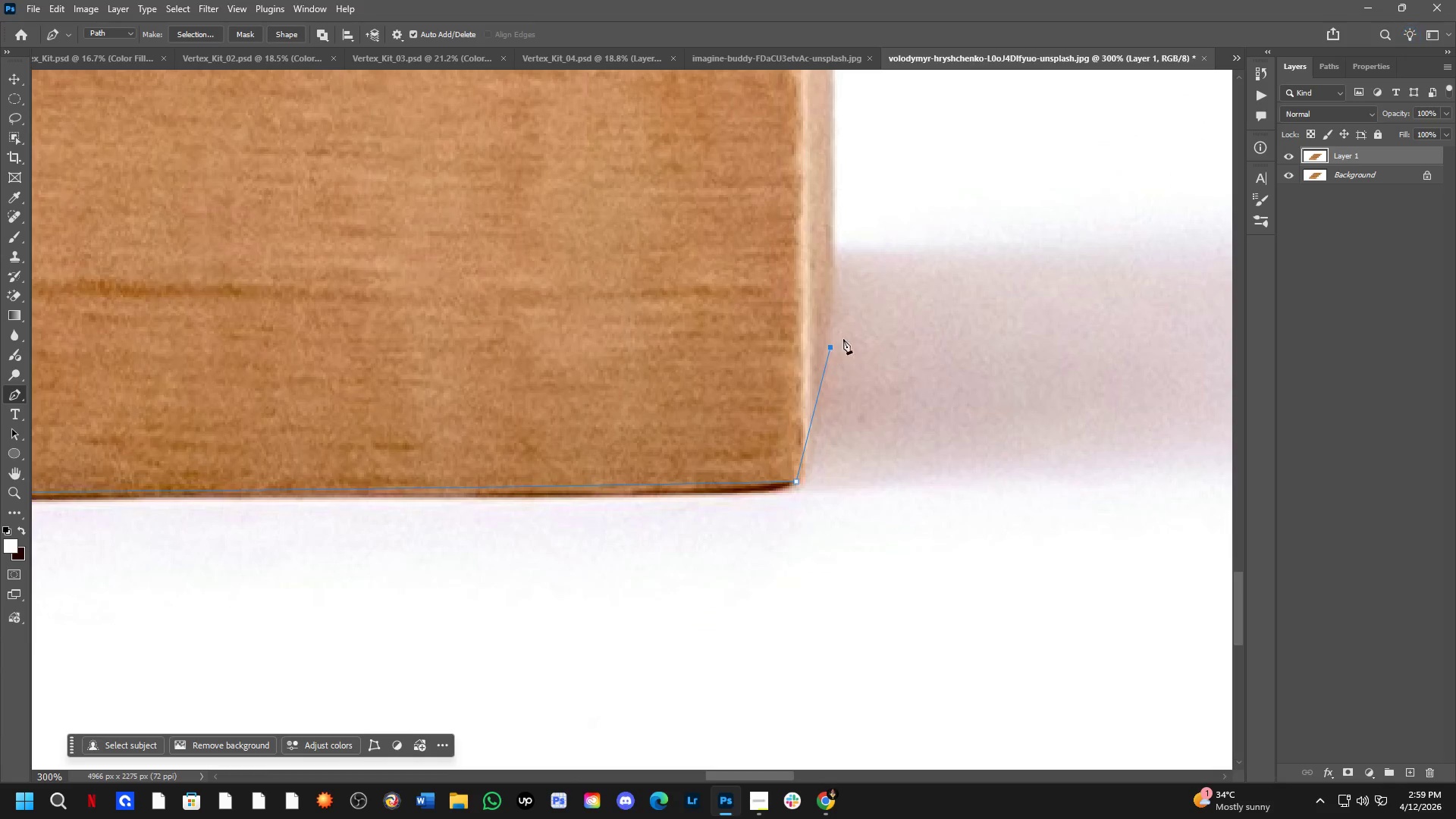 
left_click([827, 174])
 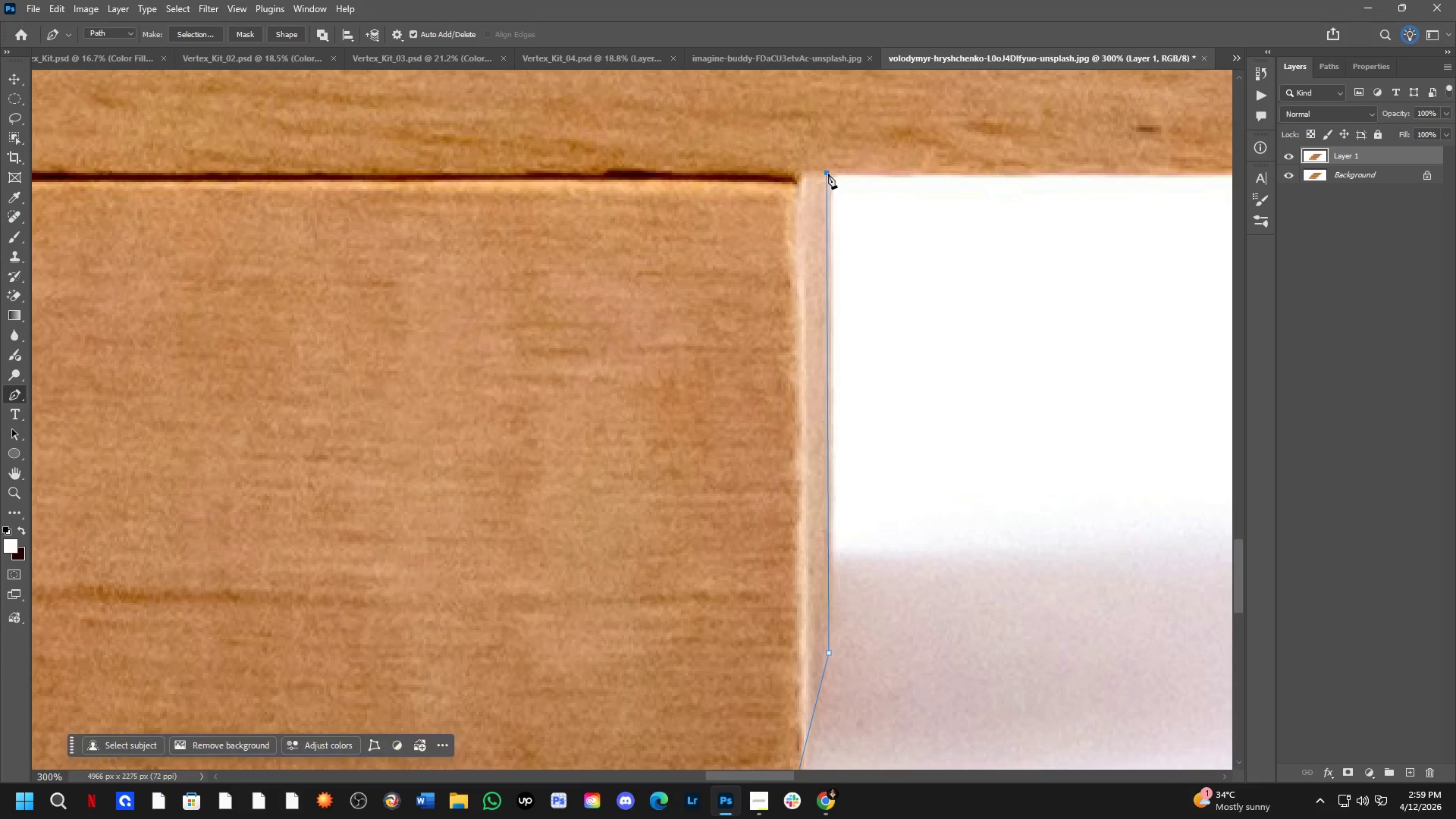 
key(Shift+ShiftLeft)
 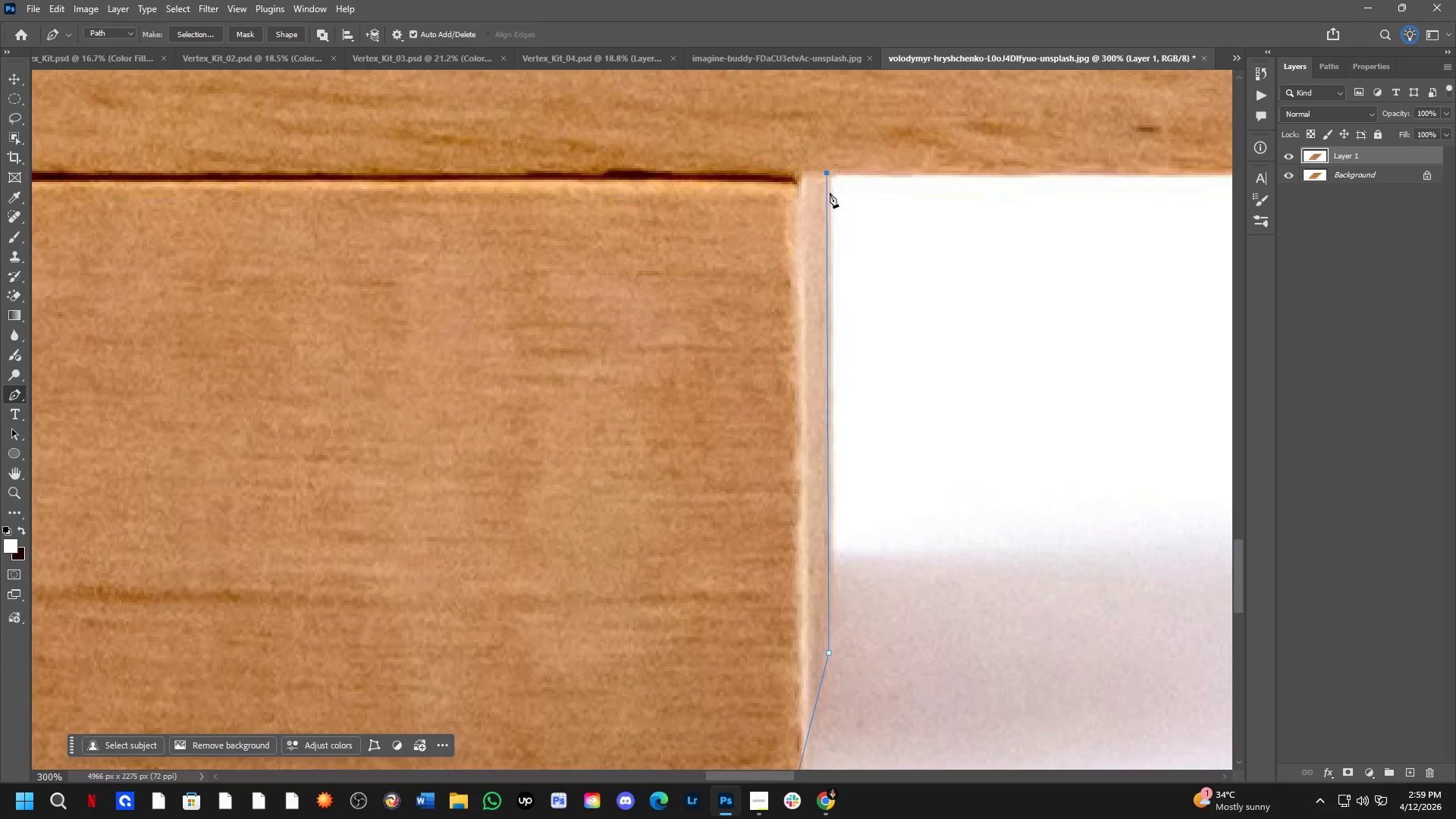 
hold_key(key=Space, duration=0.64)
 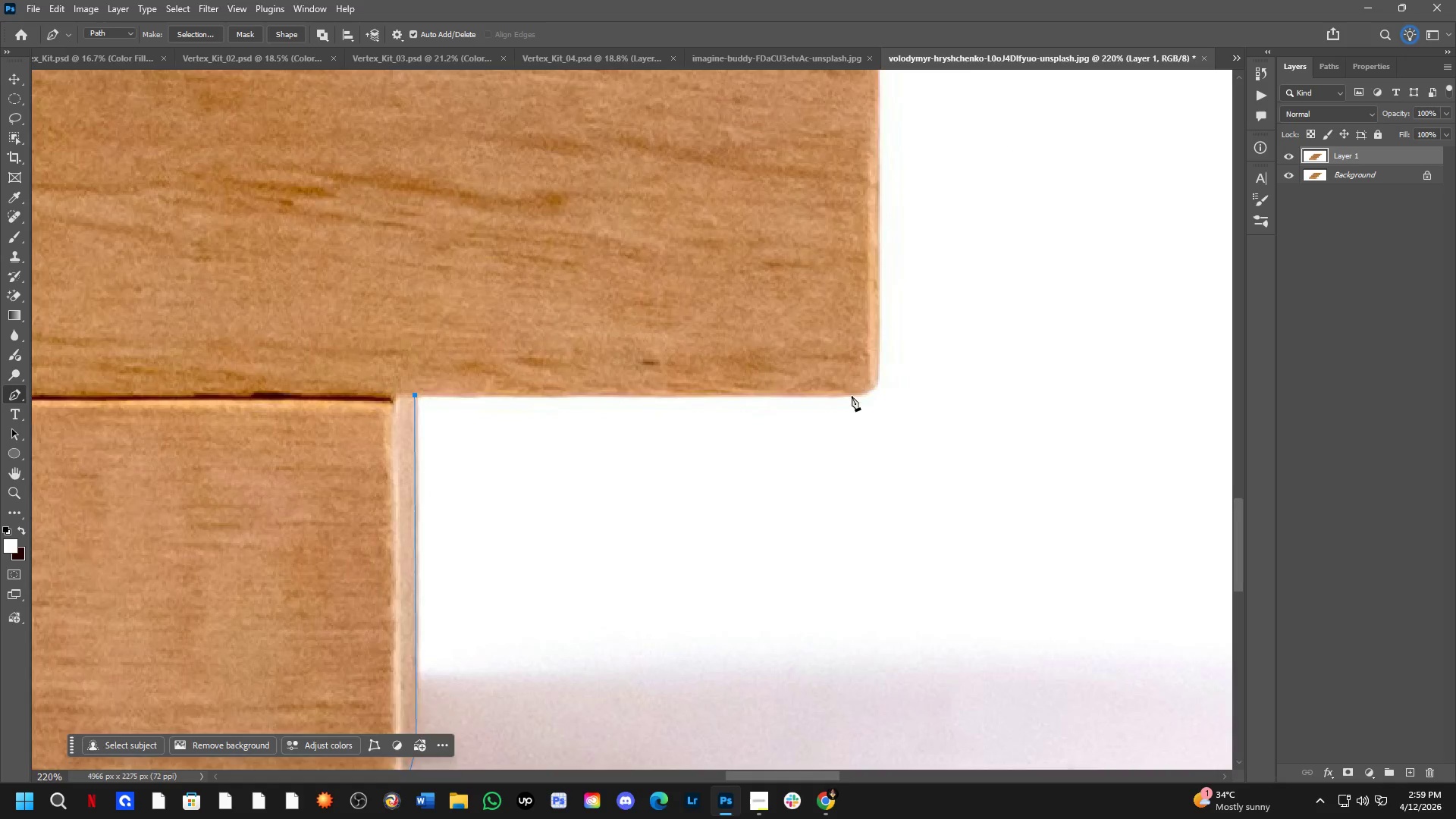 
left_click_drag(start_coordinate=[856, 297], to_coordinate=[682, 476])
 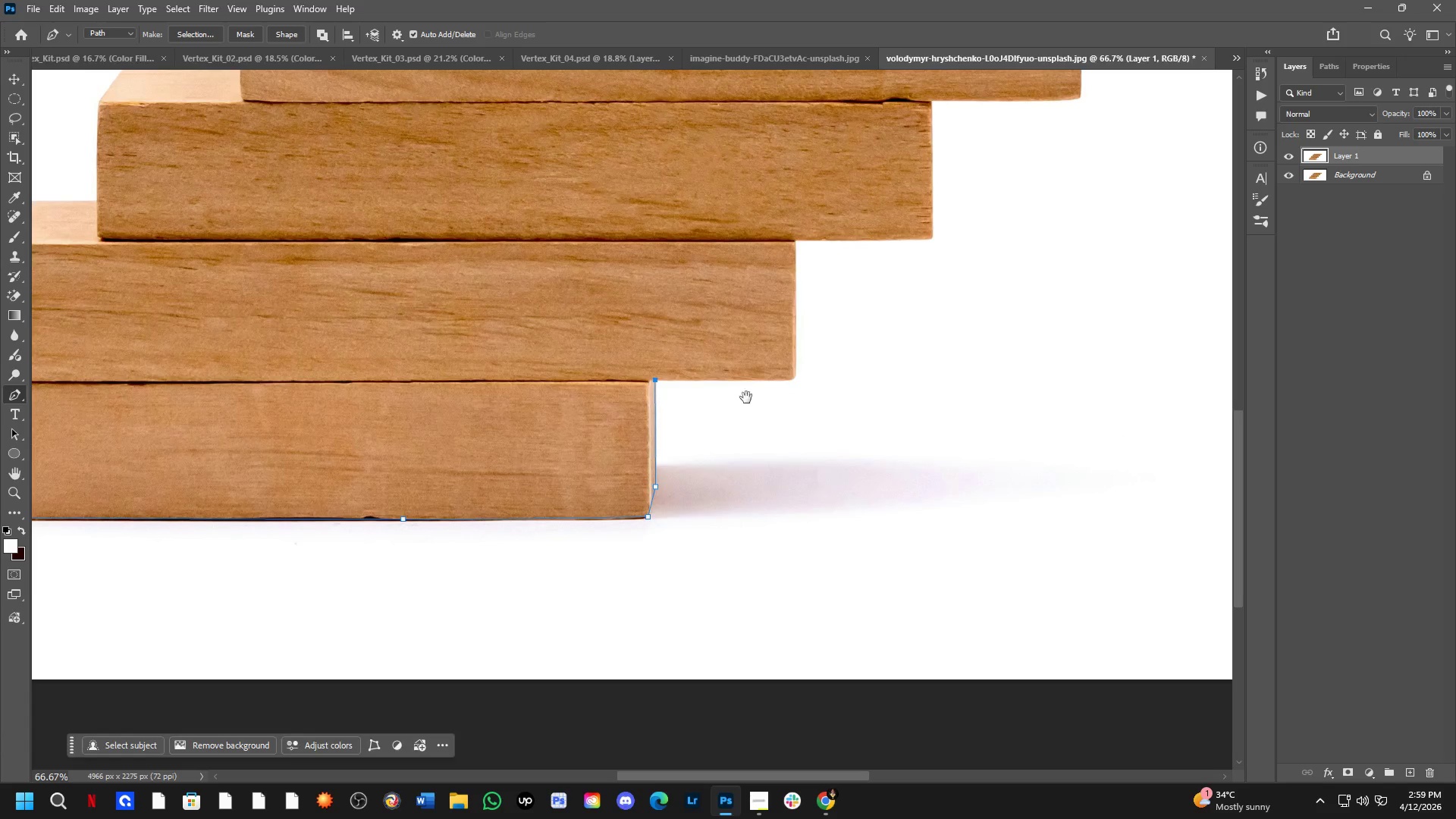 
scroll: coordinate [830, 213], scroll_direction: down, amount: 3.0
 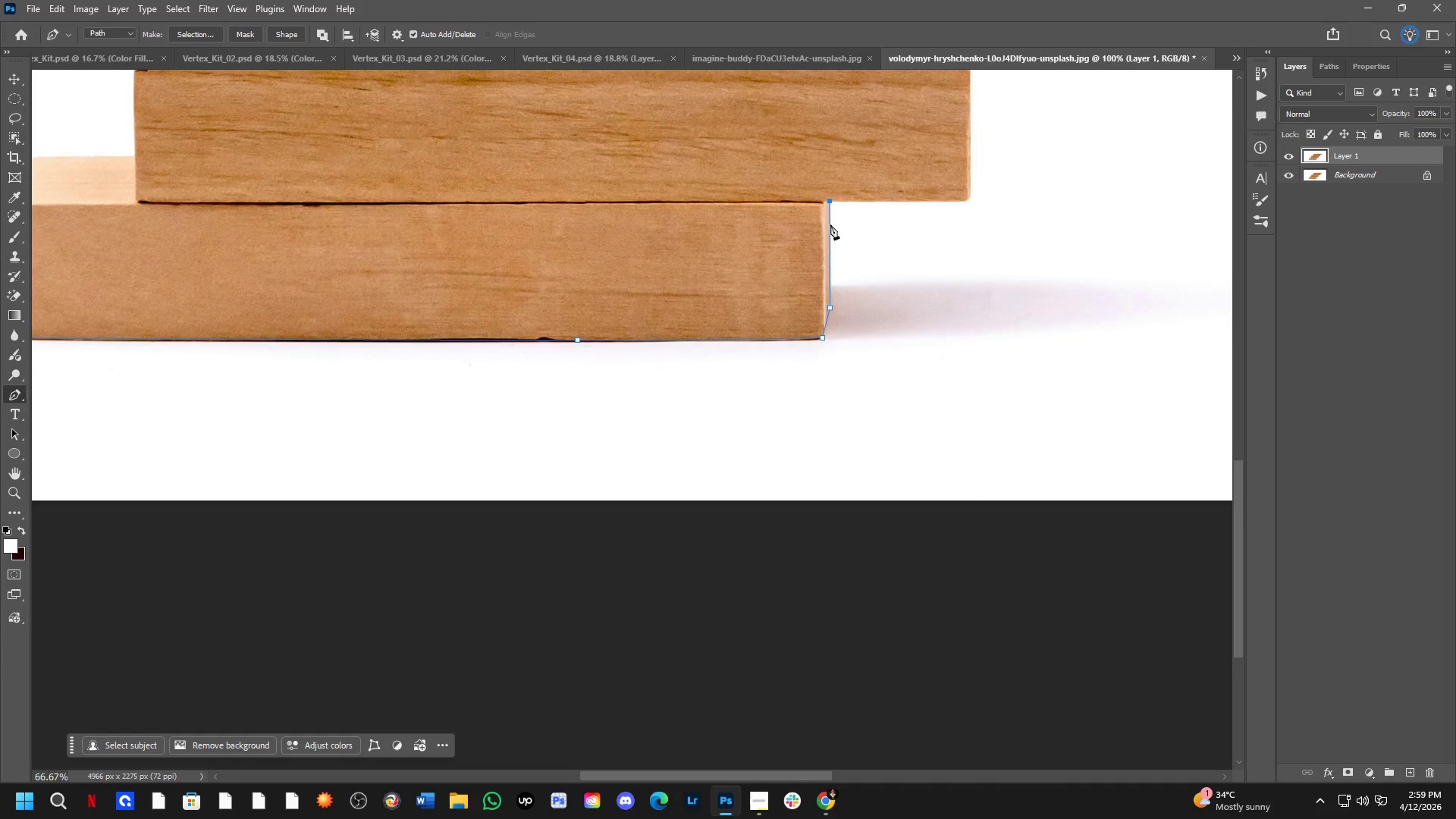 
key(Shift+ShiftLeft)
 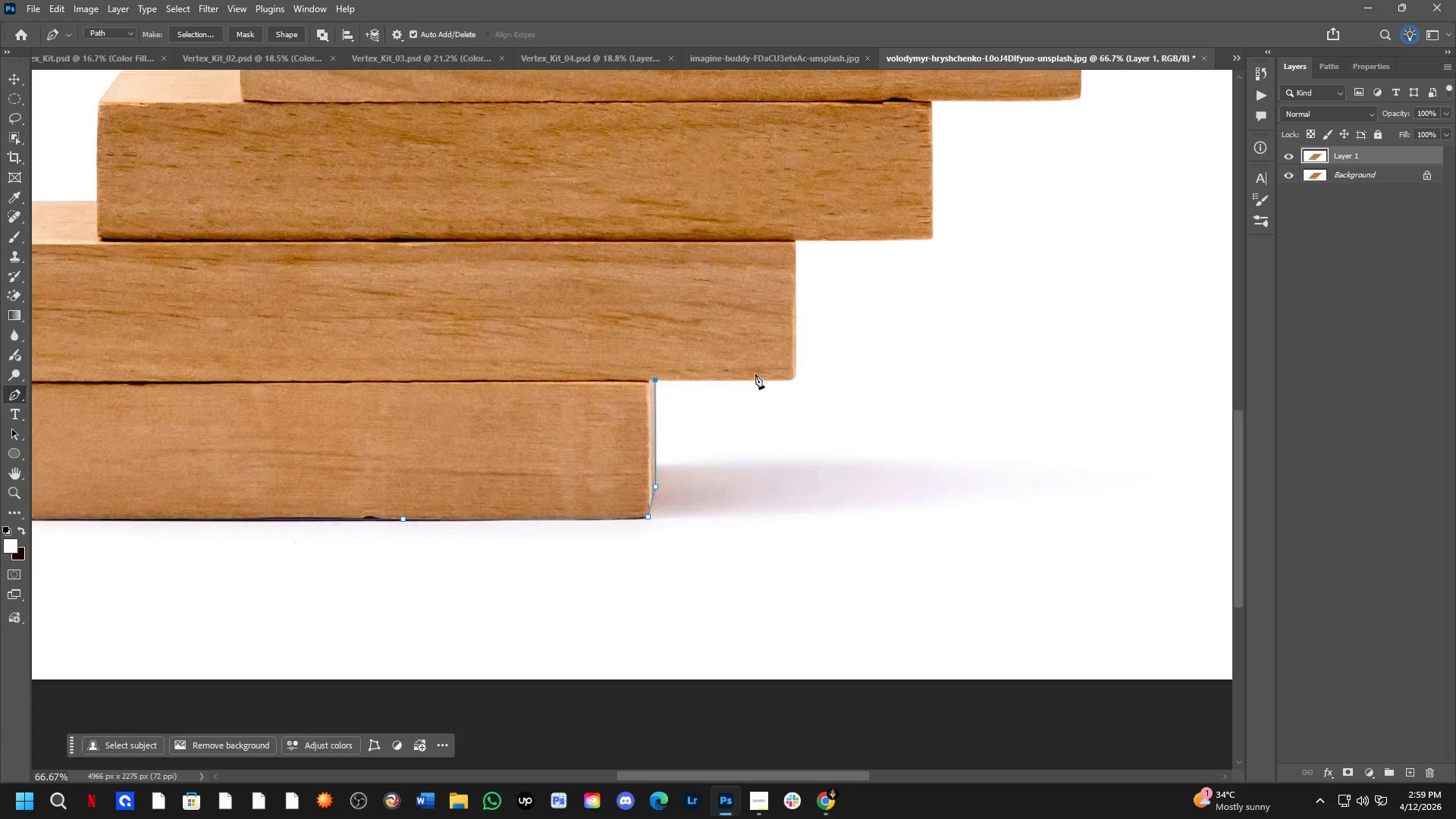 
left_click([868, 391])
 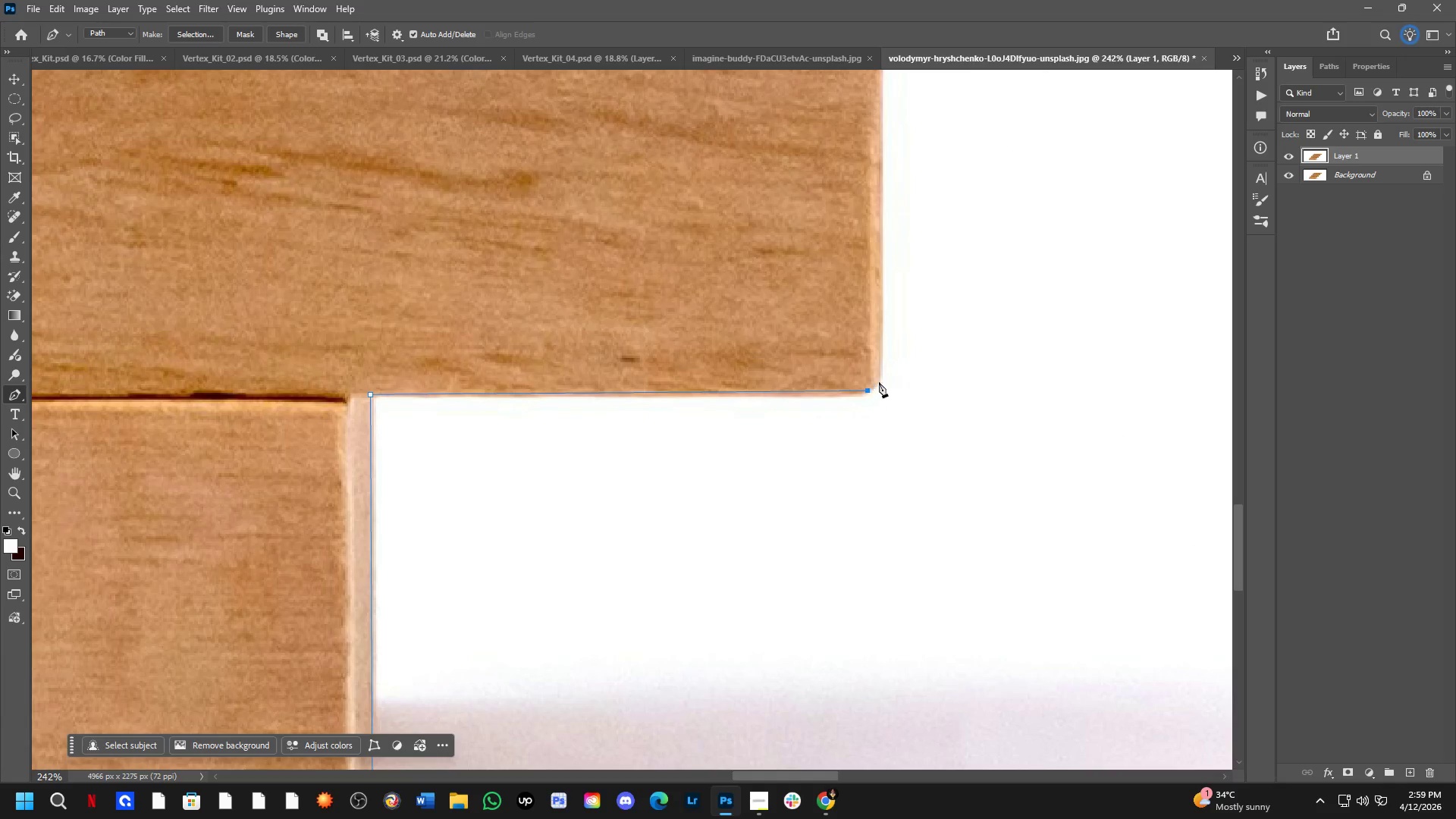 
scroll: coordinate [852, 396], scroll_direction: up, amount: 4.0
 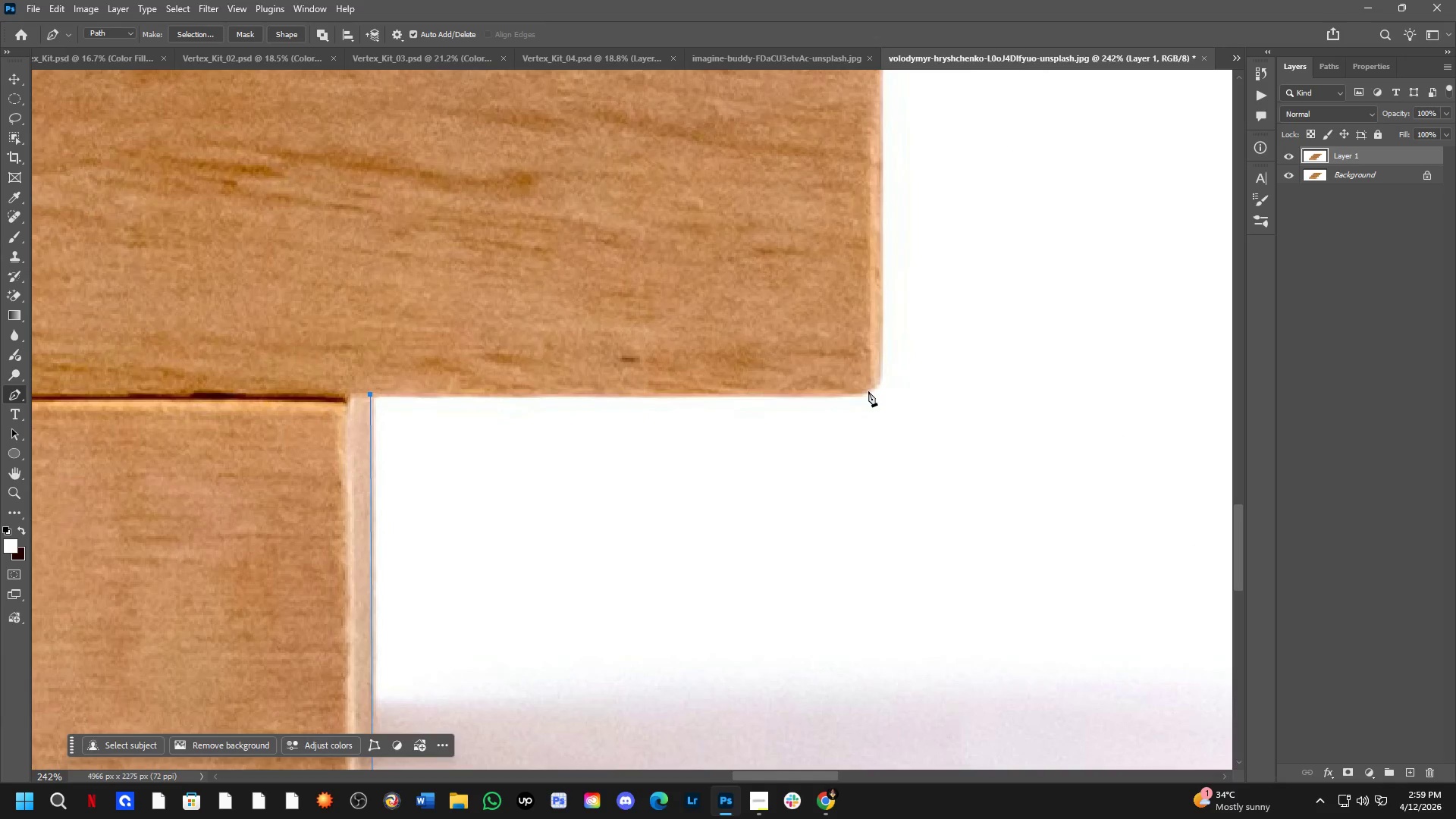 
hold_key(key=Space, duration=0.55)
 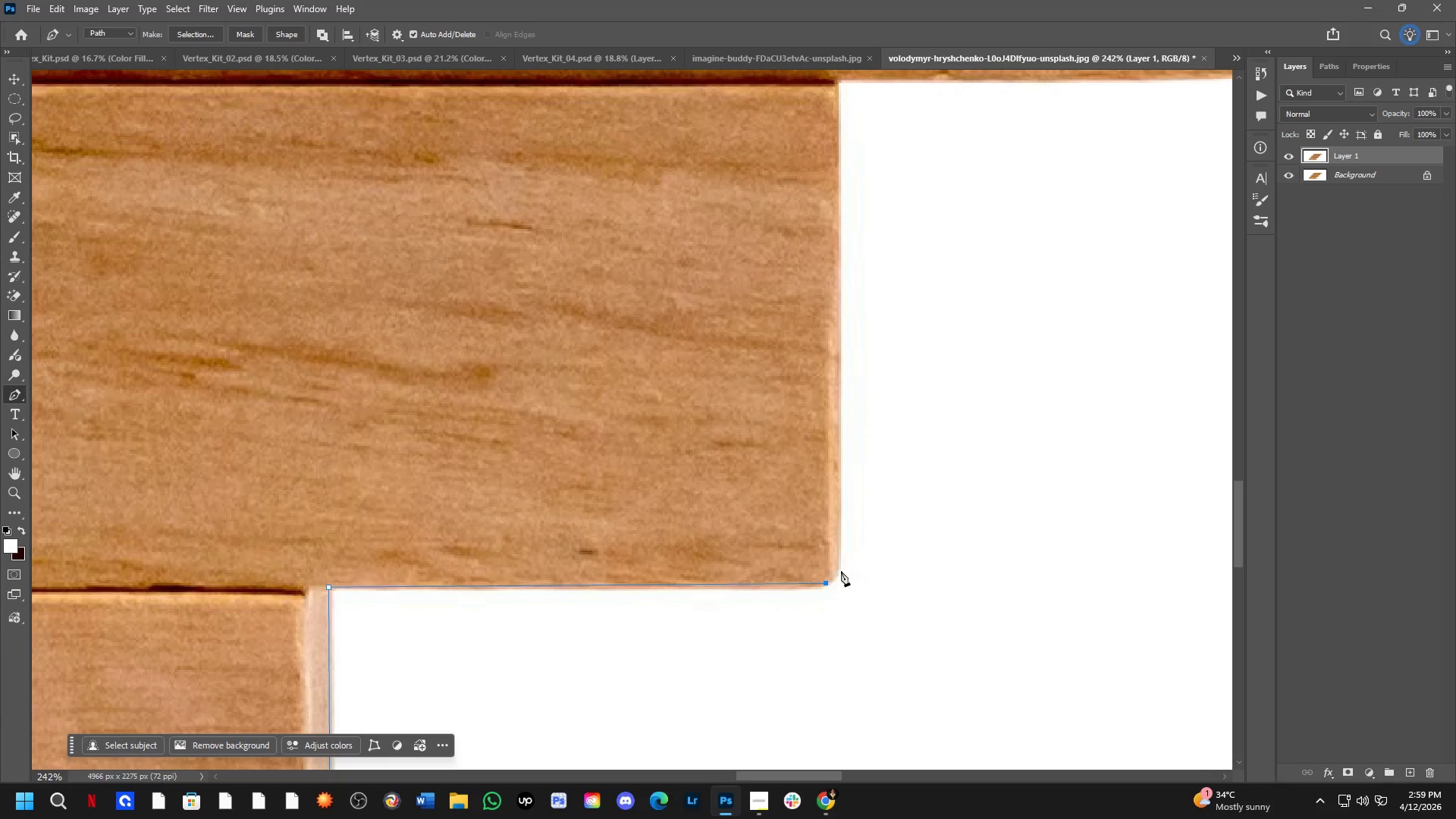 
left_click_drag(start_coordinate=[886, 378], to_coordinate=[844, 571])
 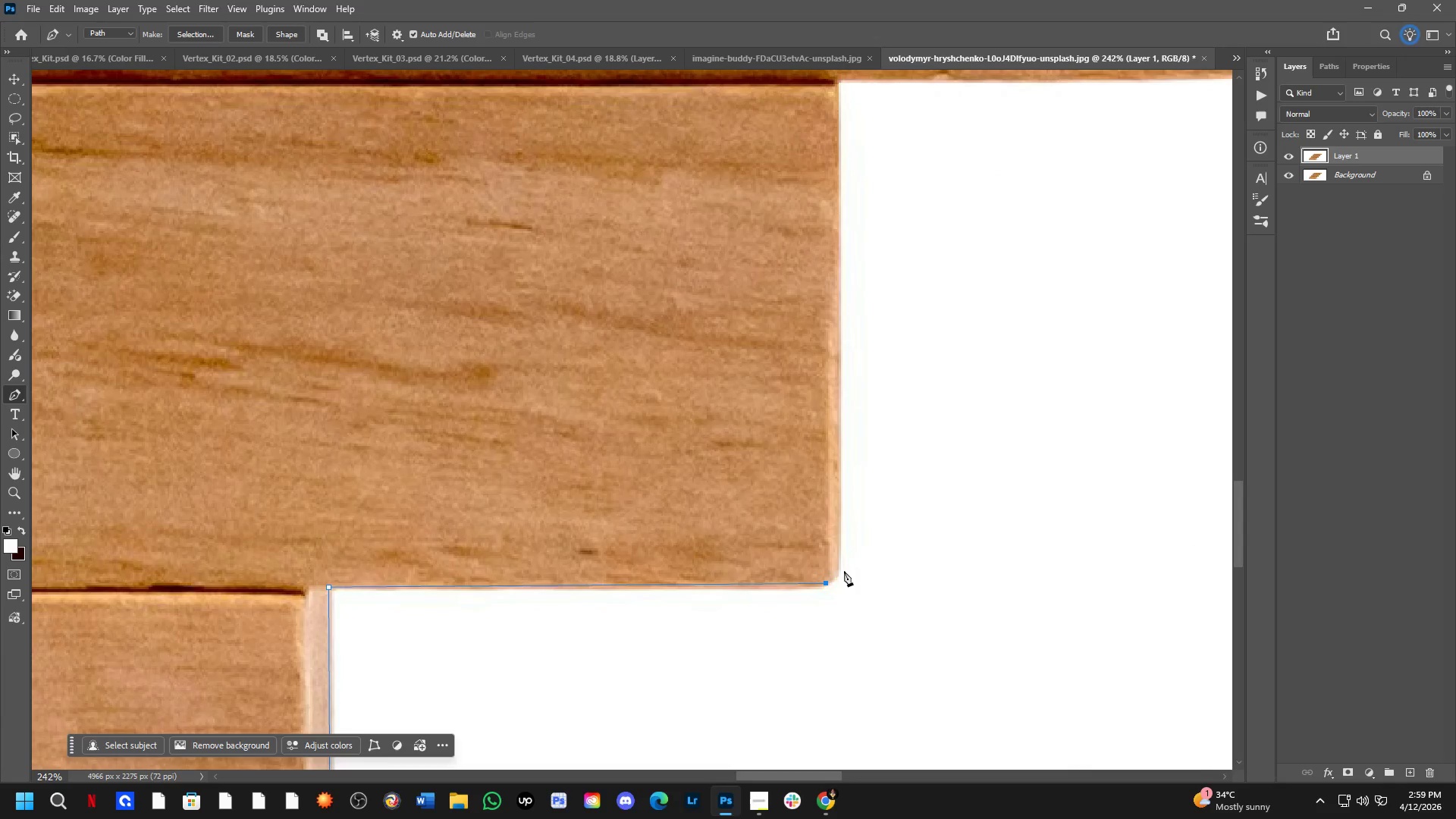 
hold_key(key=Space, duration=1.48)
 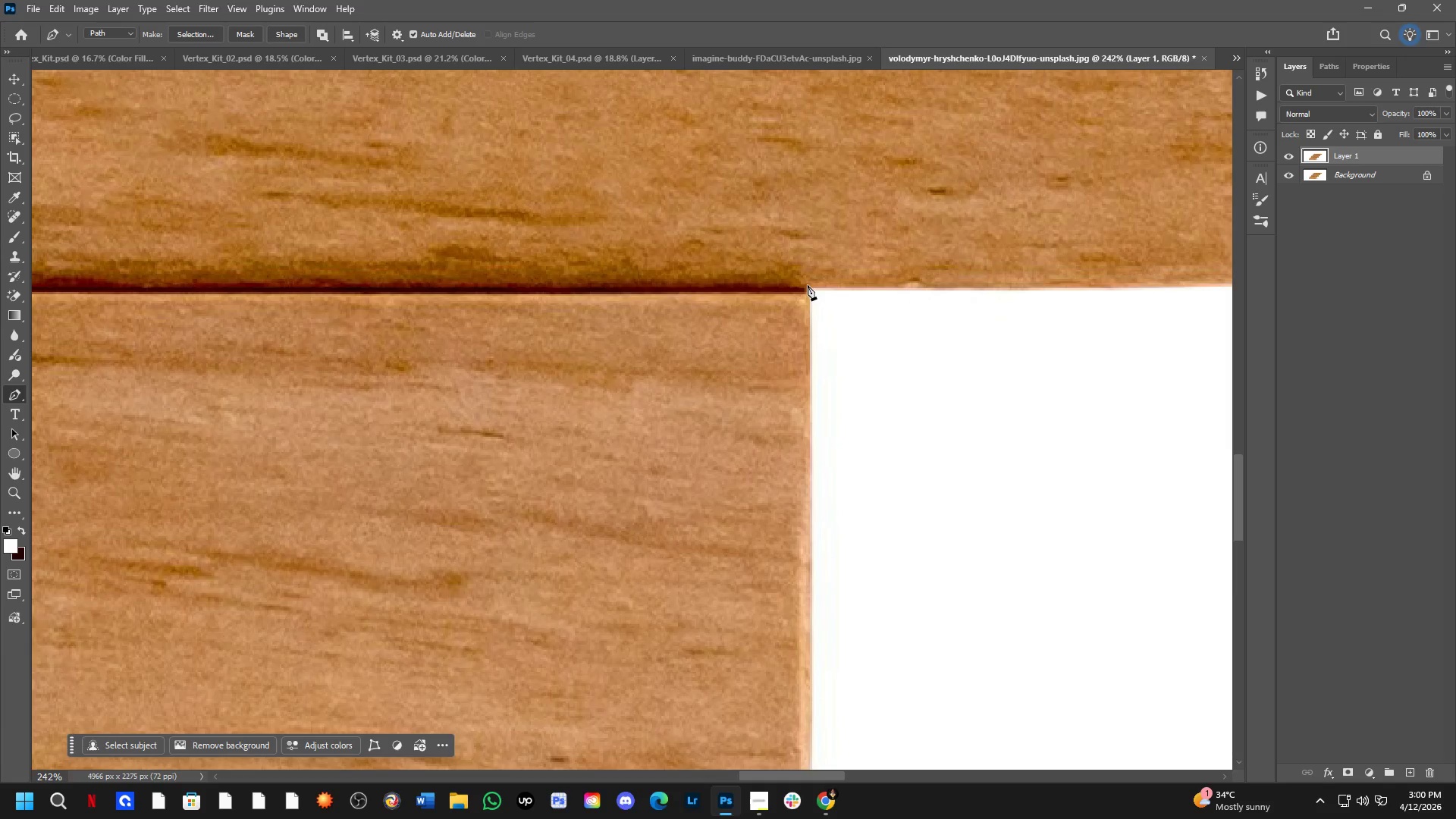 
left_click([836, 571])
 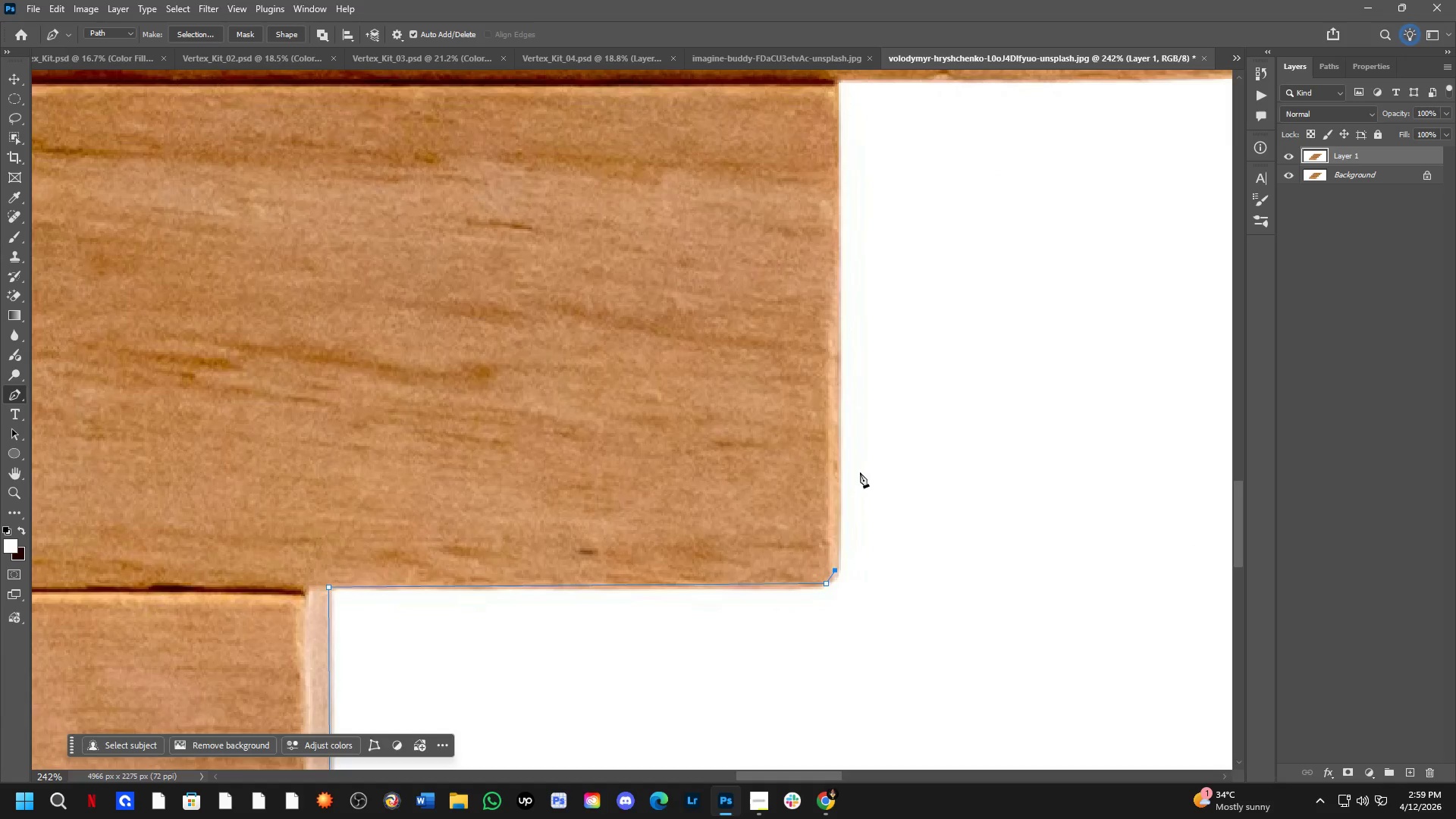 
left_click_drag(start_coordinate=[857, 436], to_coordinate=[829, 635])
 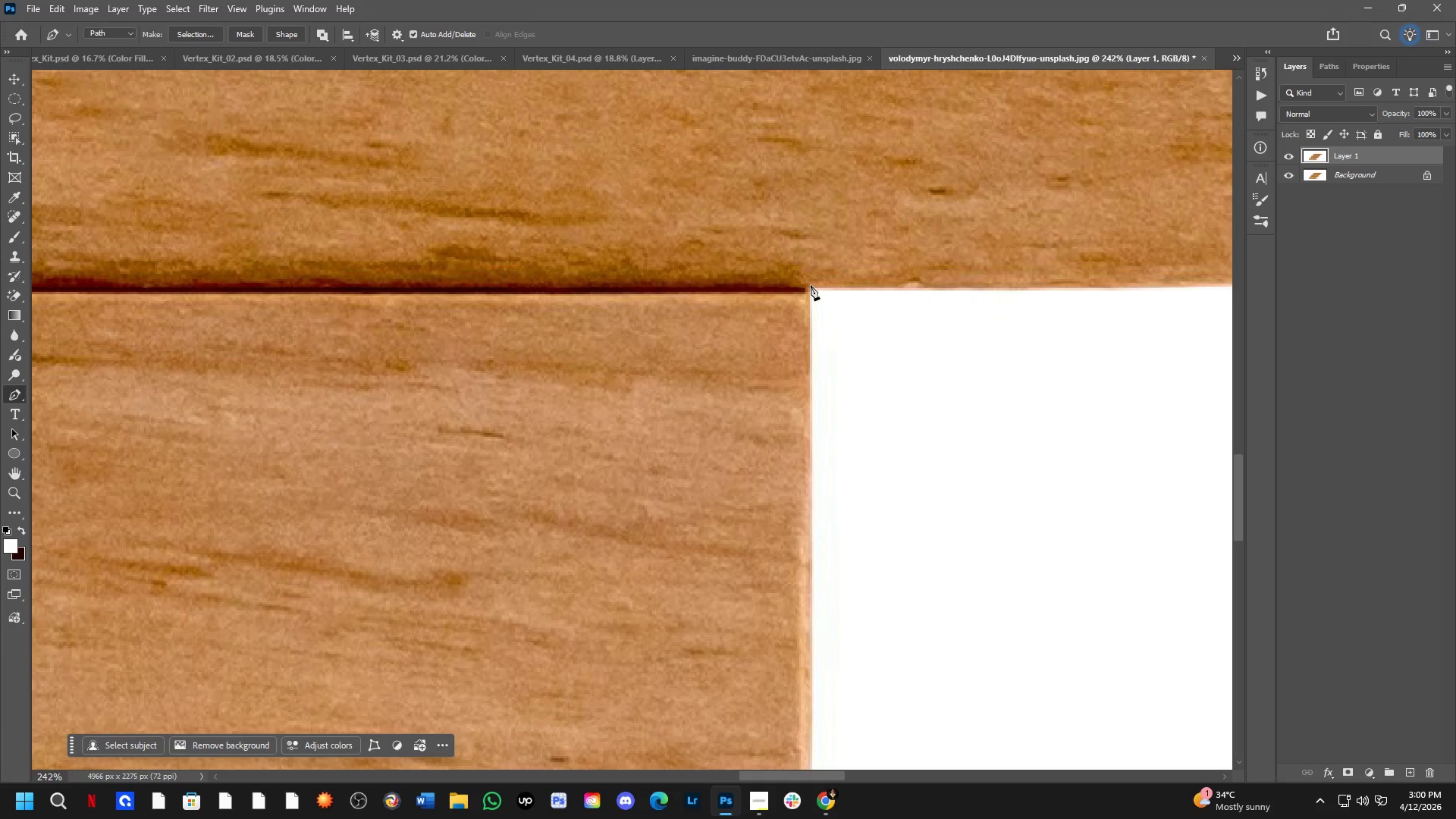 
left_click([811, 290])
 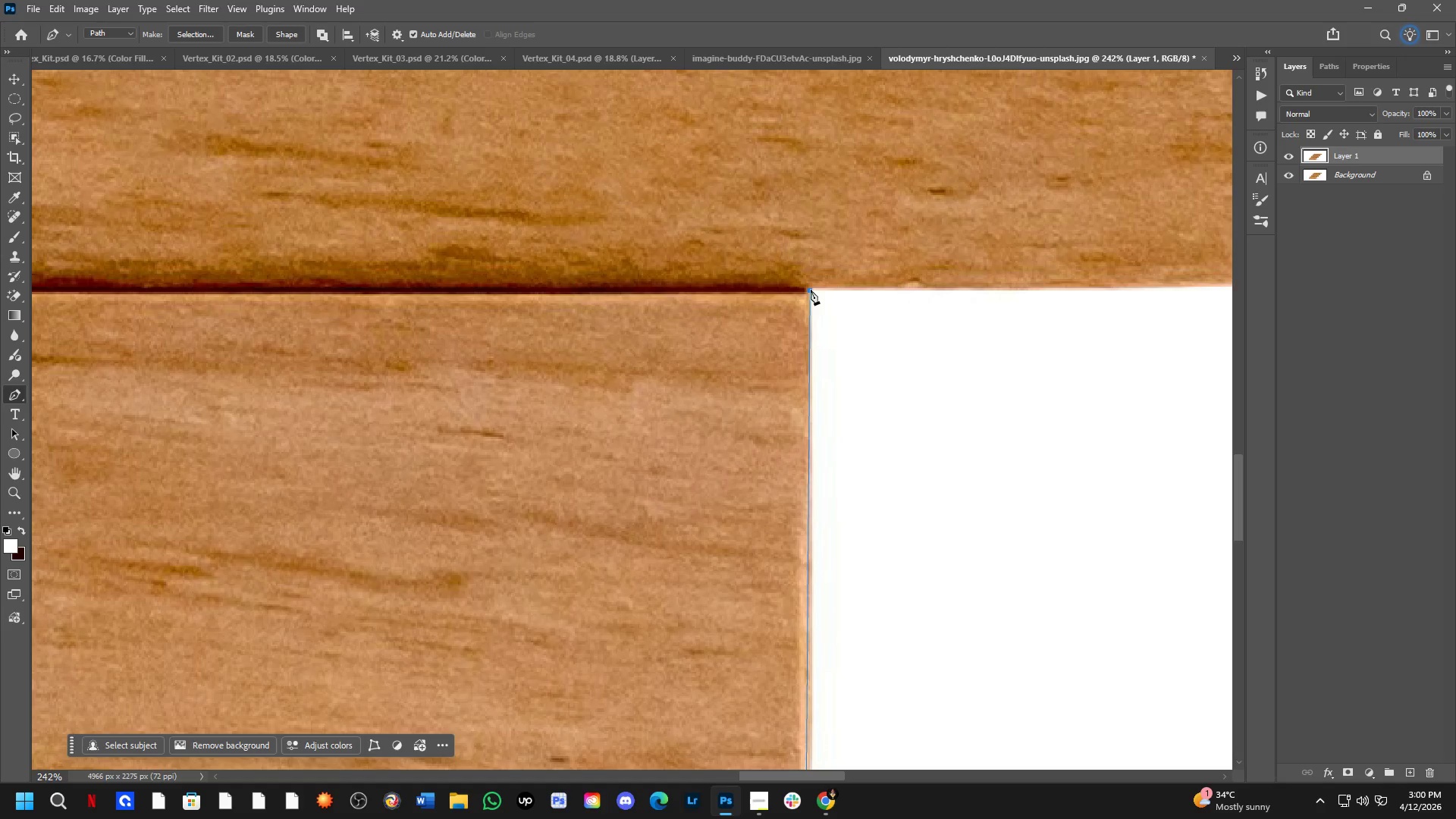 
hold_key(key=Space, duration=0.61)
 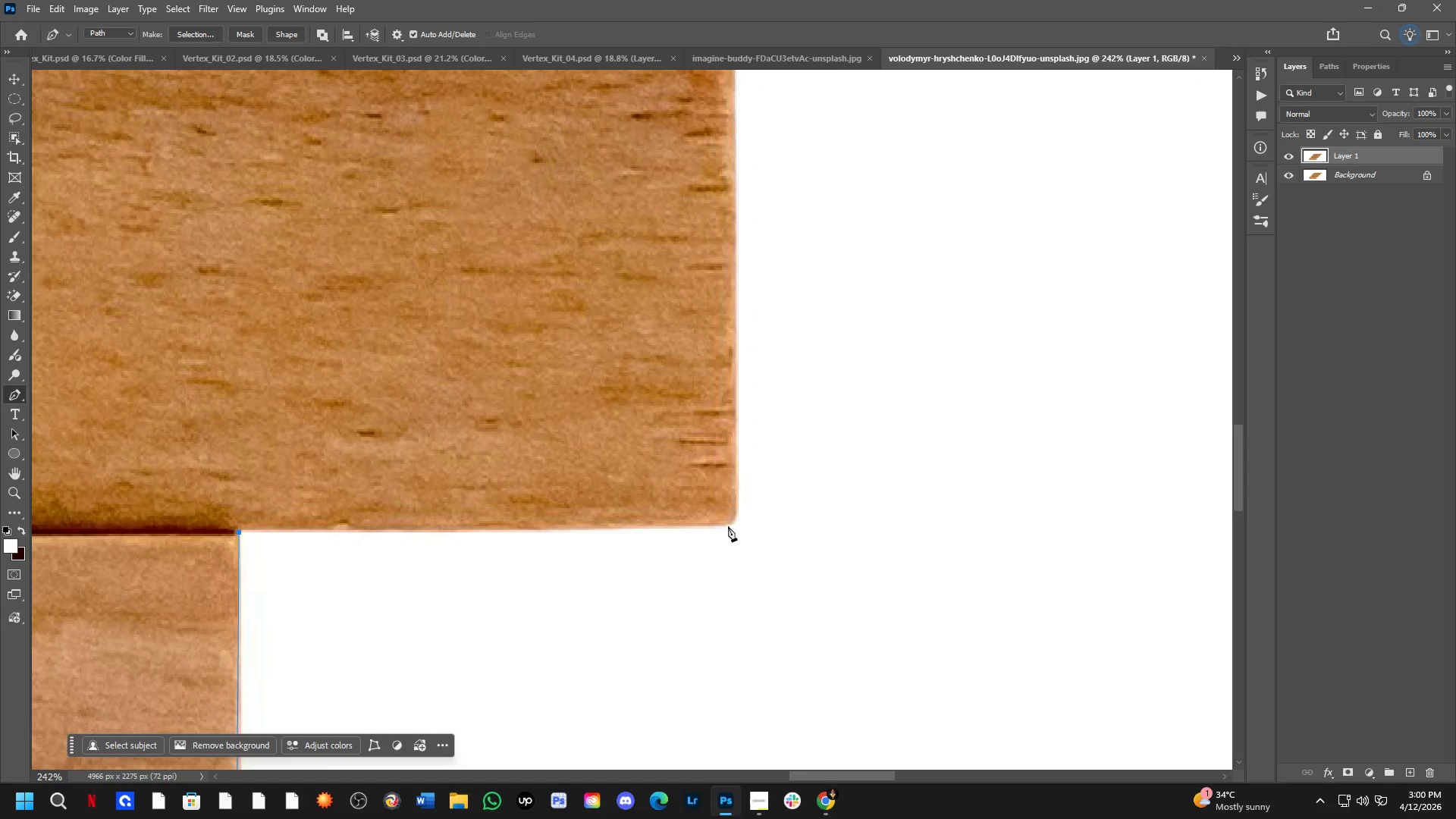 
left_click_drag(start_coordinate=[1027, 331], to_coordinate=[456, 573])
 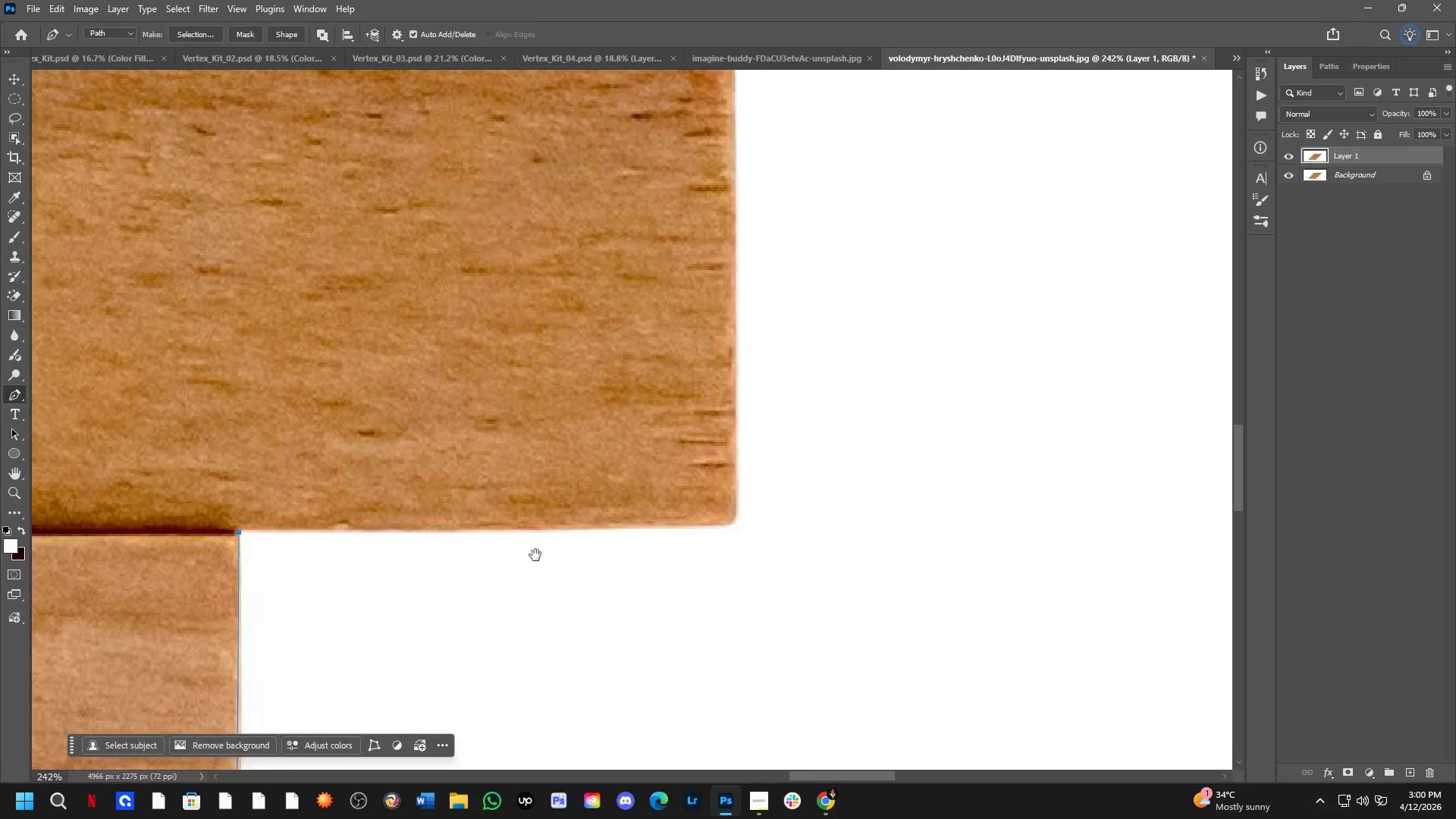 
hold_key(key=Space, duration=1.69)
 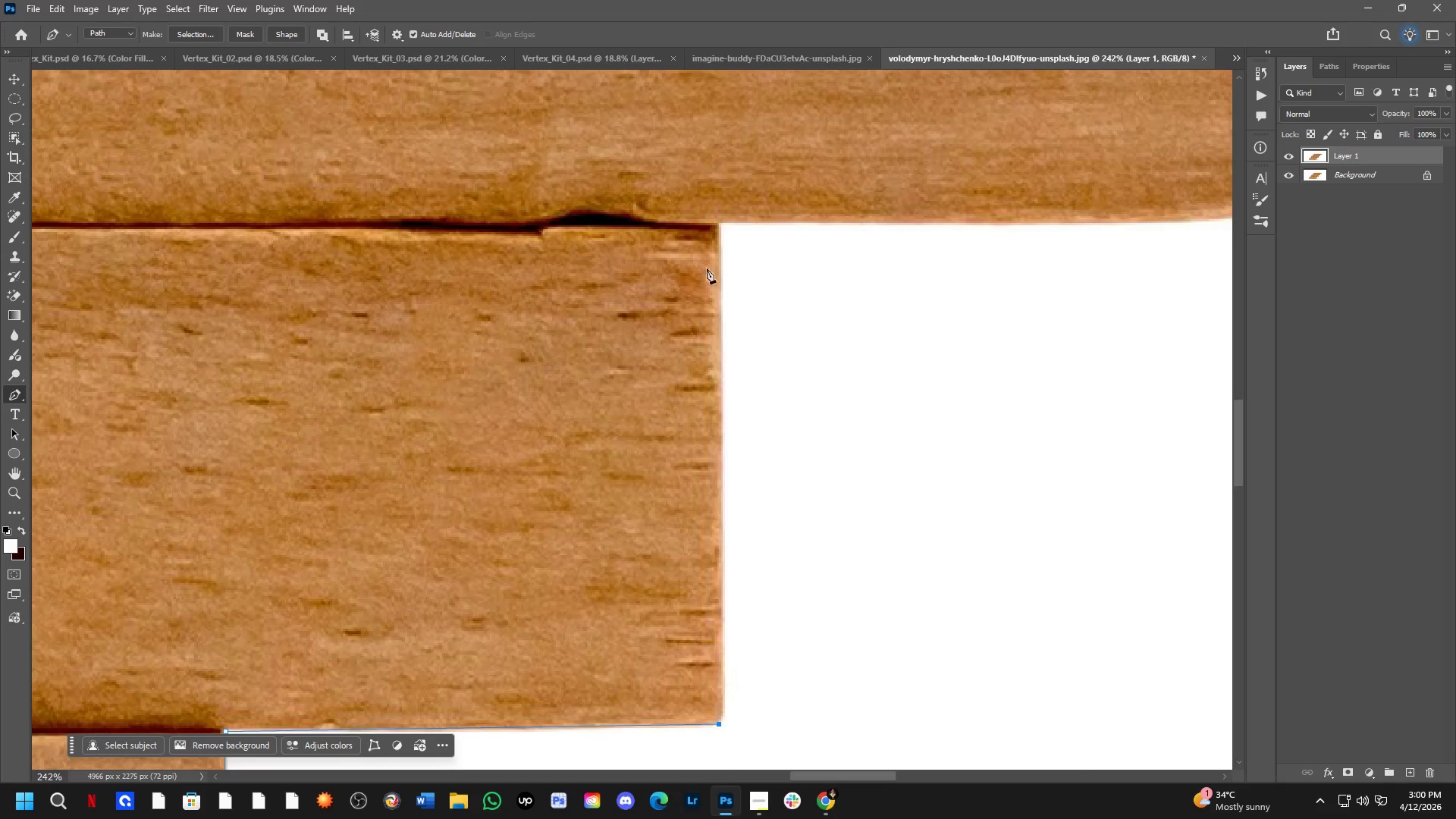 
left_click_drag(start_coordinate=[748, 412], to_coordinate=[734, 611])
 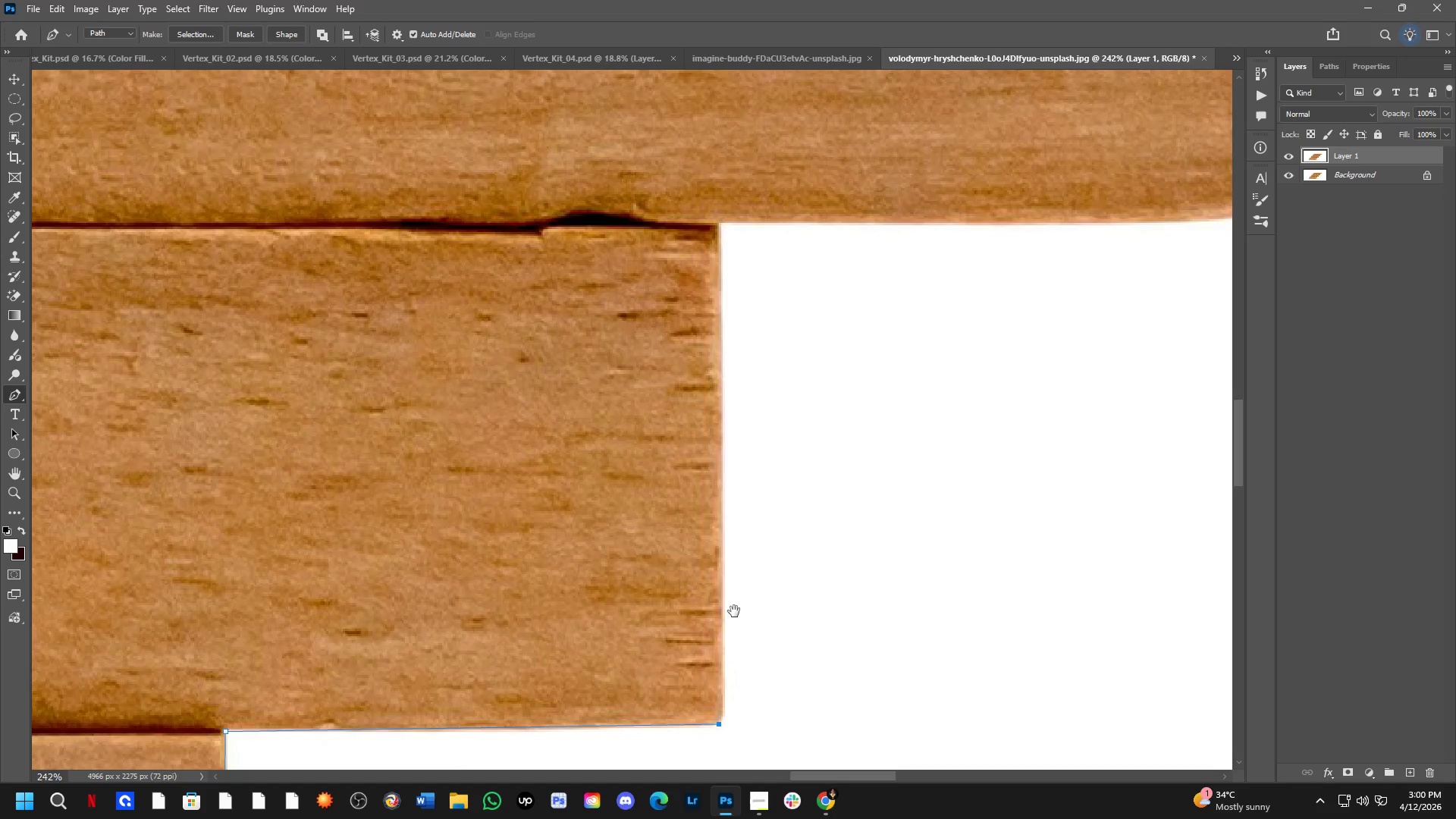 
key(Space)
 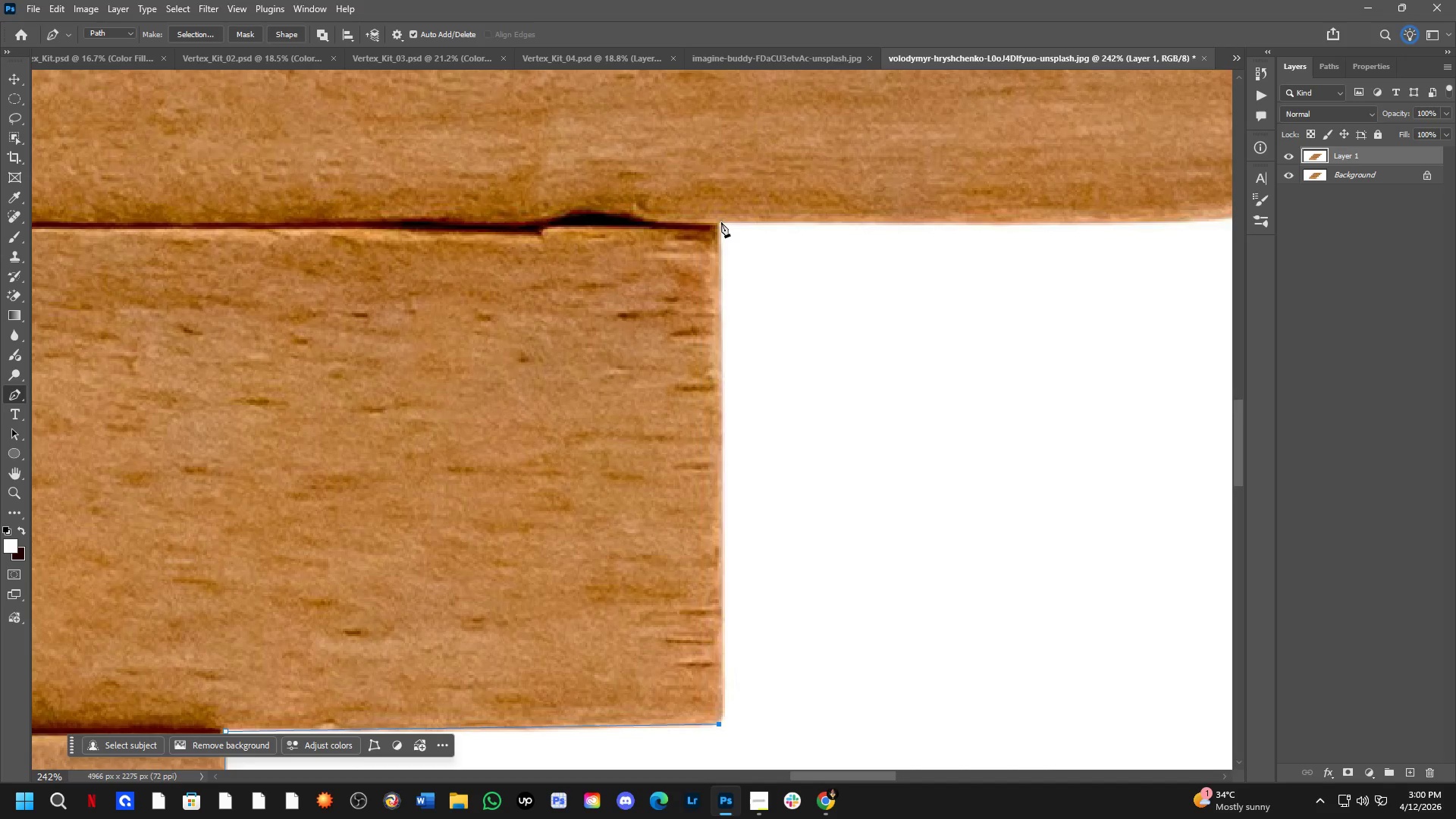 
left_click([719, 222])
 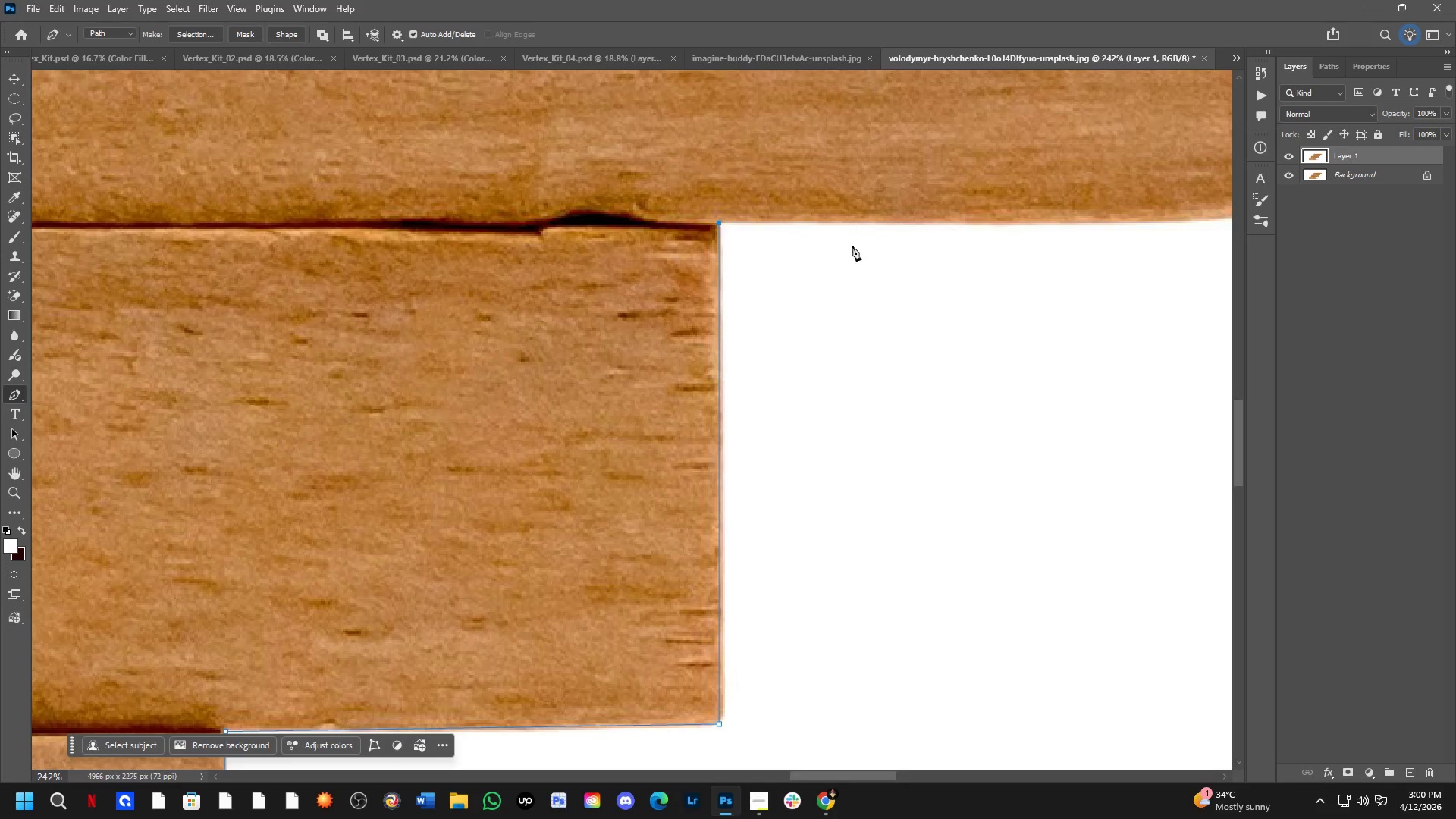 
scroll: coordinate [712, 683], scroll_direction: up, amount: 5.0
 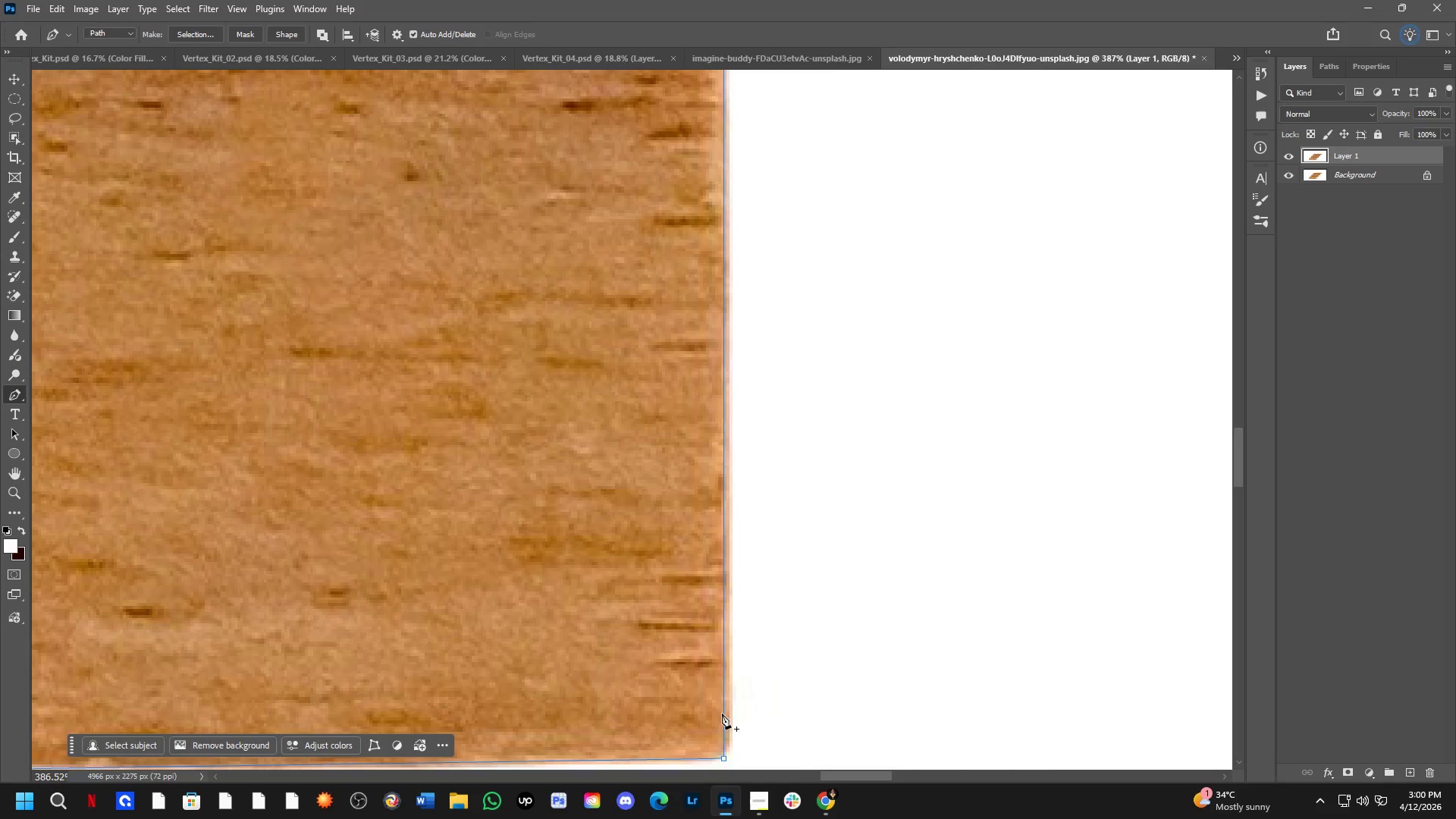 
left_click([719, 714])
 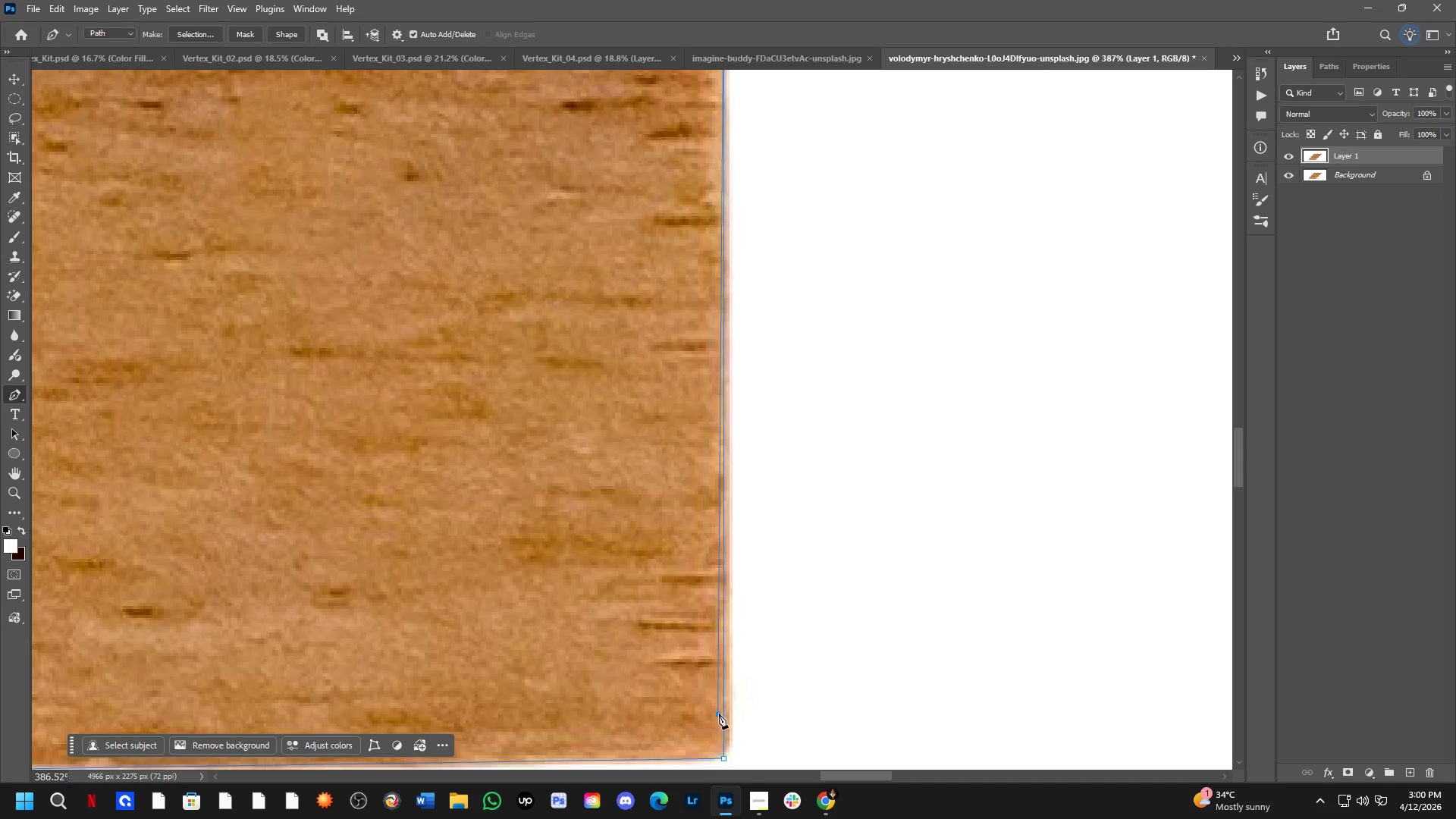 
key(Control+ControlLeft)
 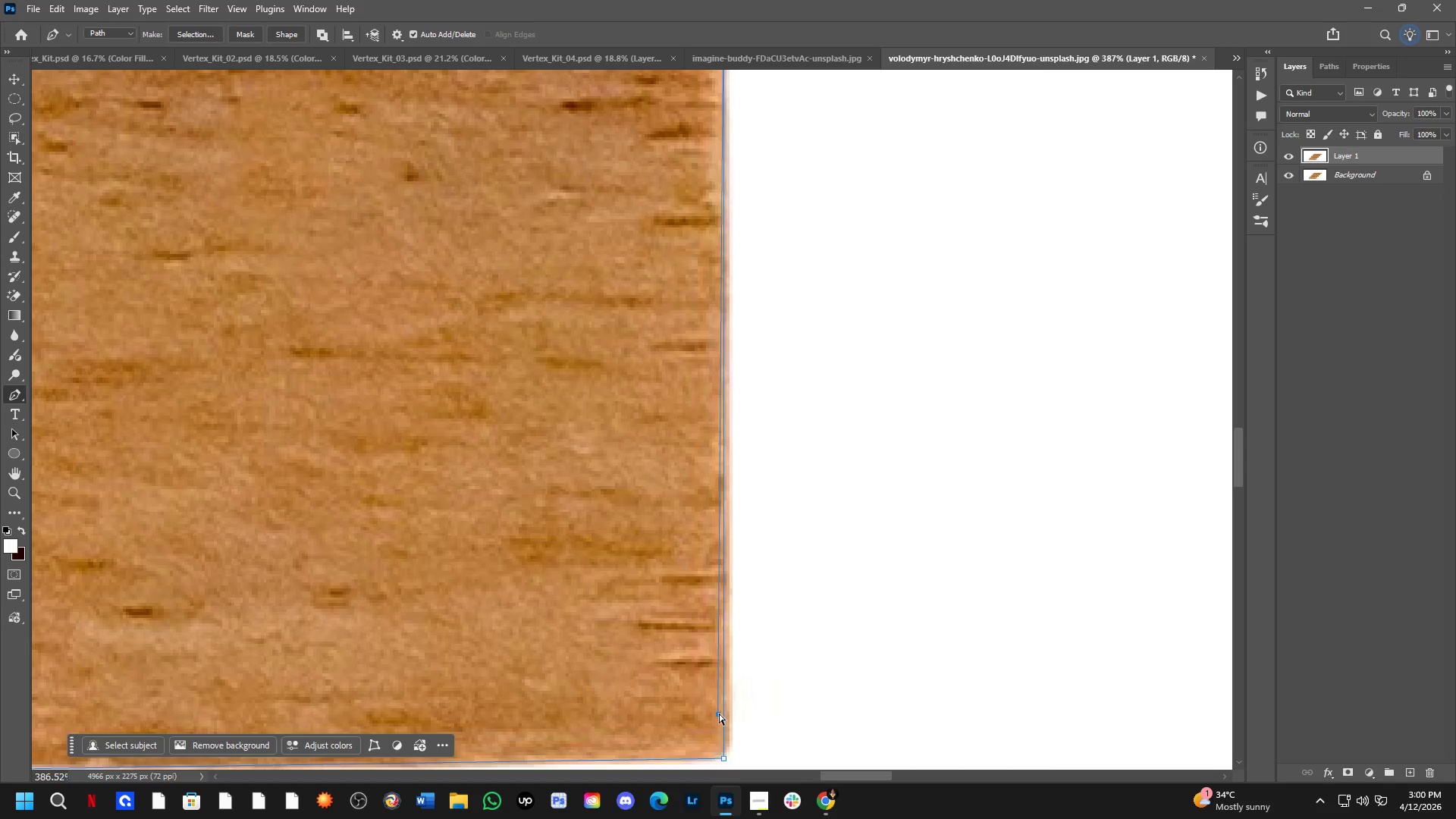 
key(Control+Z)
 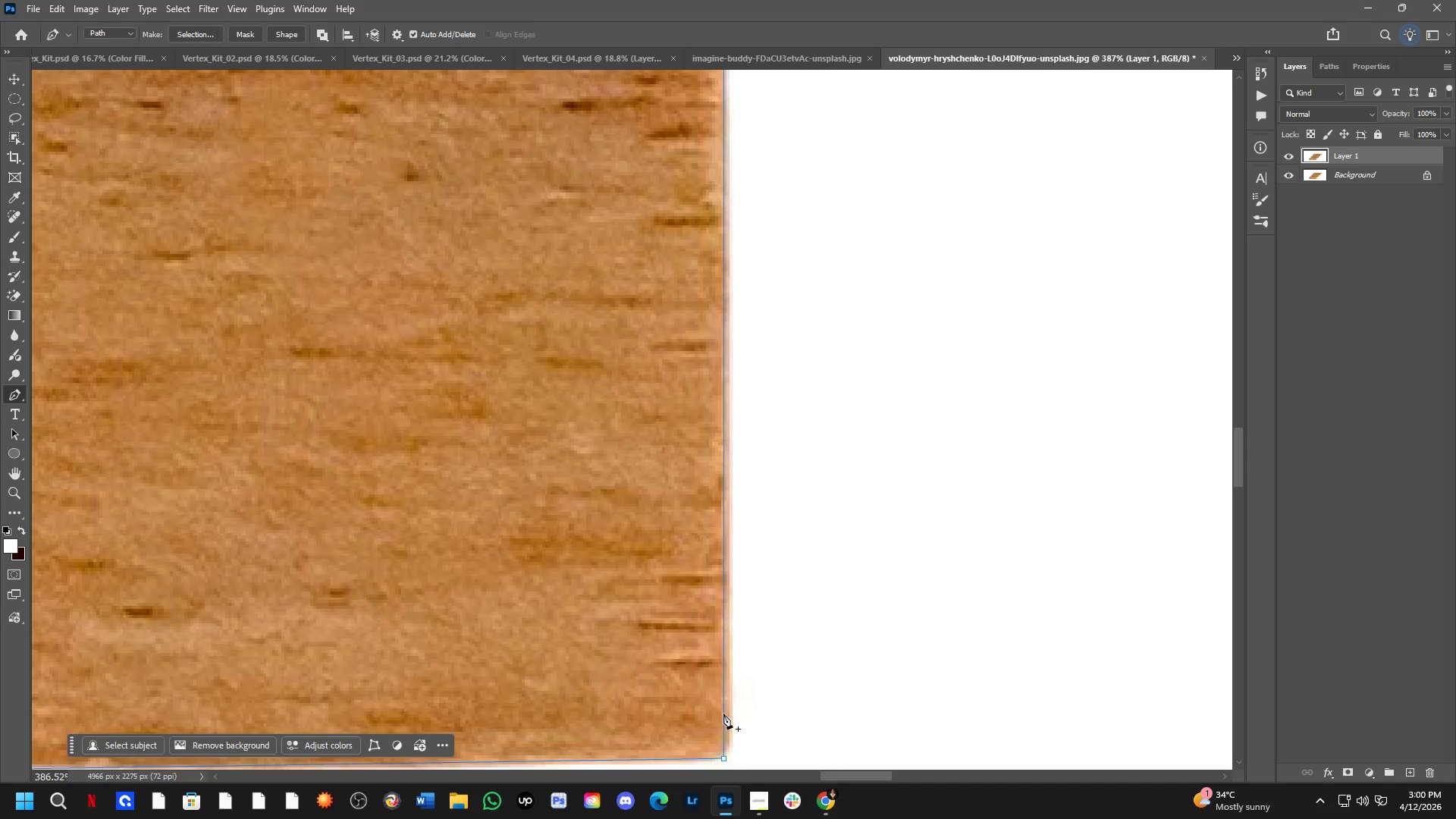 
left_click([723, 714])
 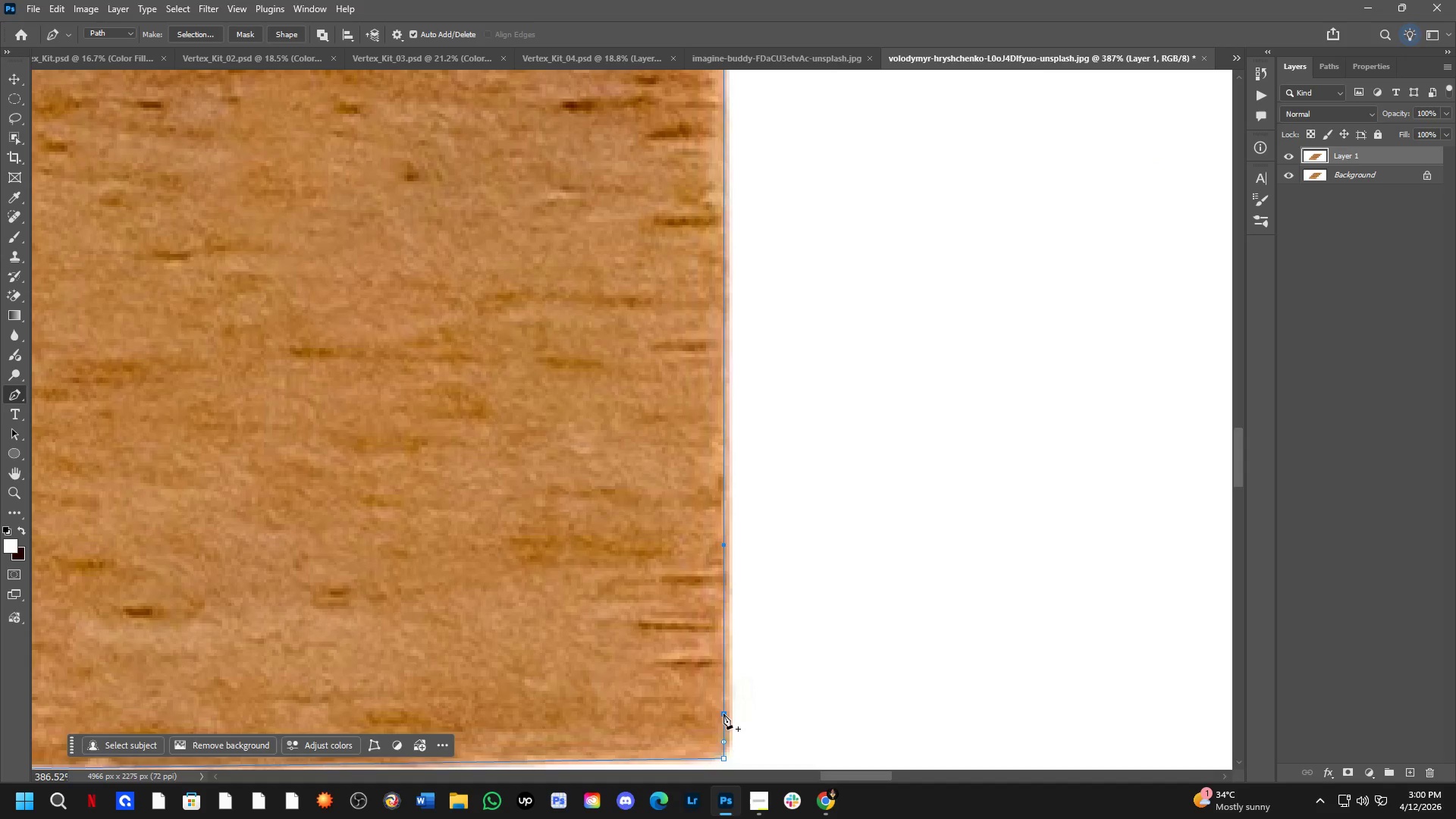 
hold_key(key=ControlLeft, duration=0.92)
left_click_drag(start_coordinate=[723, 714], to_coordinate=[728, 714])
 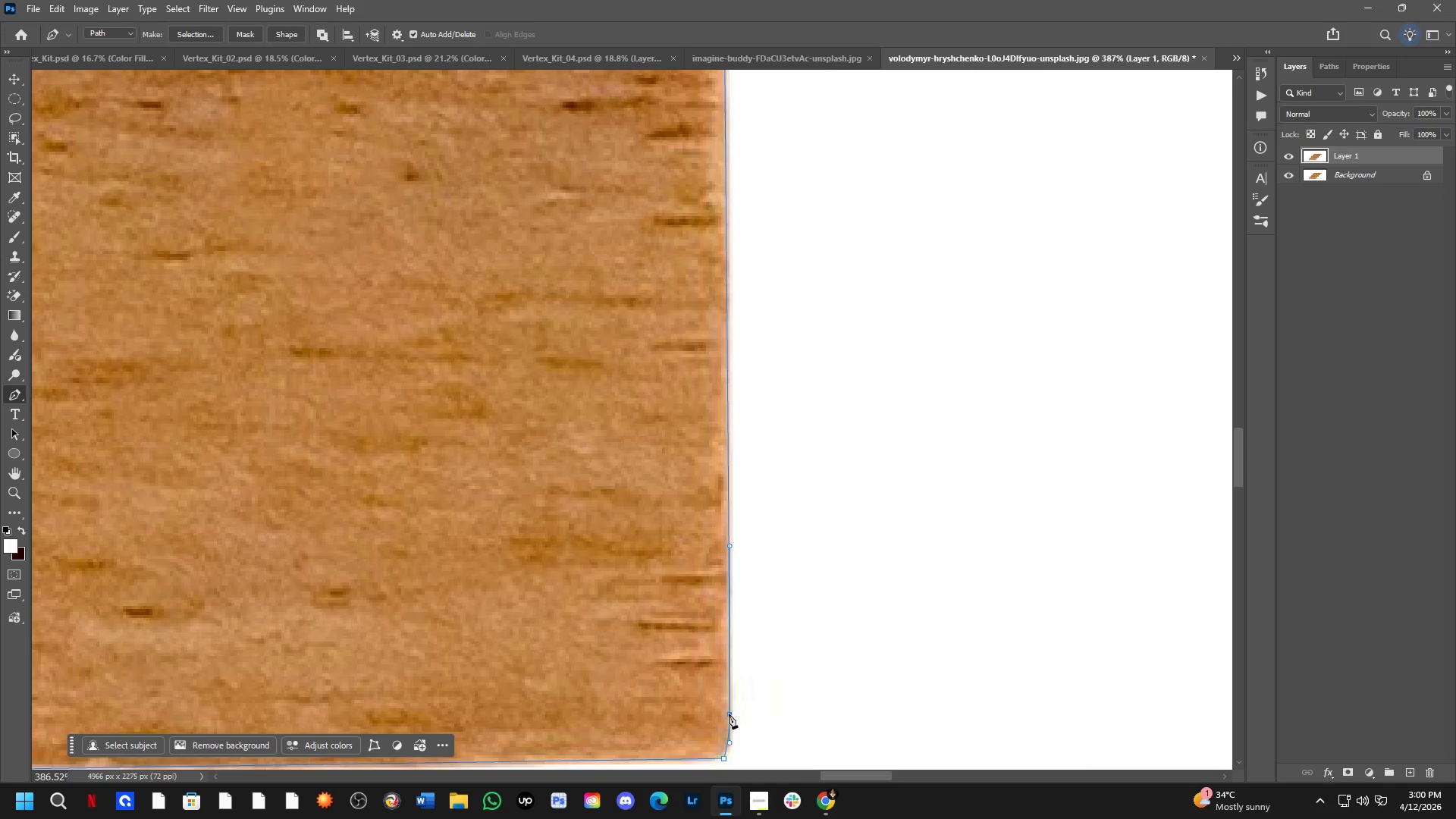 
key(Shift+ShiftLeft)
 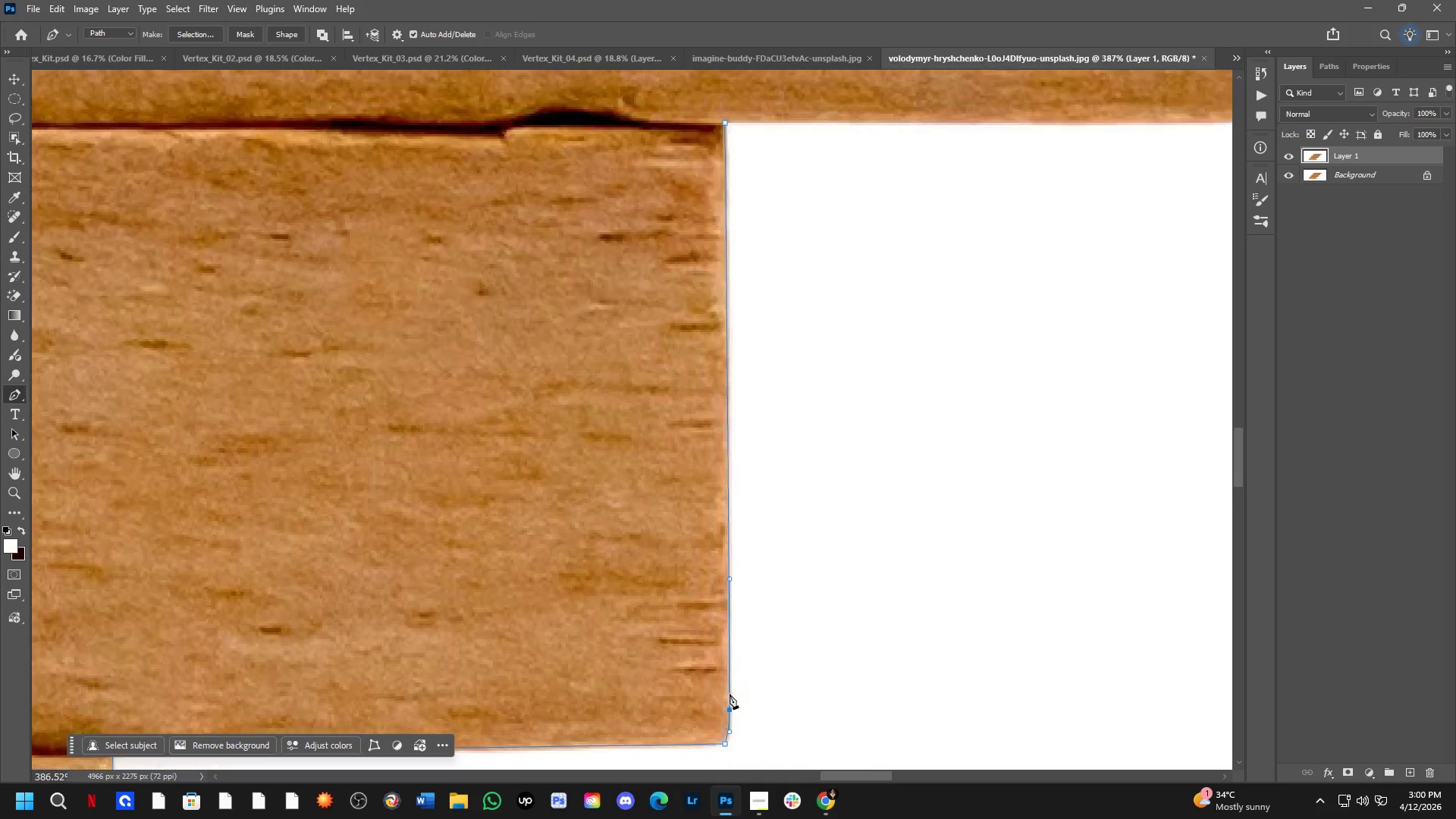 
hold_key(key=Space, duration=0.52)
 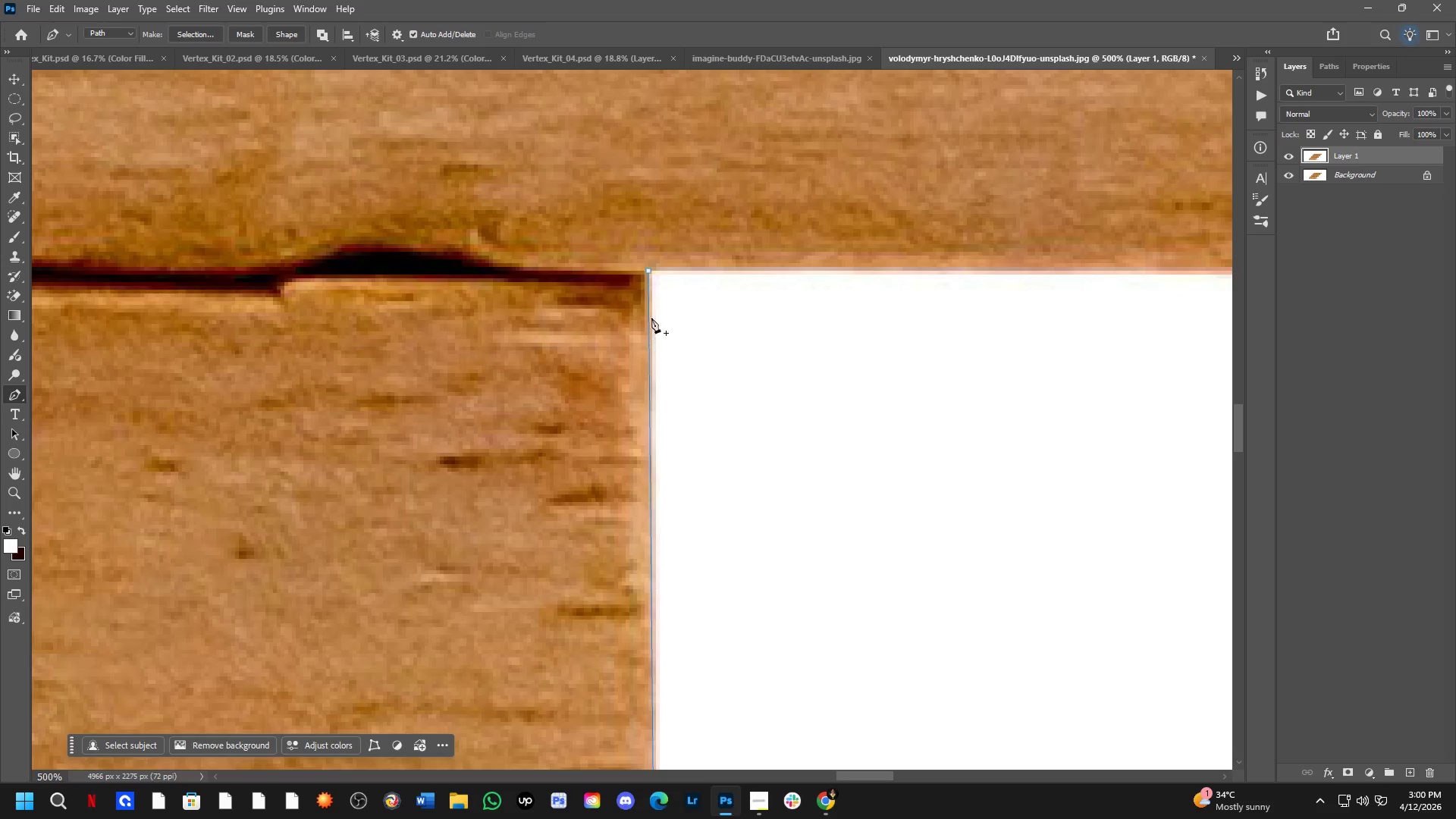 
left_click_drag(start_coordinate=[868, 328], to_coordinate=[862, 337])
 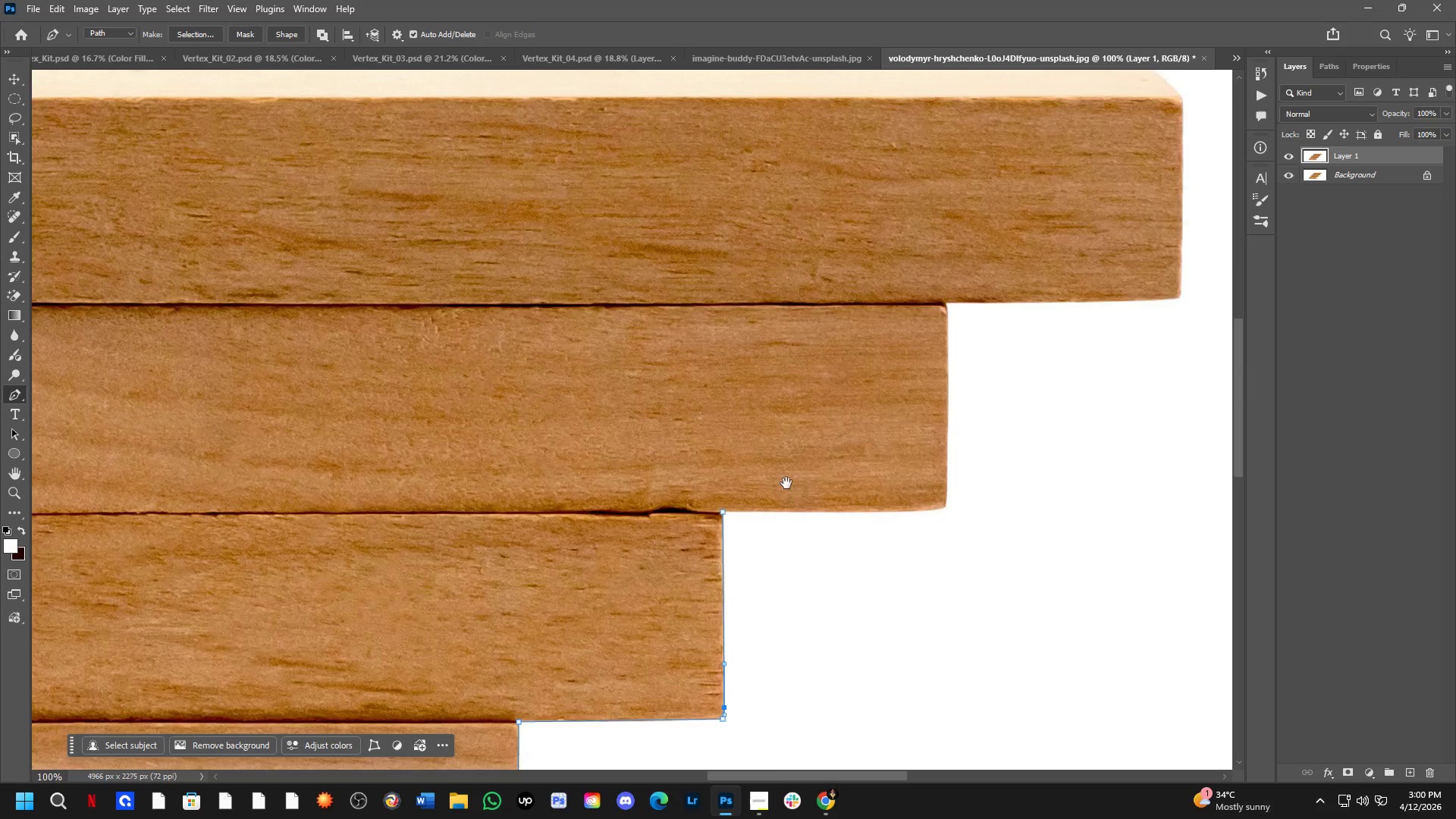 
scroll: coordinate [730, 694], scroll_direction: down, amount: 3.0
 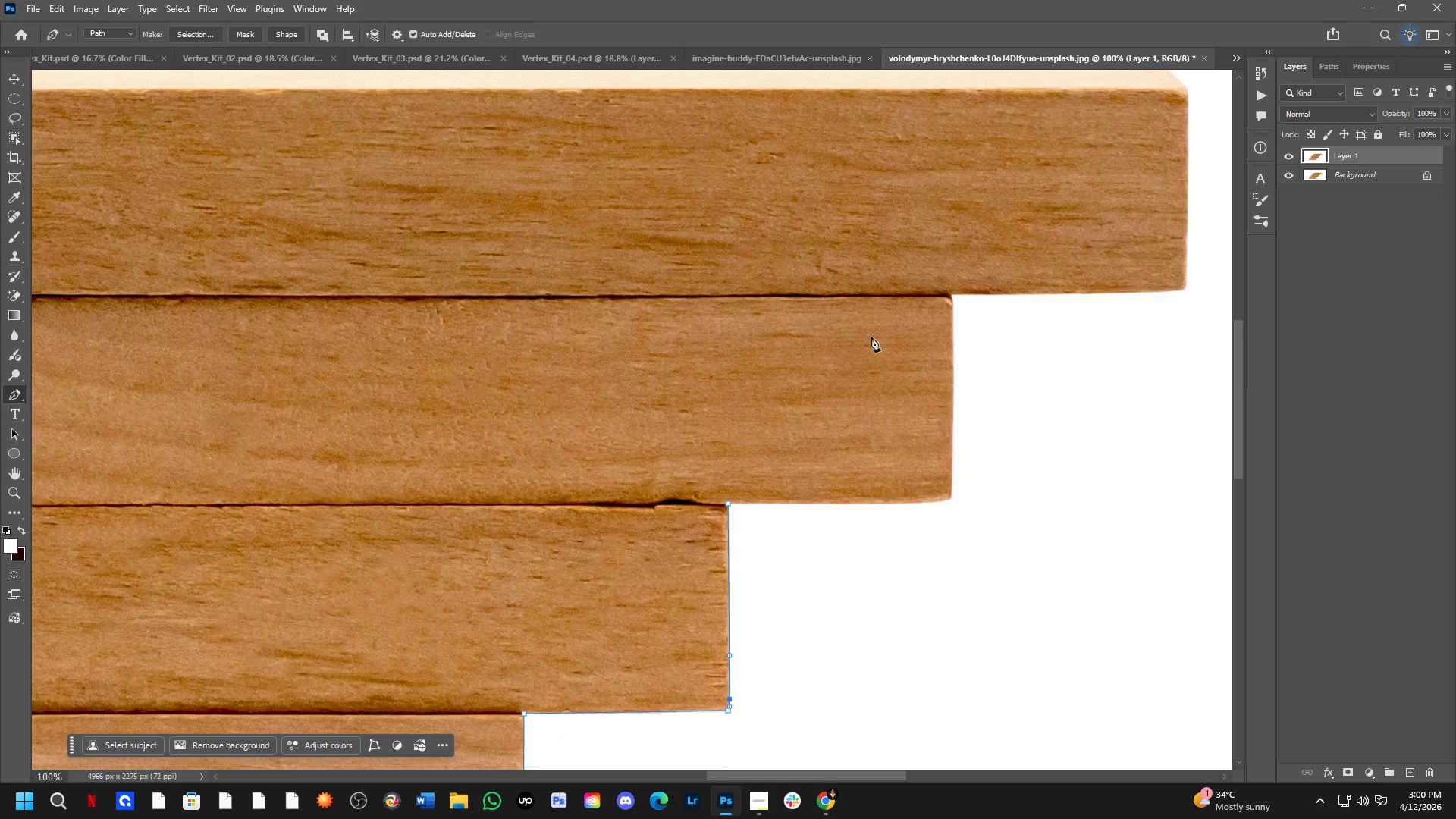 
key(Shift+ShiftLeft)
 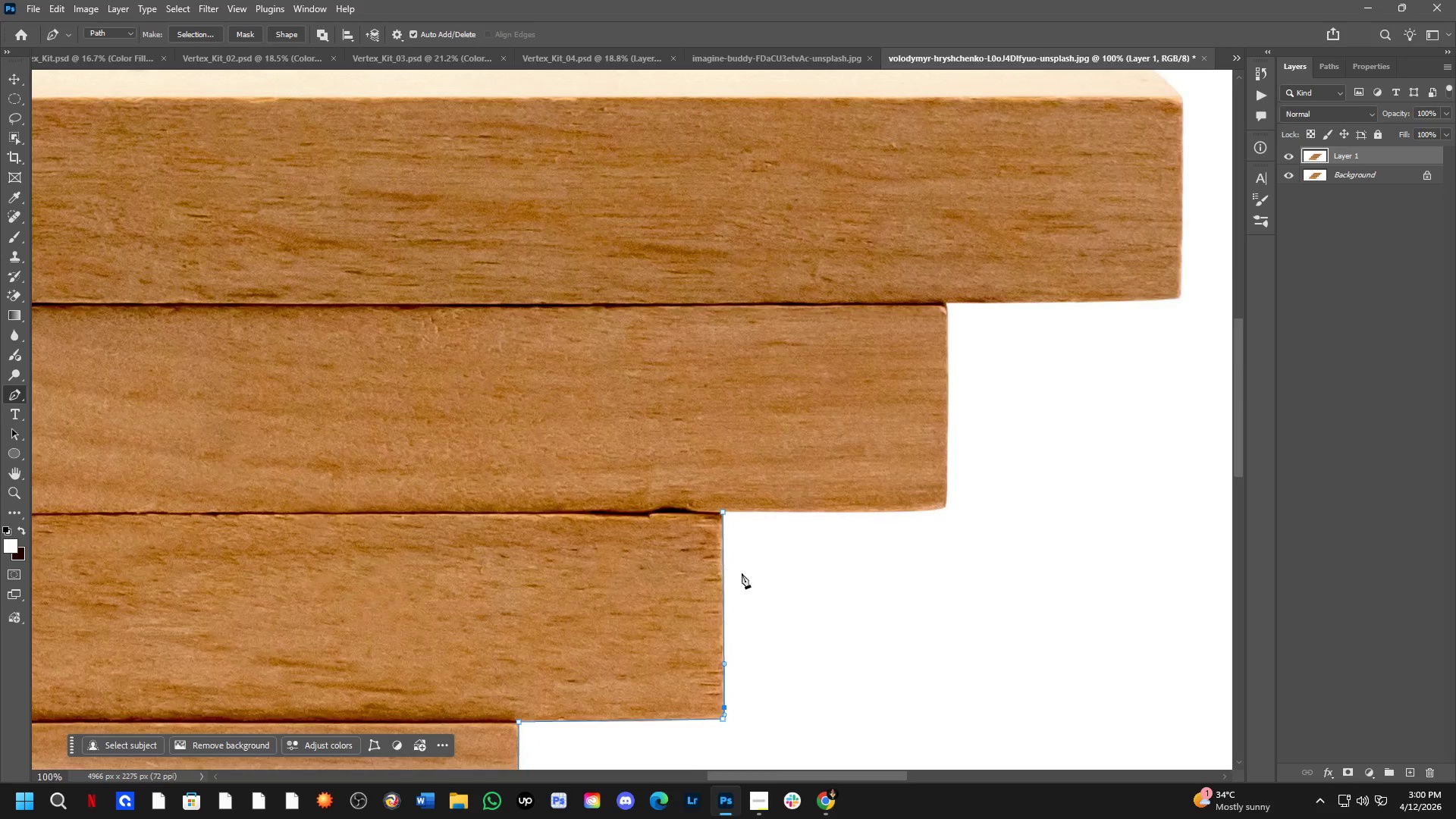 
hold_key(key=AltLeft, duration=0.62)
 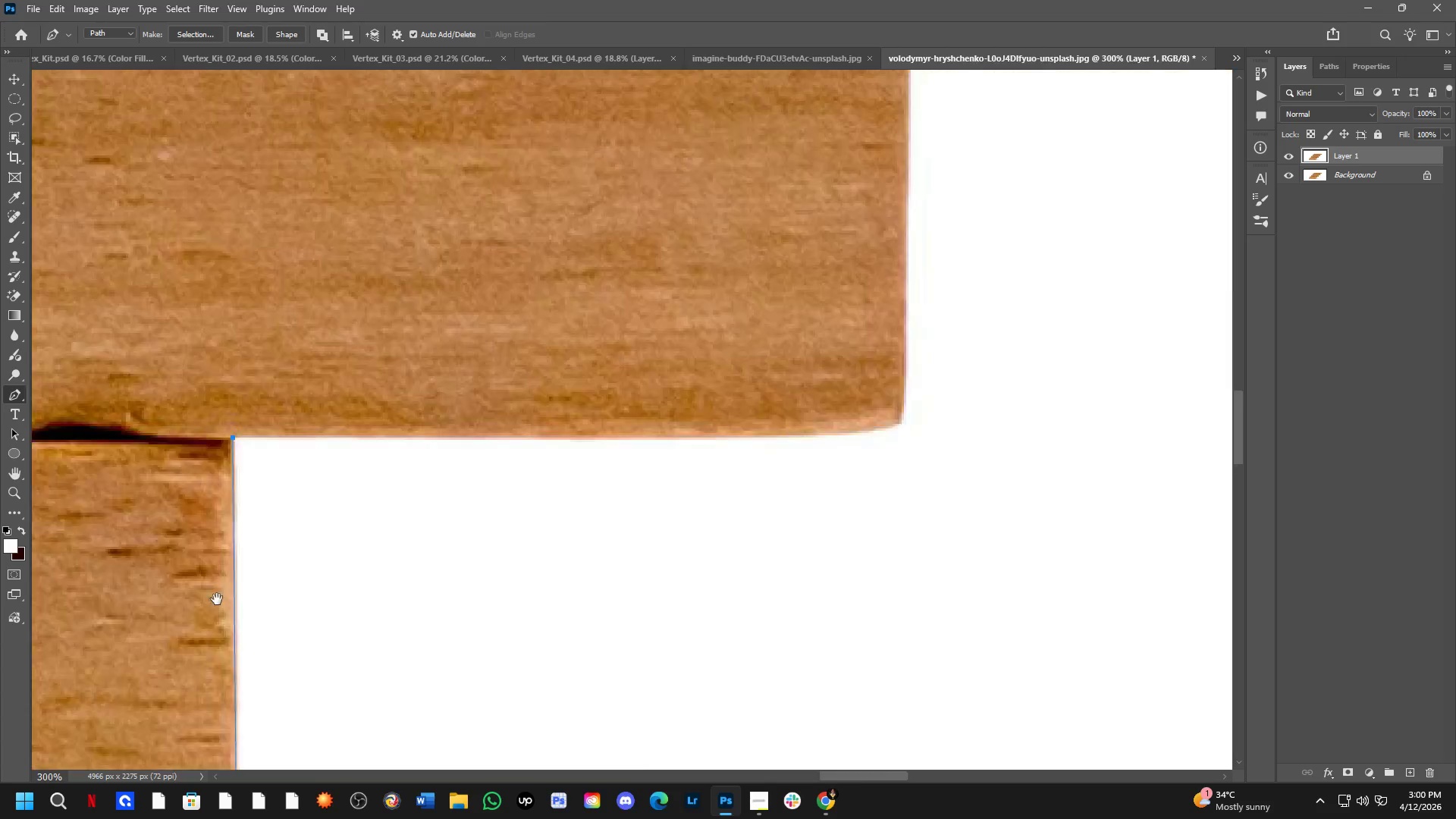 
scroll: coordinate [739, 559], scroll_direction: up, amount: 4.0
 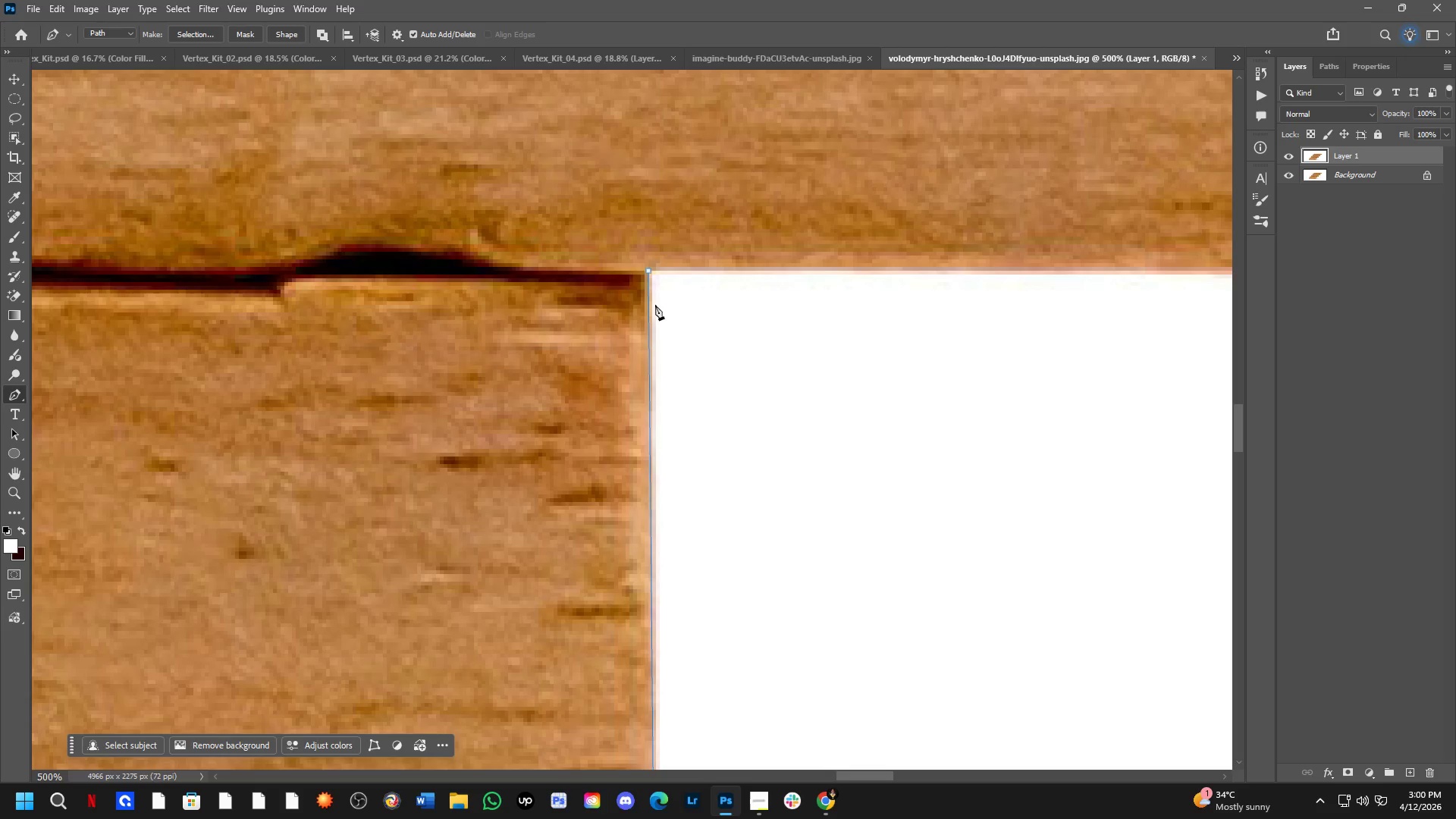 
left_click([649, 271])
 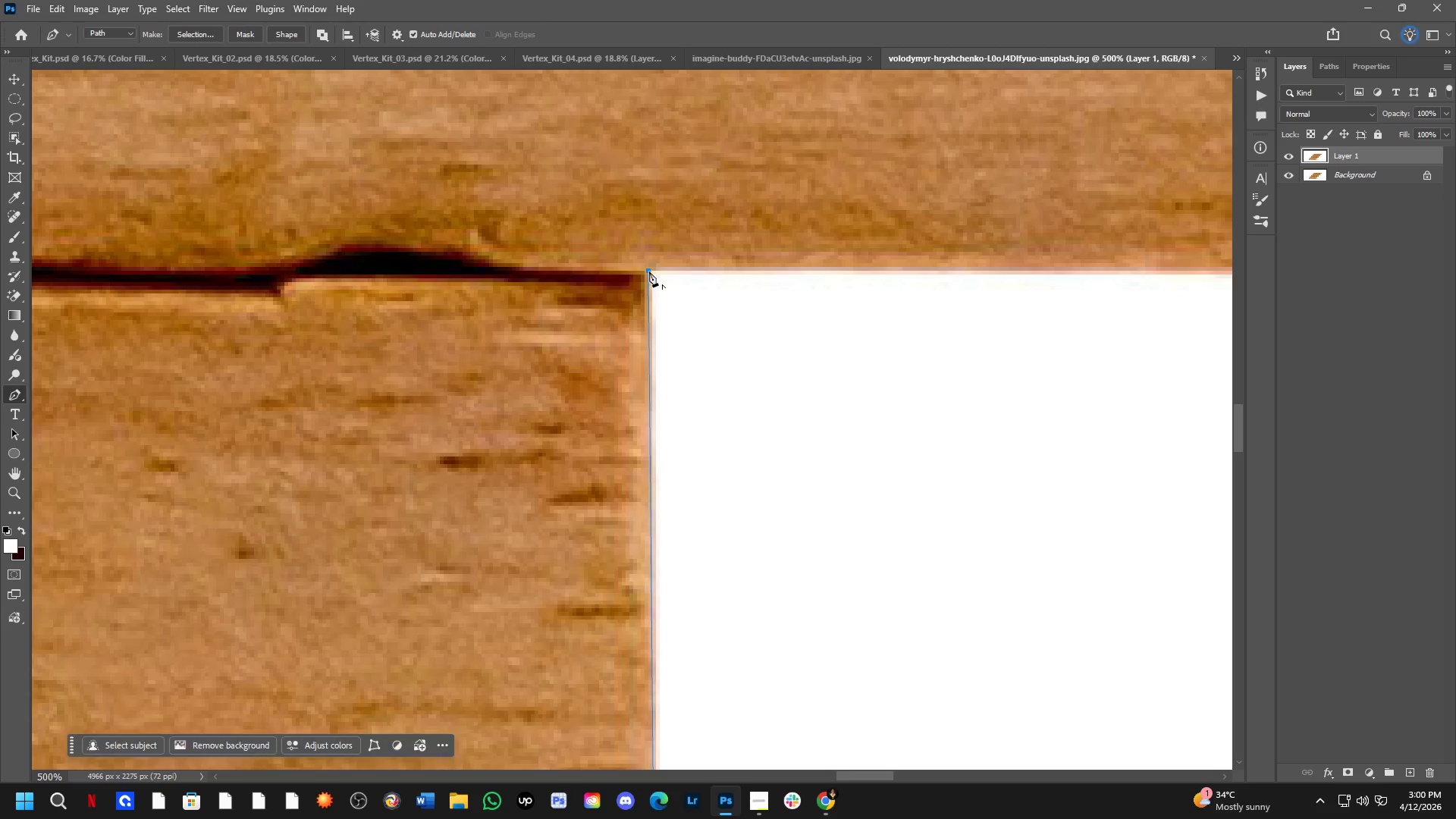 
key(Shift+ShiftLeft)
 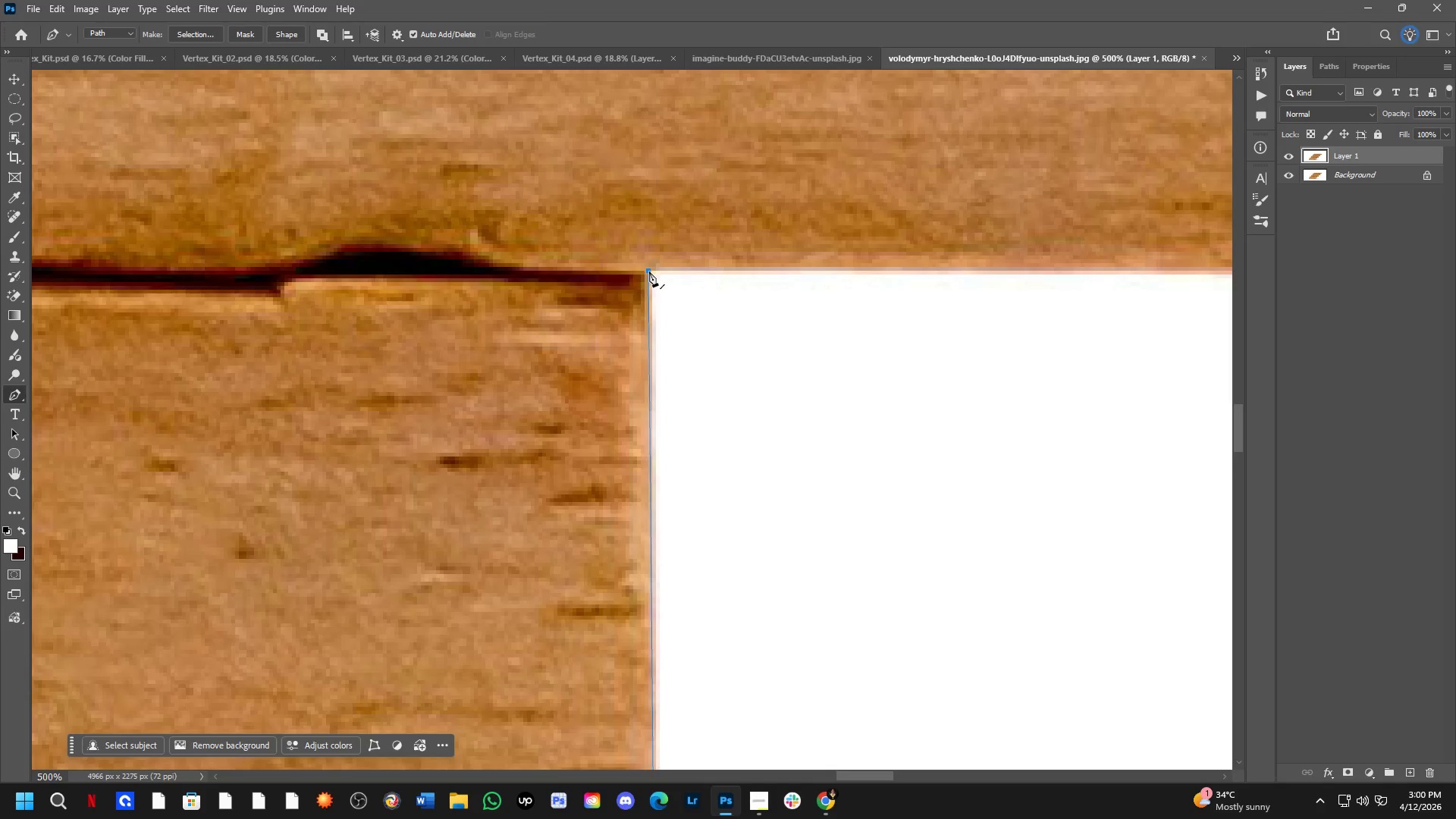 
hold_key(key=Space, duration=0.55)
 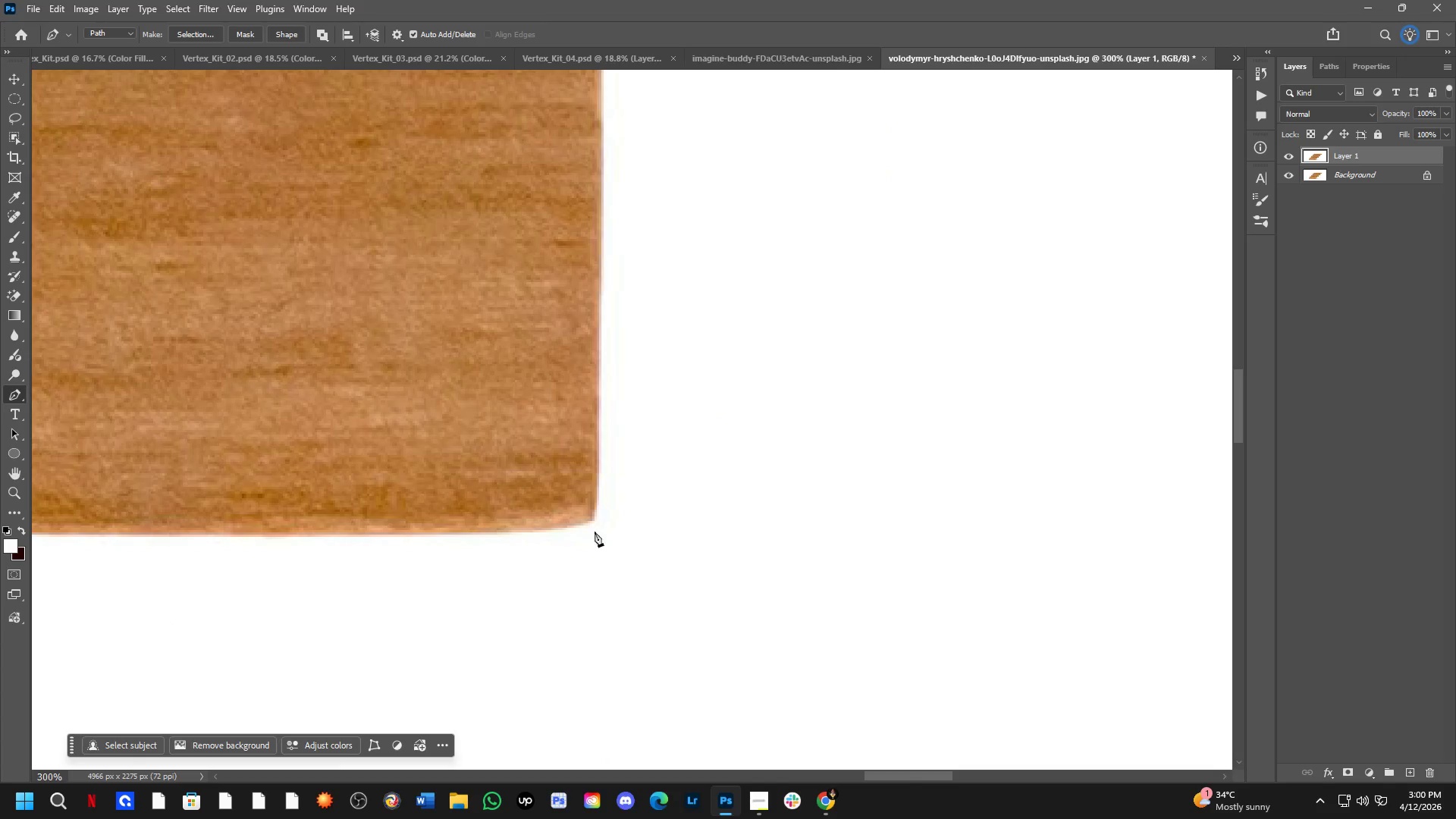 
left_click_drag(start_coordinate=[852, 361], to_coordinate=[130, 625])
 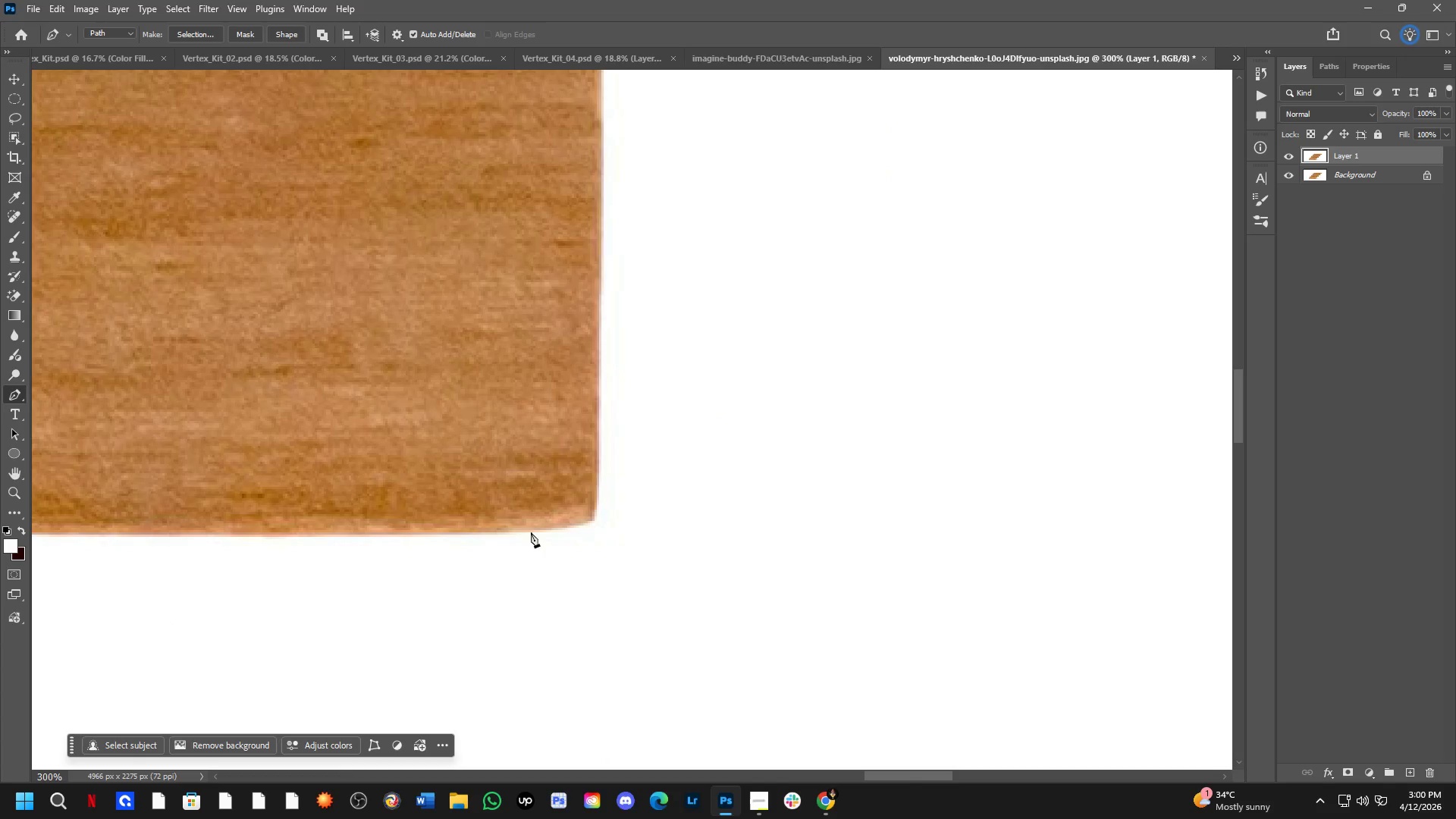 
scroll: coordinate [649, 271], scroll_direction: down, amount: 2.0
 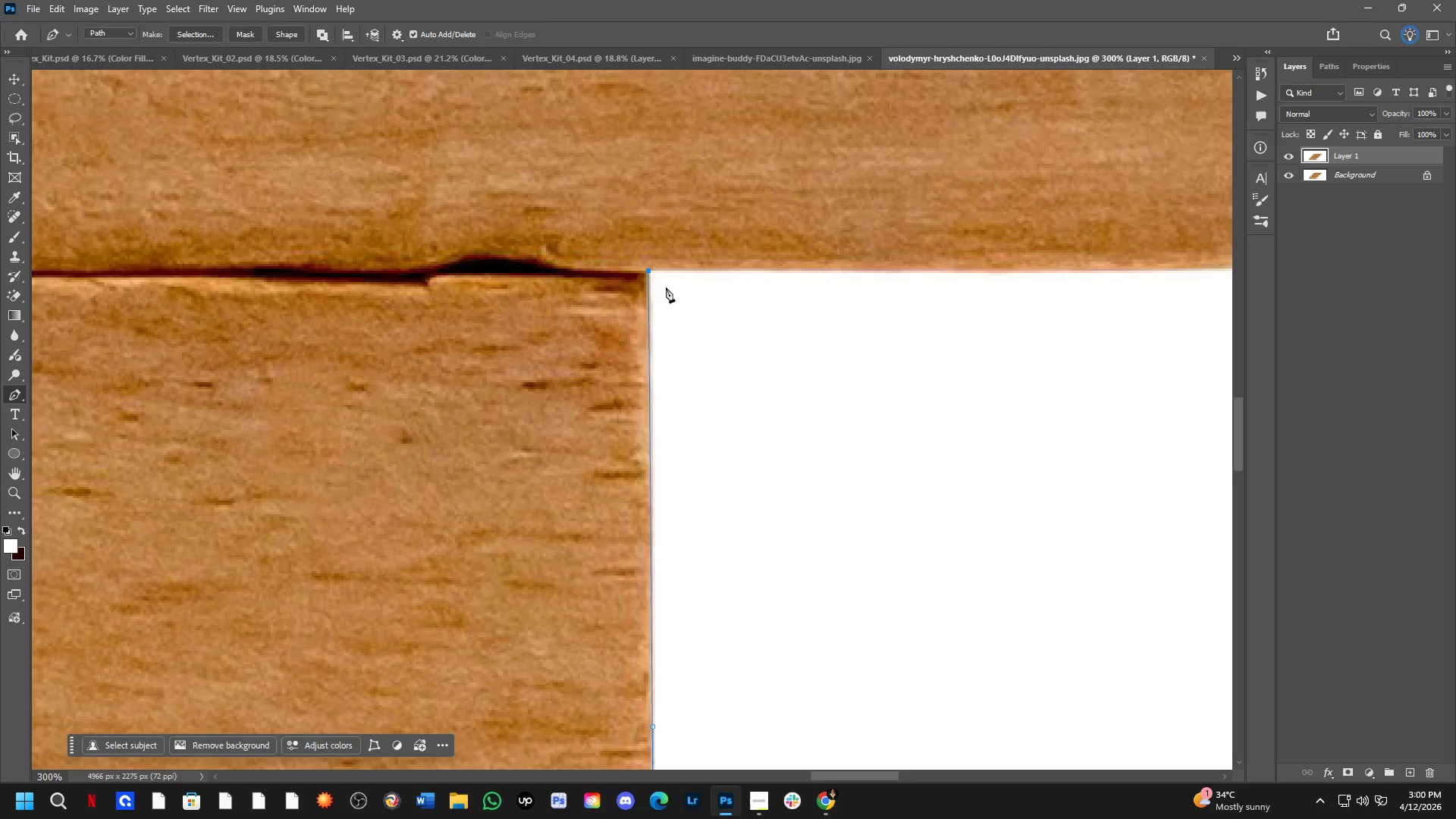 
left_click([507, 532])
 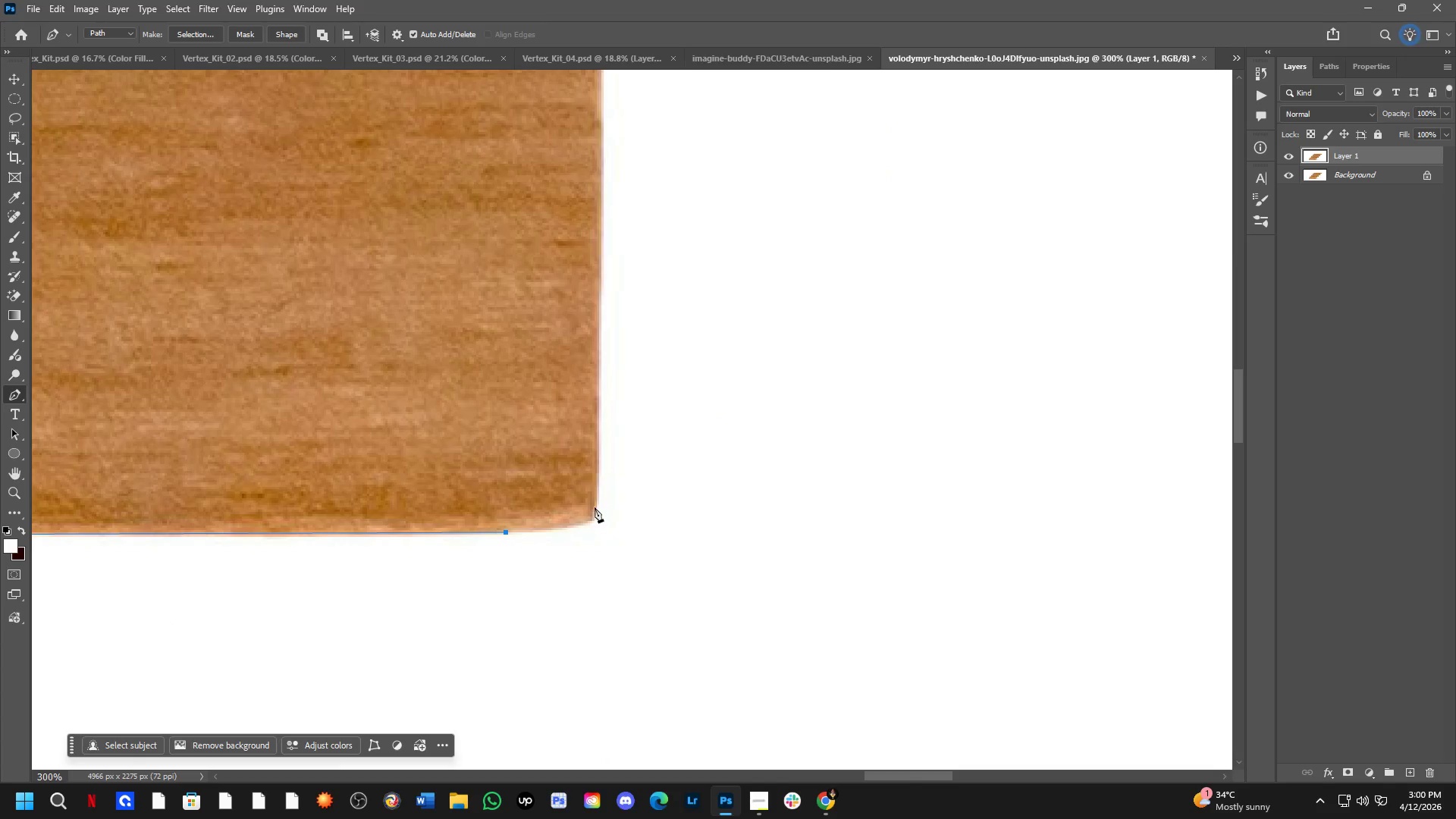 
left_click_drag(start_coordinate=[597, 495], to_coordinate=[601, 457])
 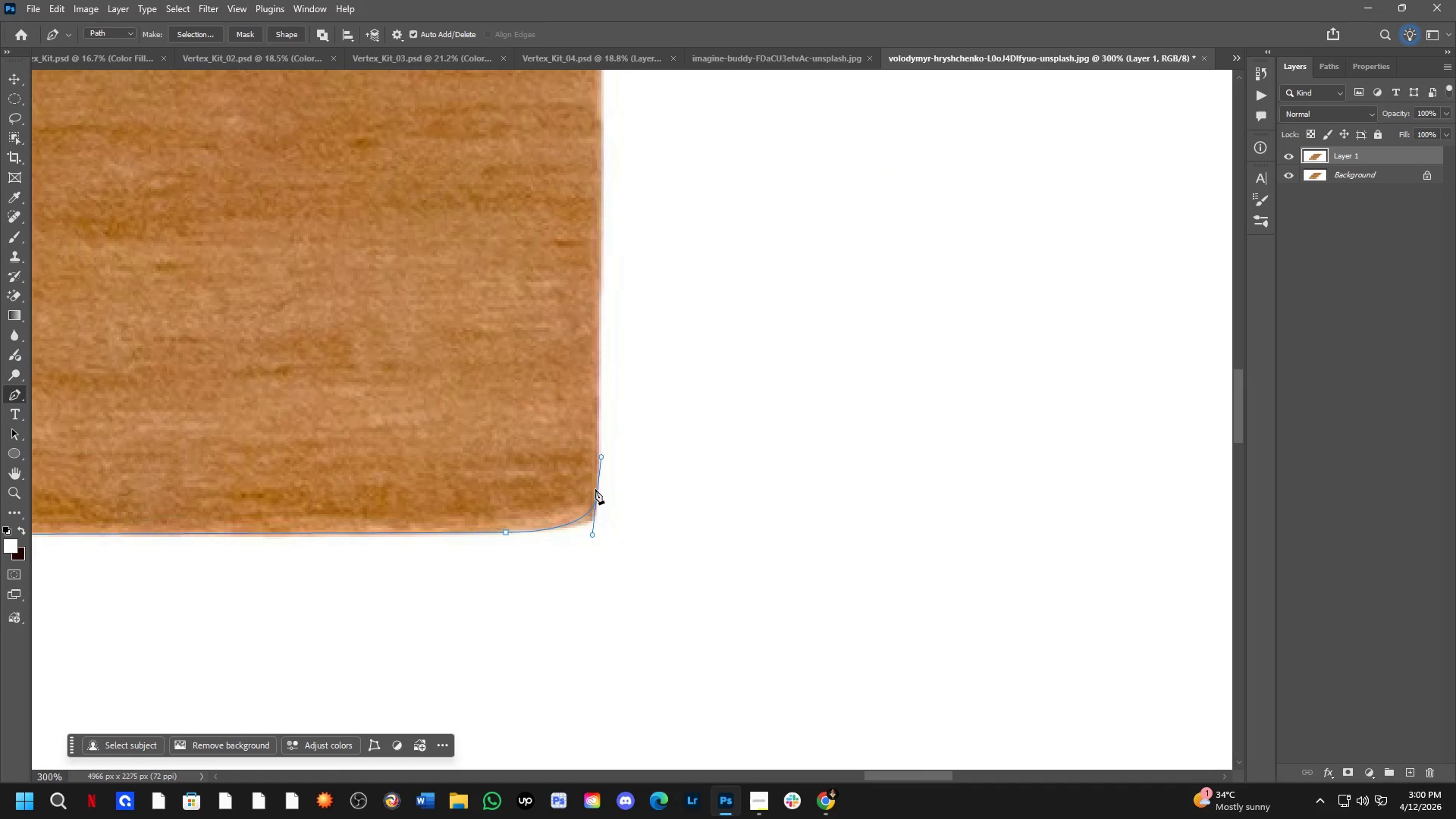 
hold_key(key=AltLeft, duration=0.53)
left_click([597, 496])
 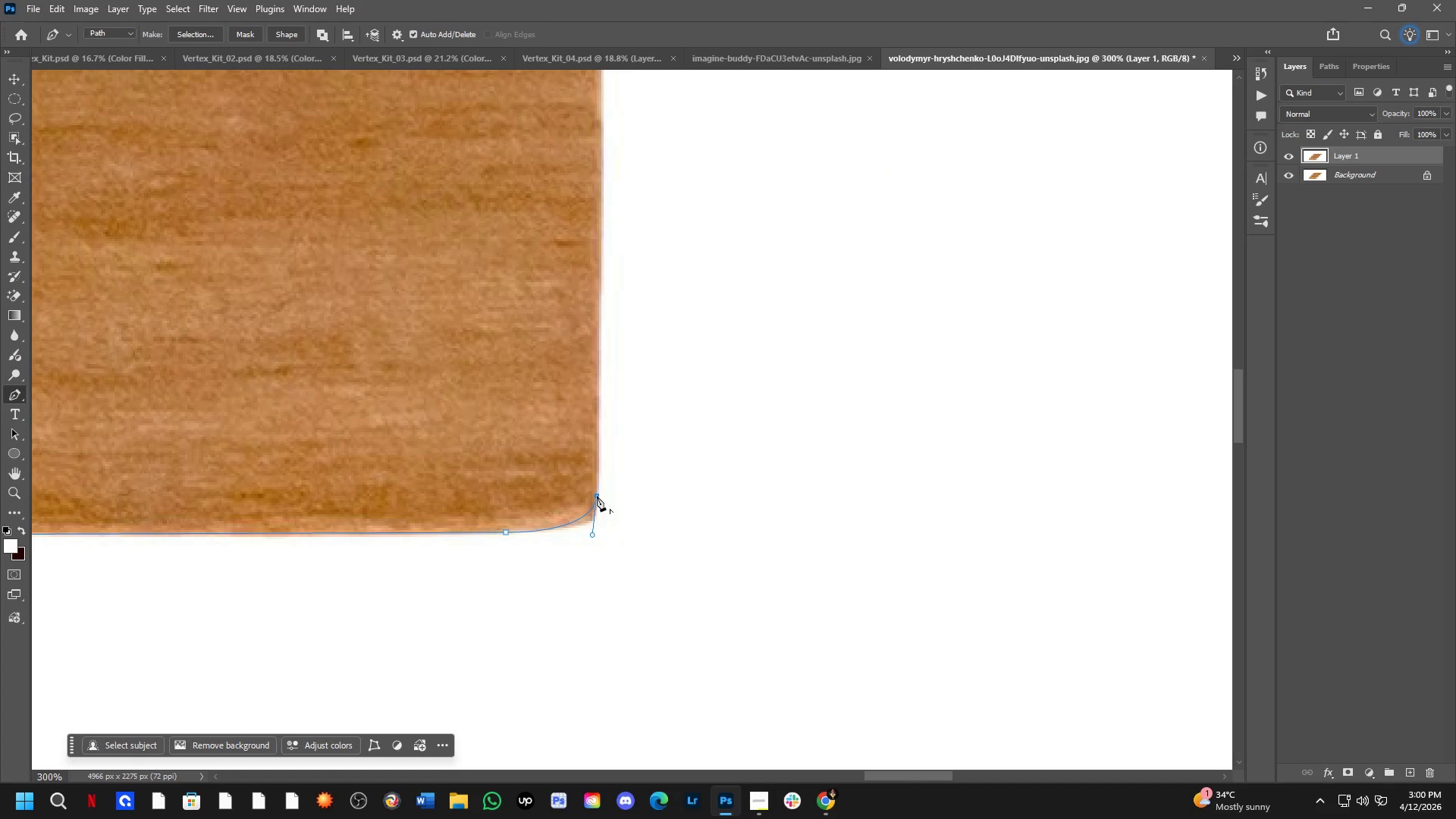 
key(Alt+Shift+ShiftLeft)
 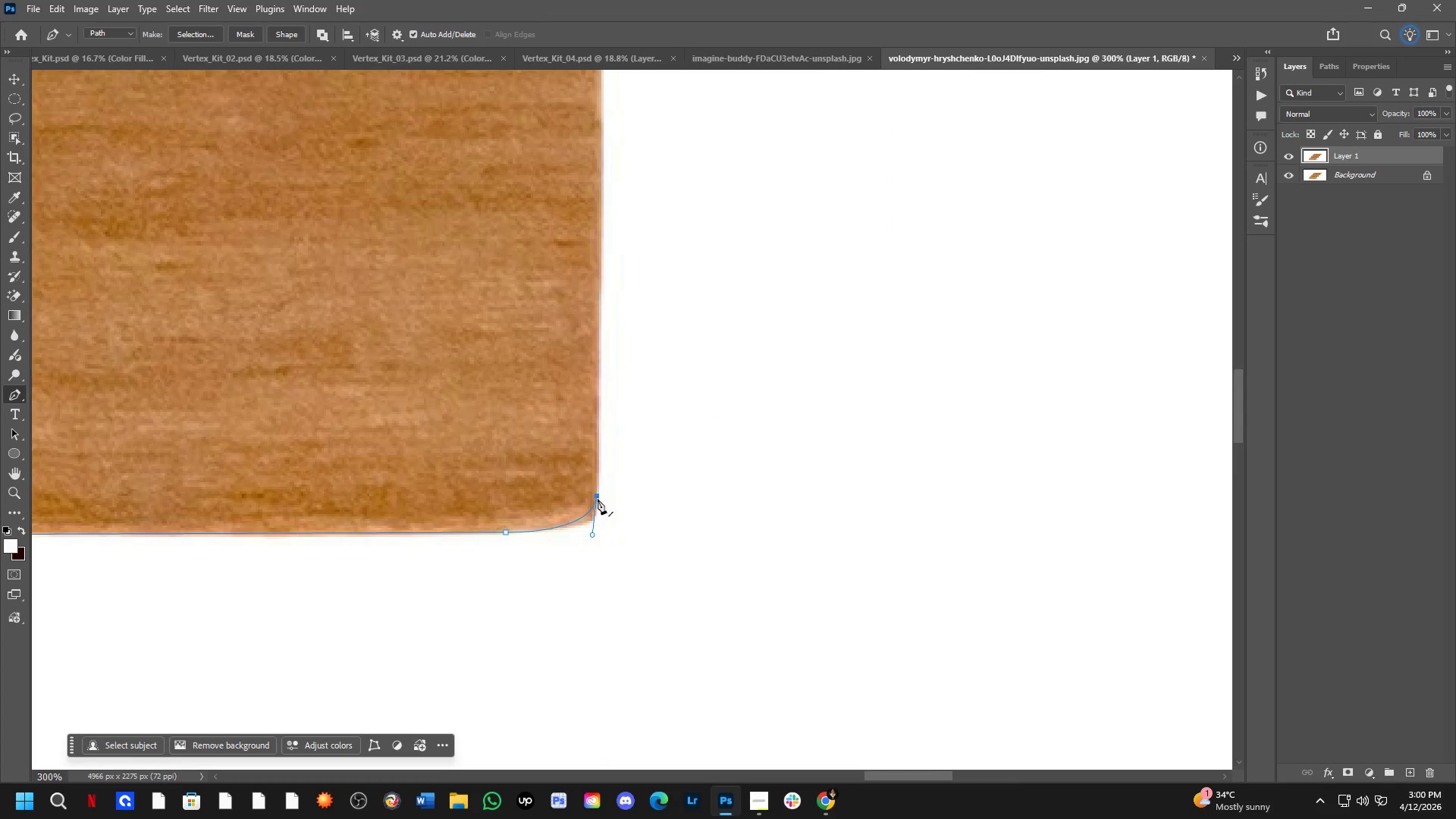 
hold_key(key=Space, duration=0.59)
 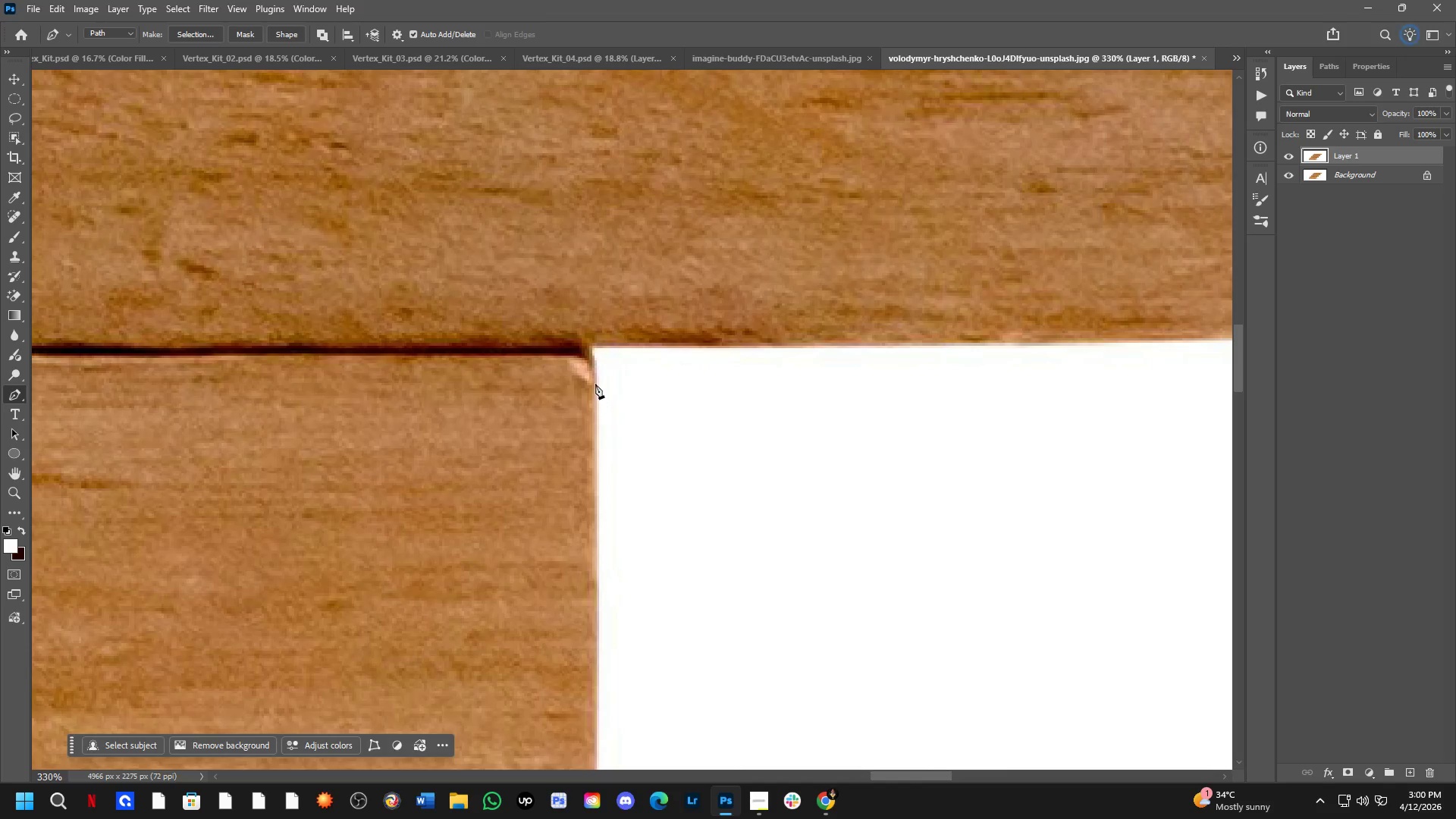 
left_click_drag(start_coordinate=[610, 464], to_coordinate=[615, 585])
 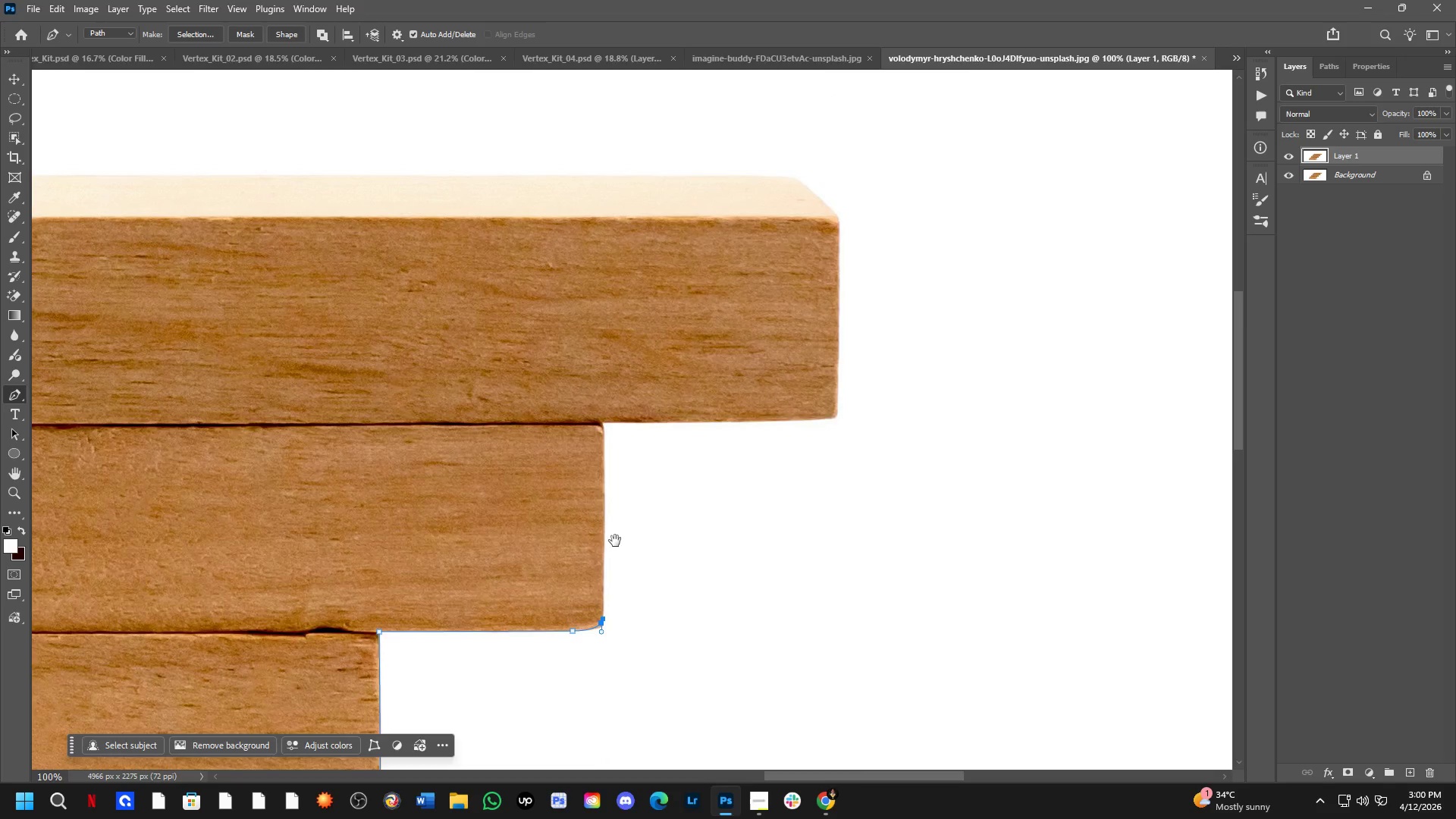 
scroll: coordinate [598, 500], scroll_direction: down, amount: 2.0
 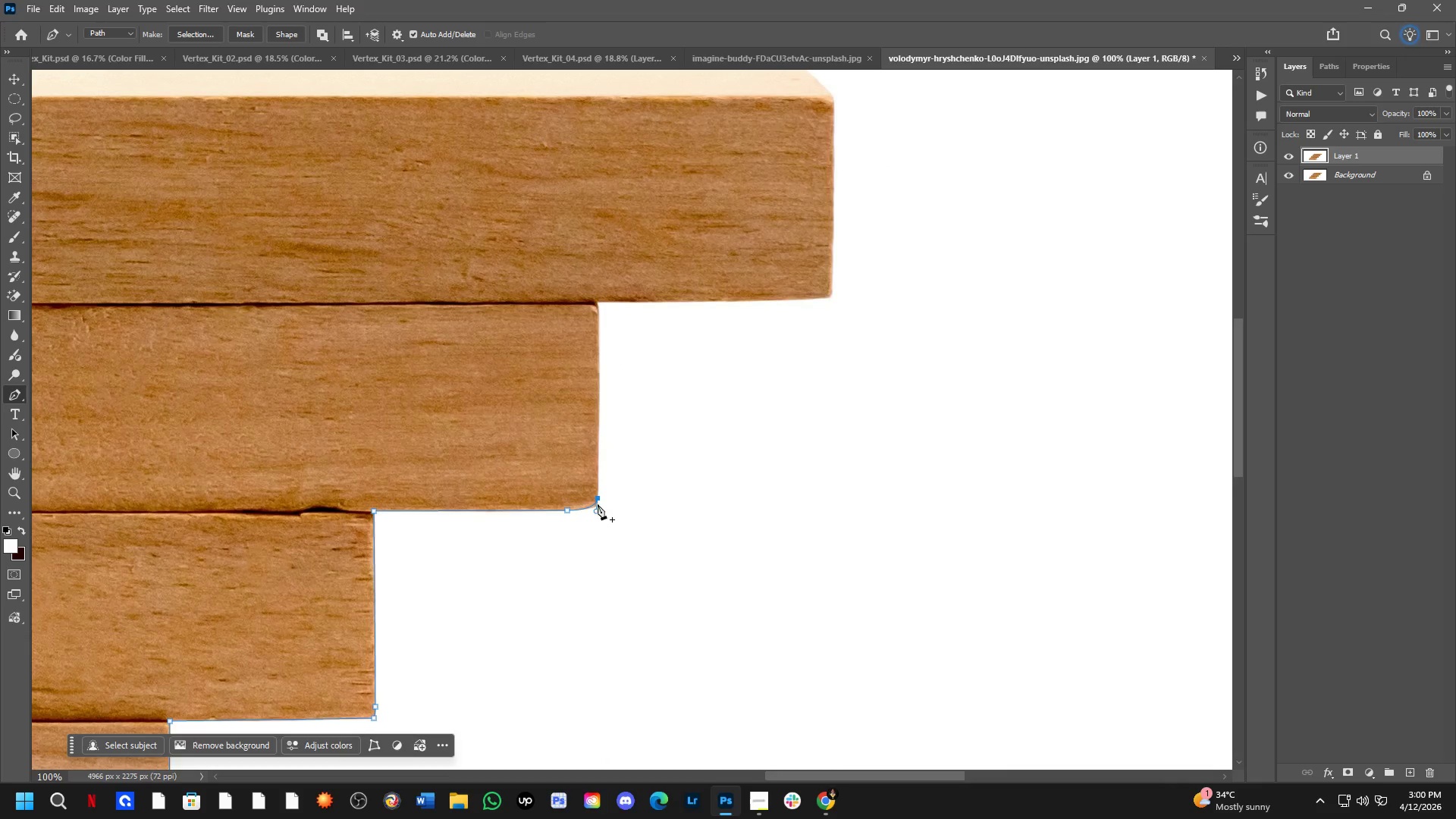 
key(Shift+ShiftLeft)
 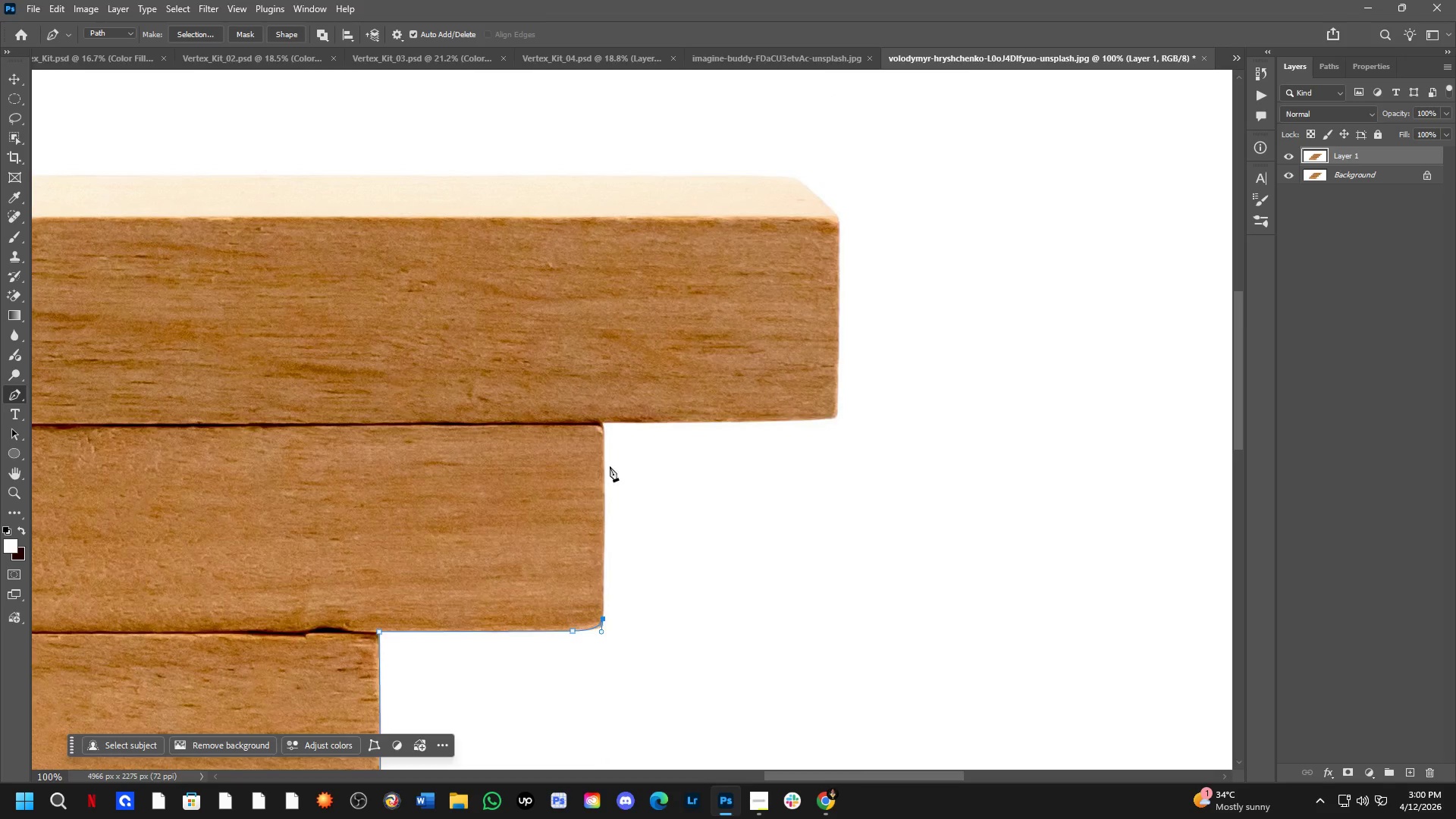 
scroll: coordinate [606, 449], scroll_direction: up, amount: 3.0
 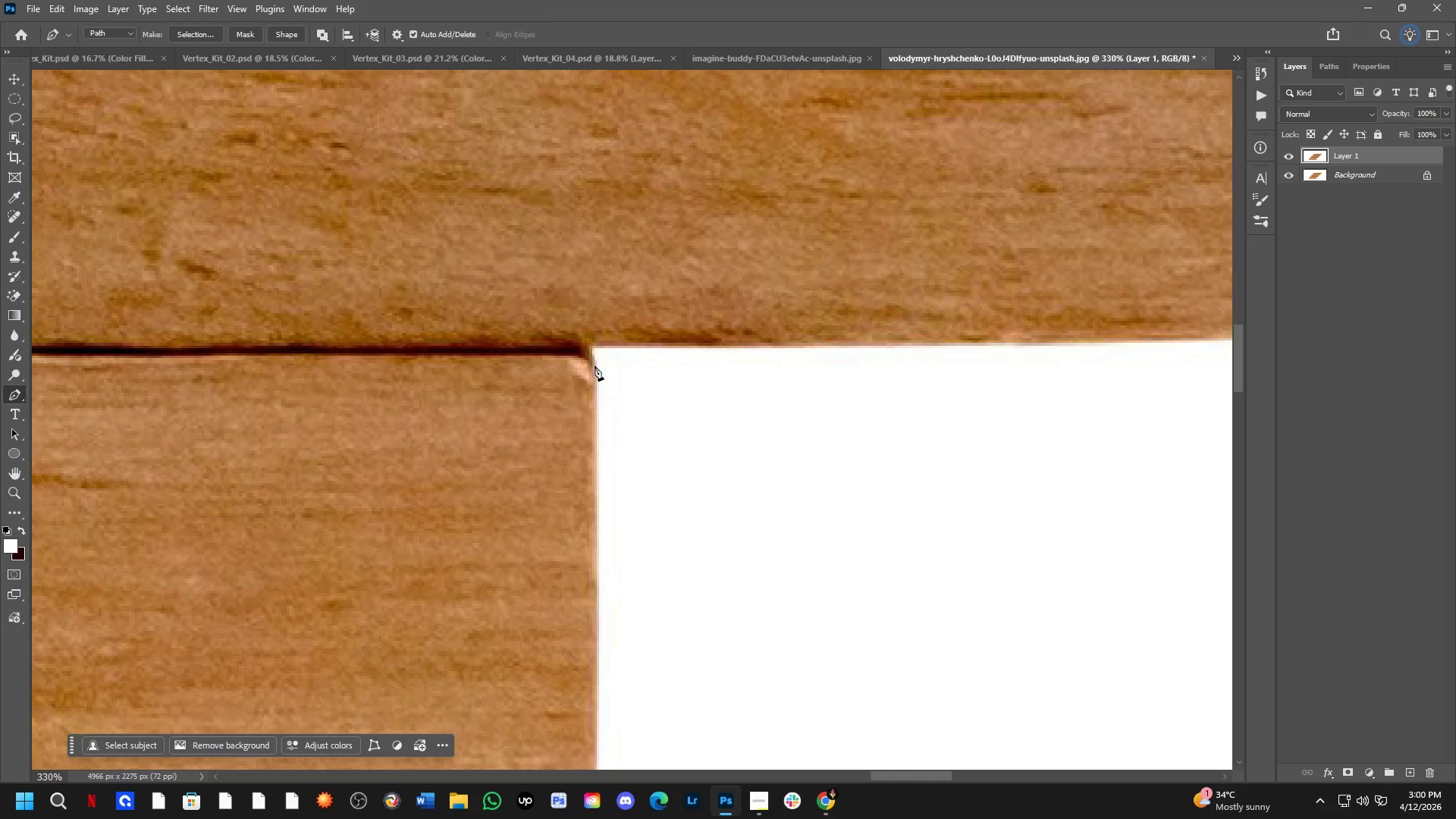 
left_click([595, 362])
 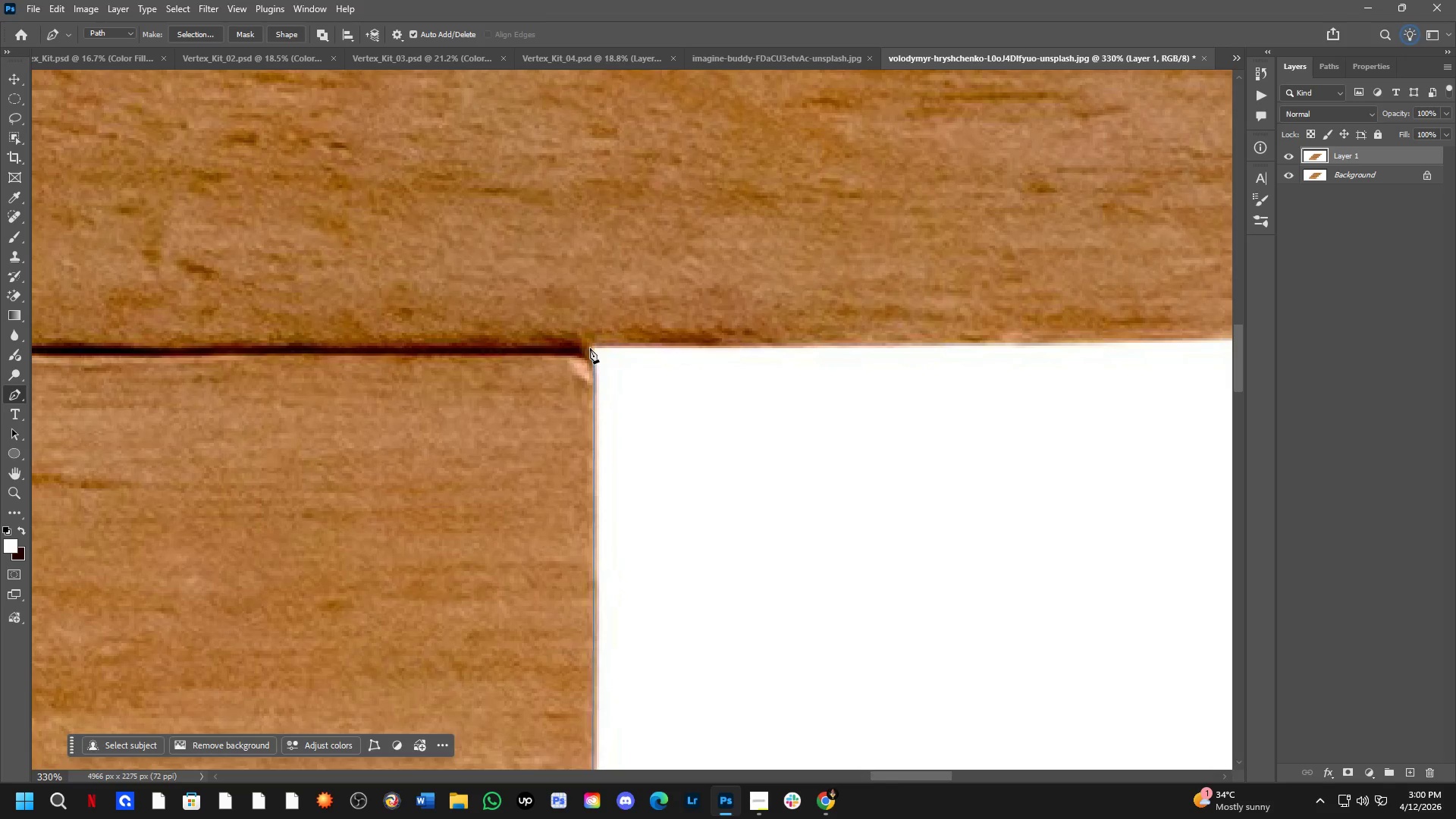 
left_click([590, 348])
 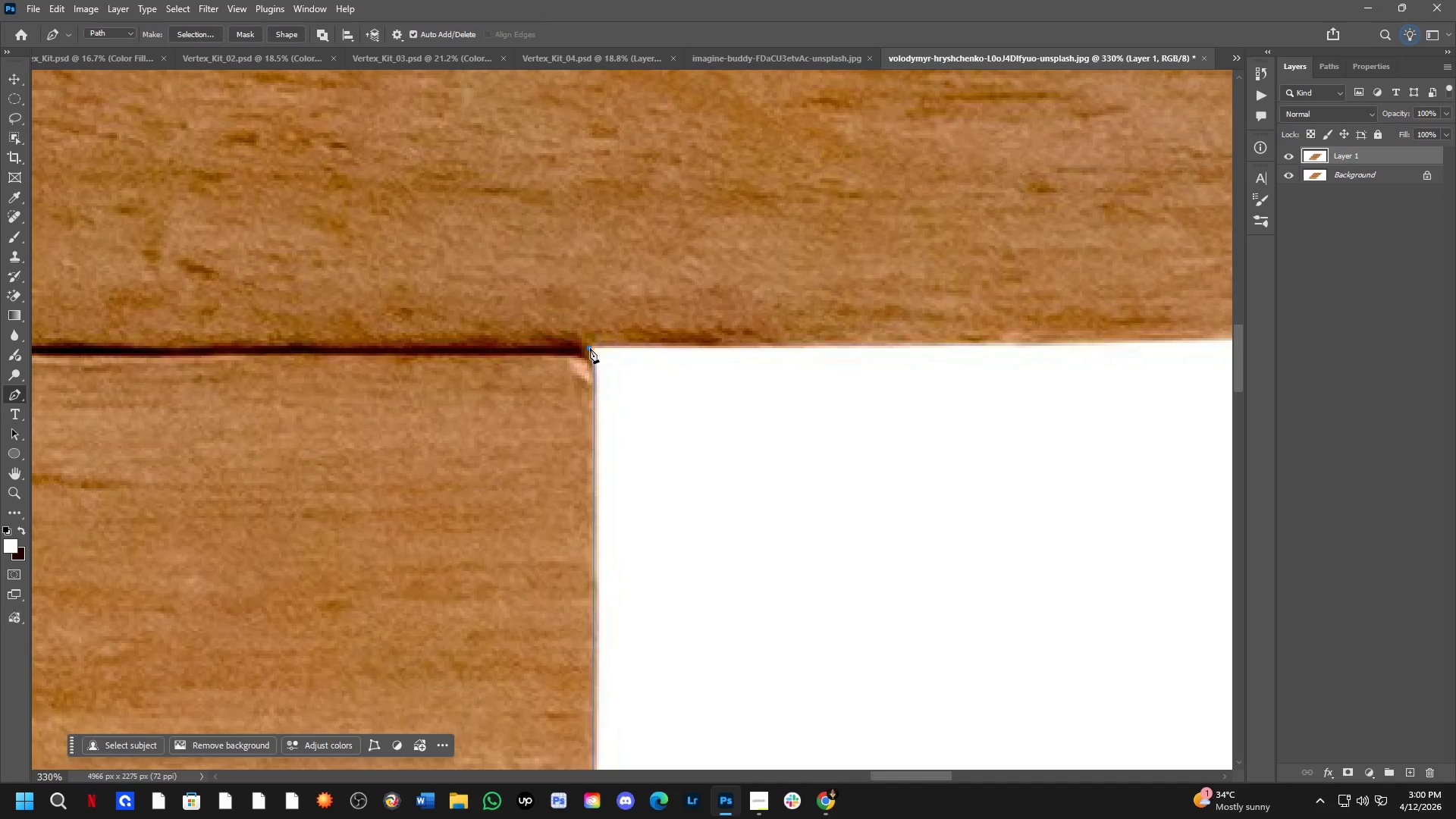 
key(Shift+ShiftLeft)
 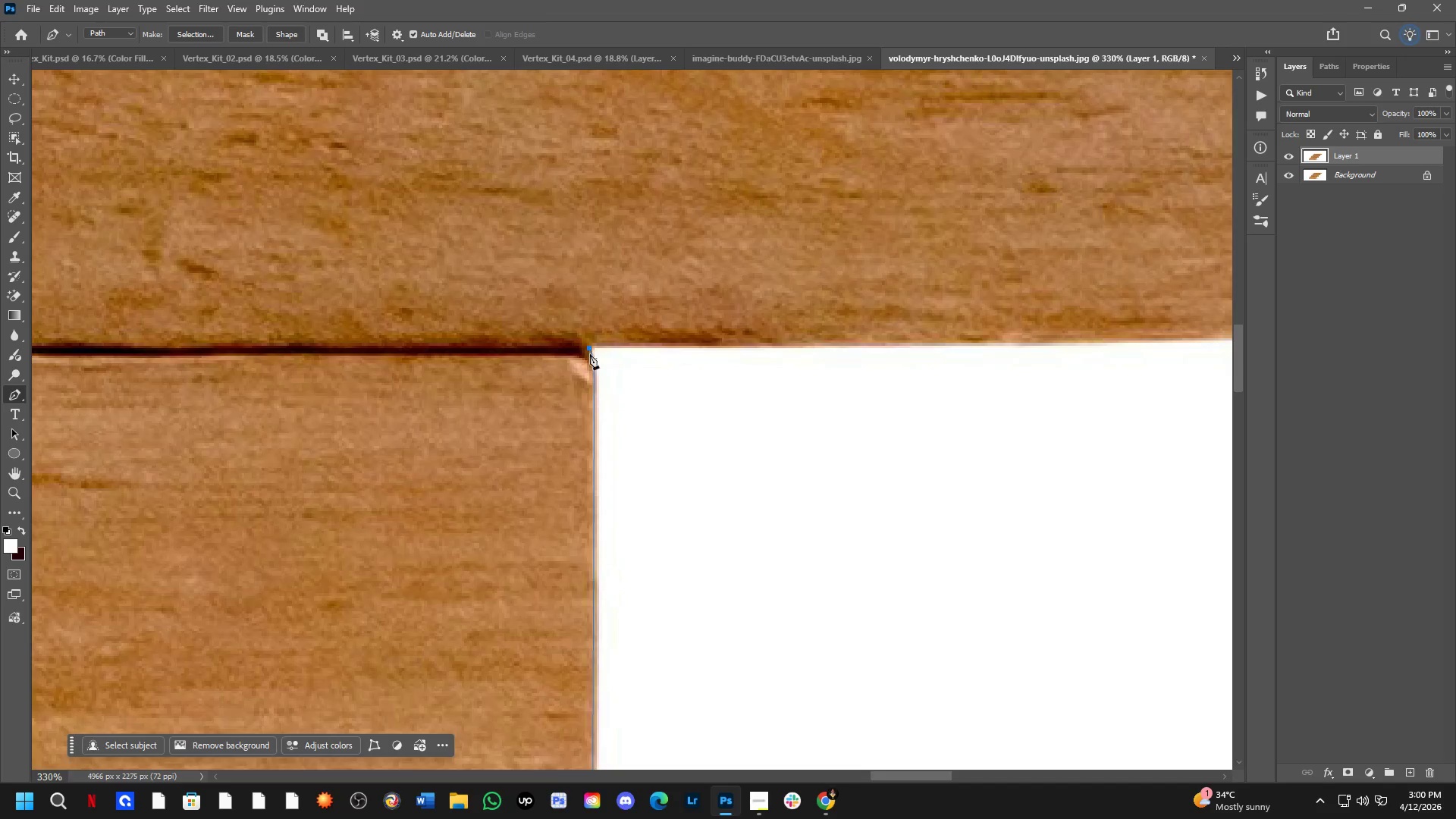 
hold_key(key=Space, duration=0.48)
 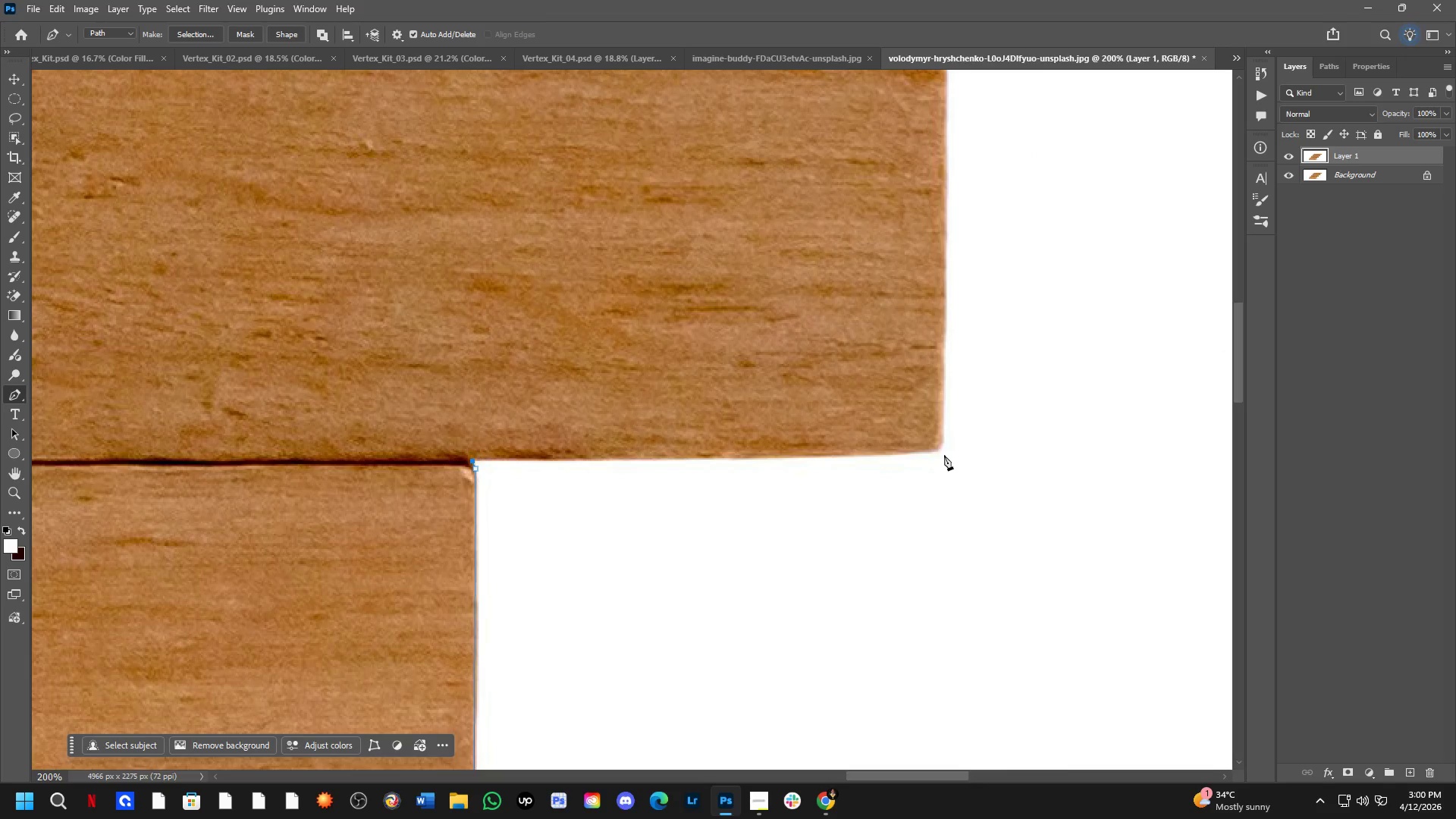 
left_click_drag(start_coordinate=[723, 412], to_coordinate=[605, 517])
 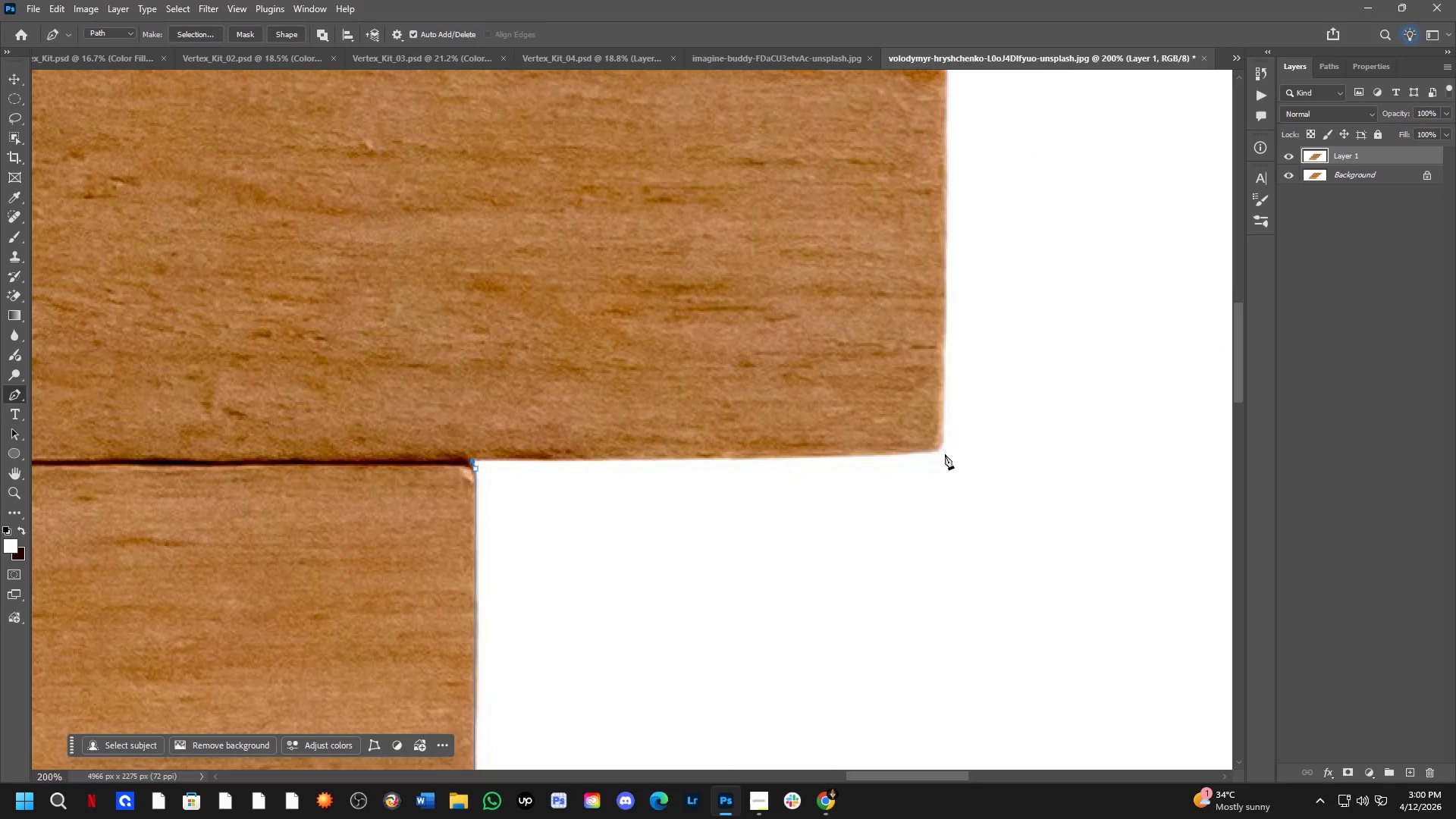 
scroll: coordinate [595, 368], scroll_direction: down, amount: 2.0
 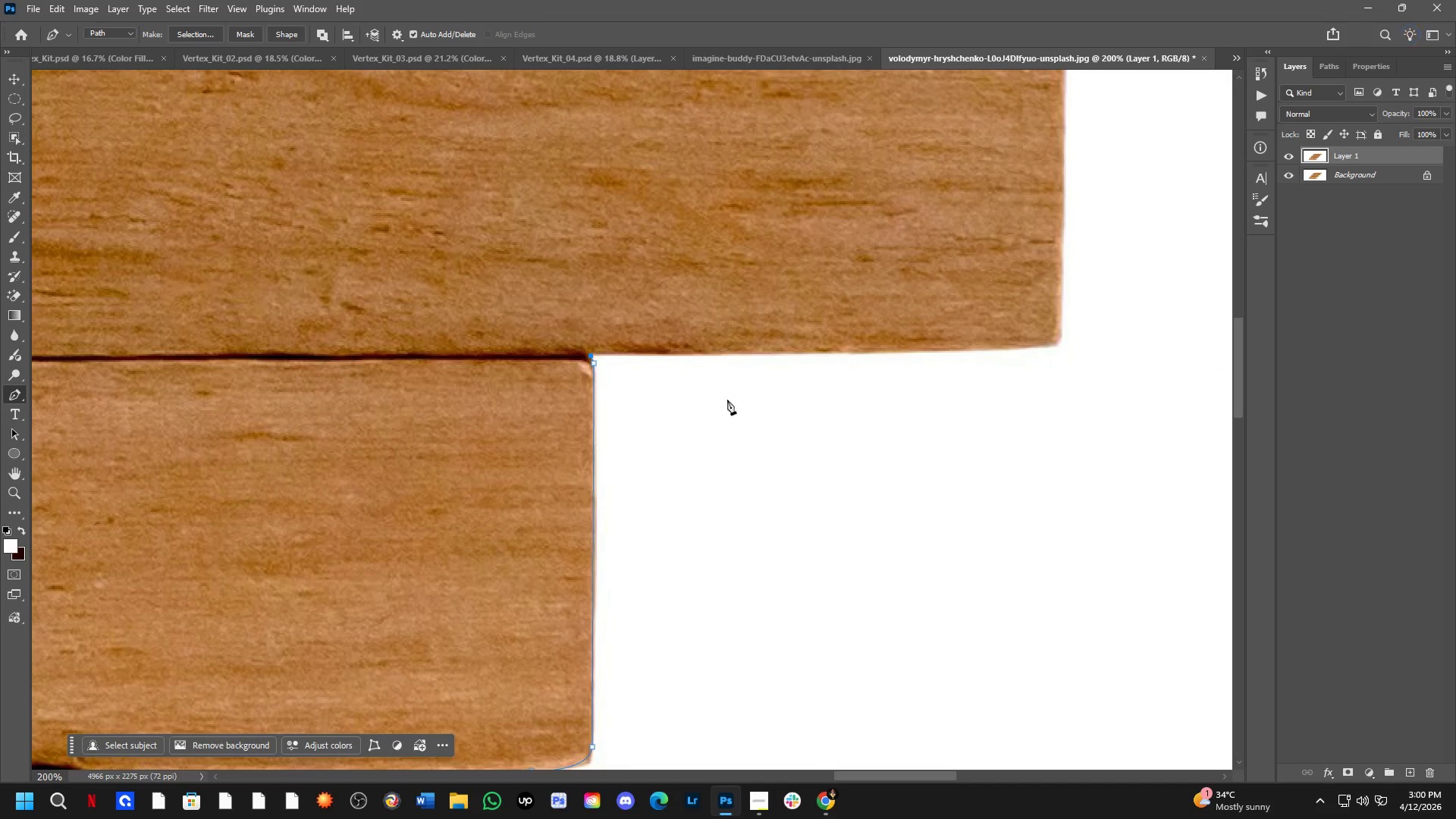 
left_click([940, 447])
 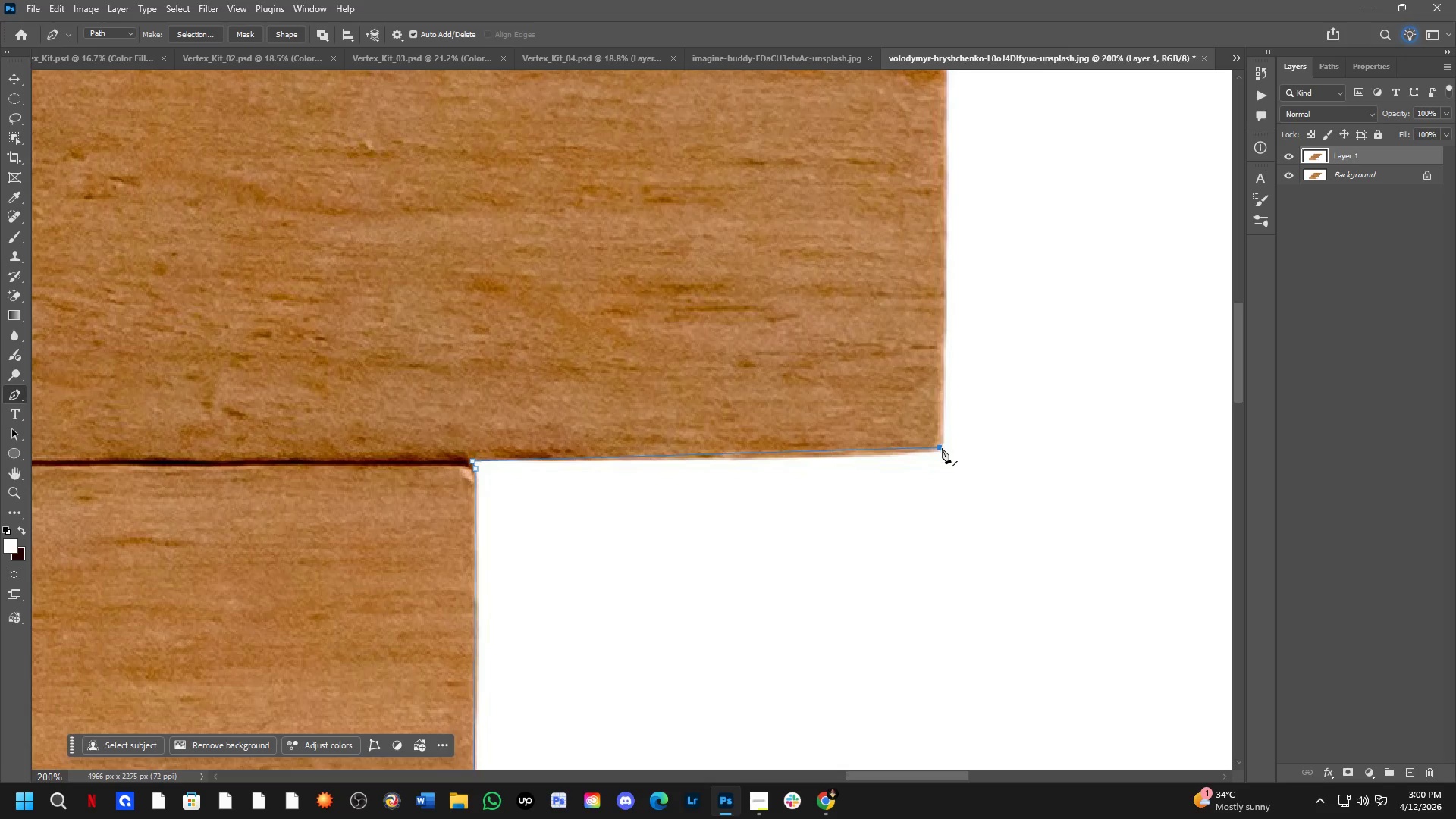 
hold_key(key=Space, duration=0.41)
 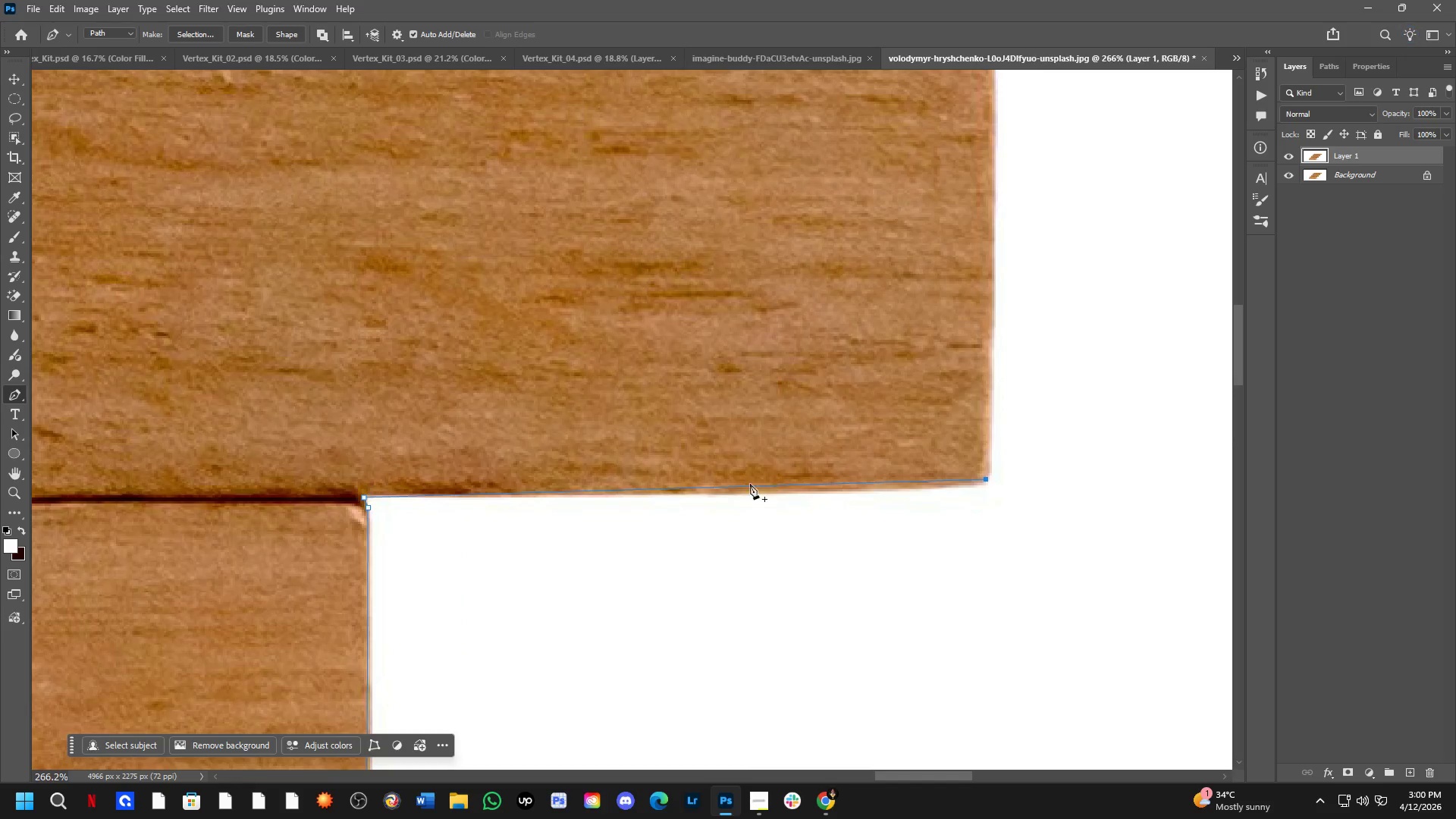 
left_click_drag(start_coordinate=[949, 451], to_coordinate=[942, 482])
 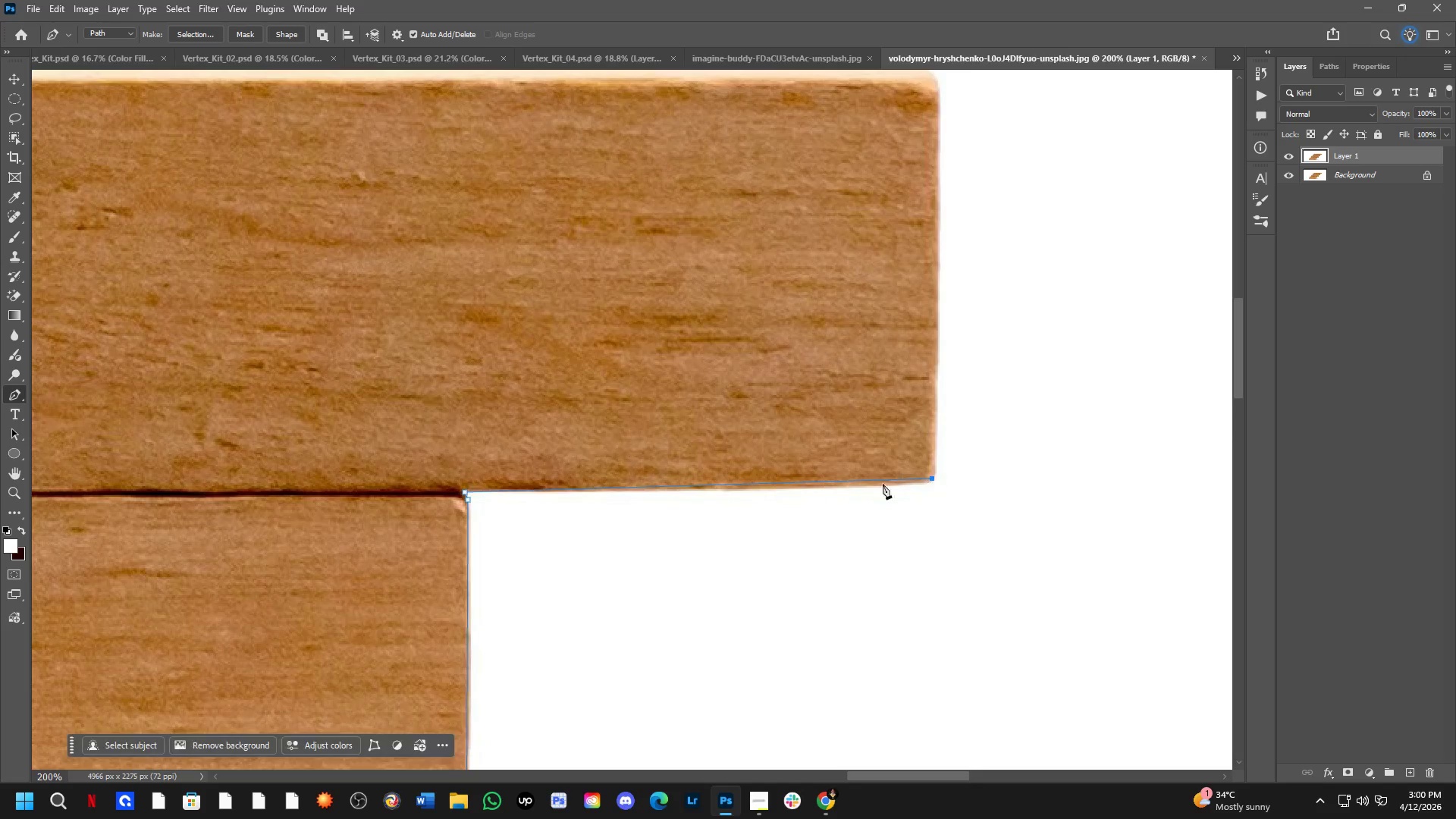 
left_click([734, 487])
 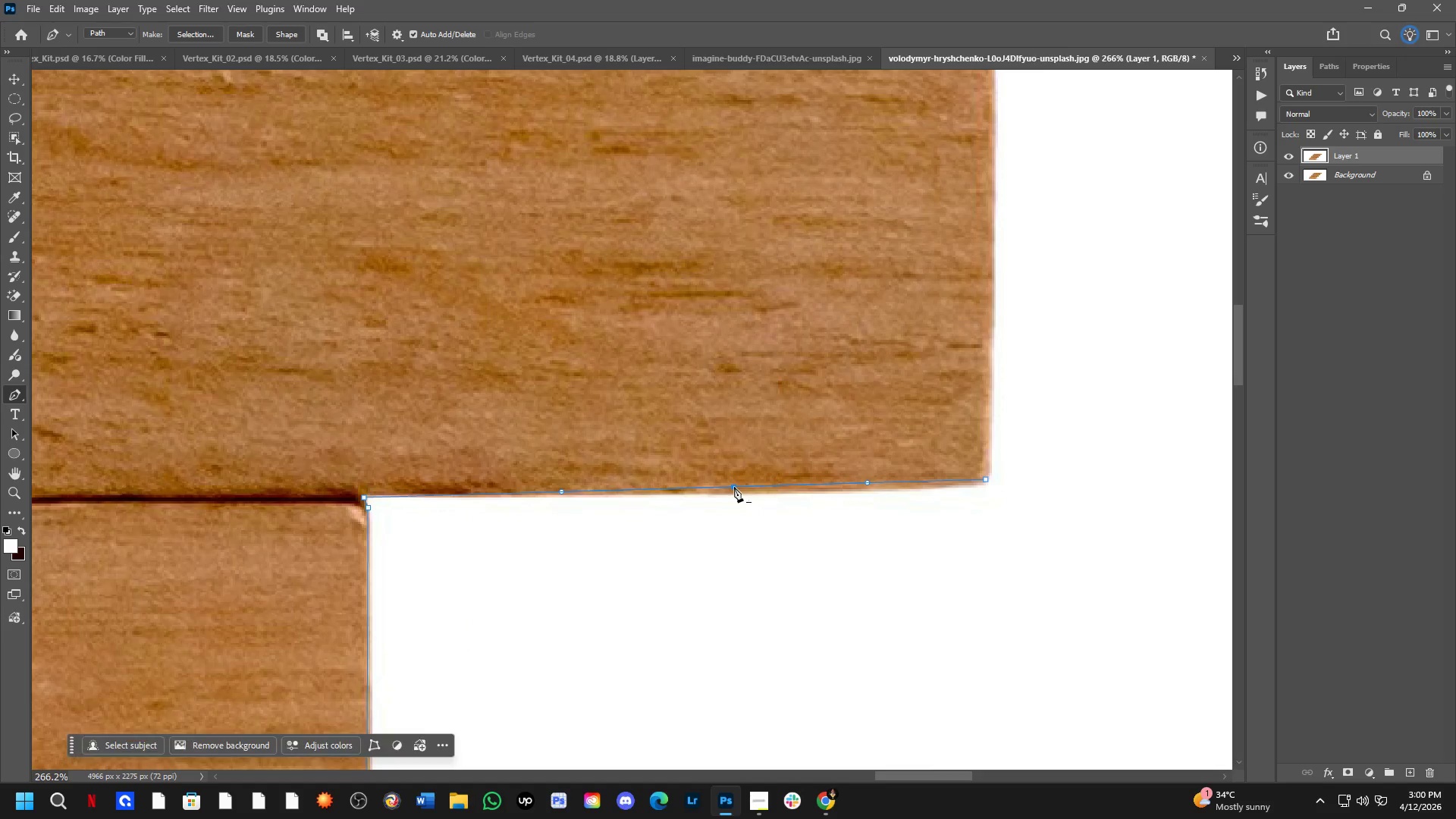 
scroll: coordinate [766, 476], scroll_direction: up, amount: 3.0
 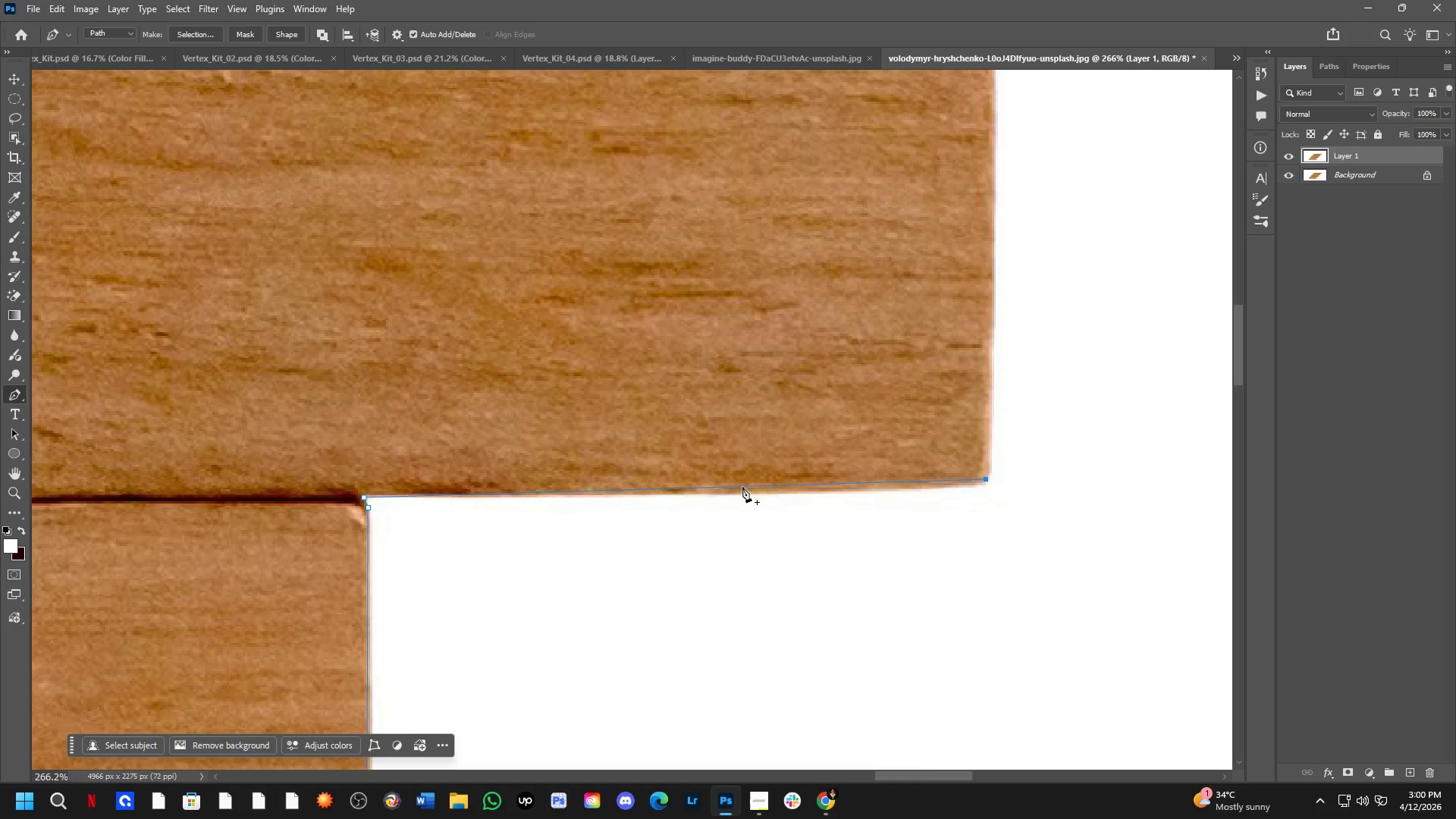 
hold_key(key=ControlLeft, duration=0.62)
left_click_drag(start_coordinate=[734, 487], to_coordinate=[725, 491])
 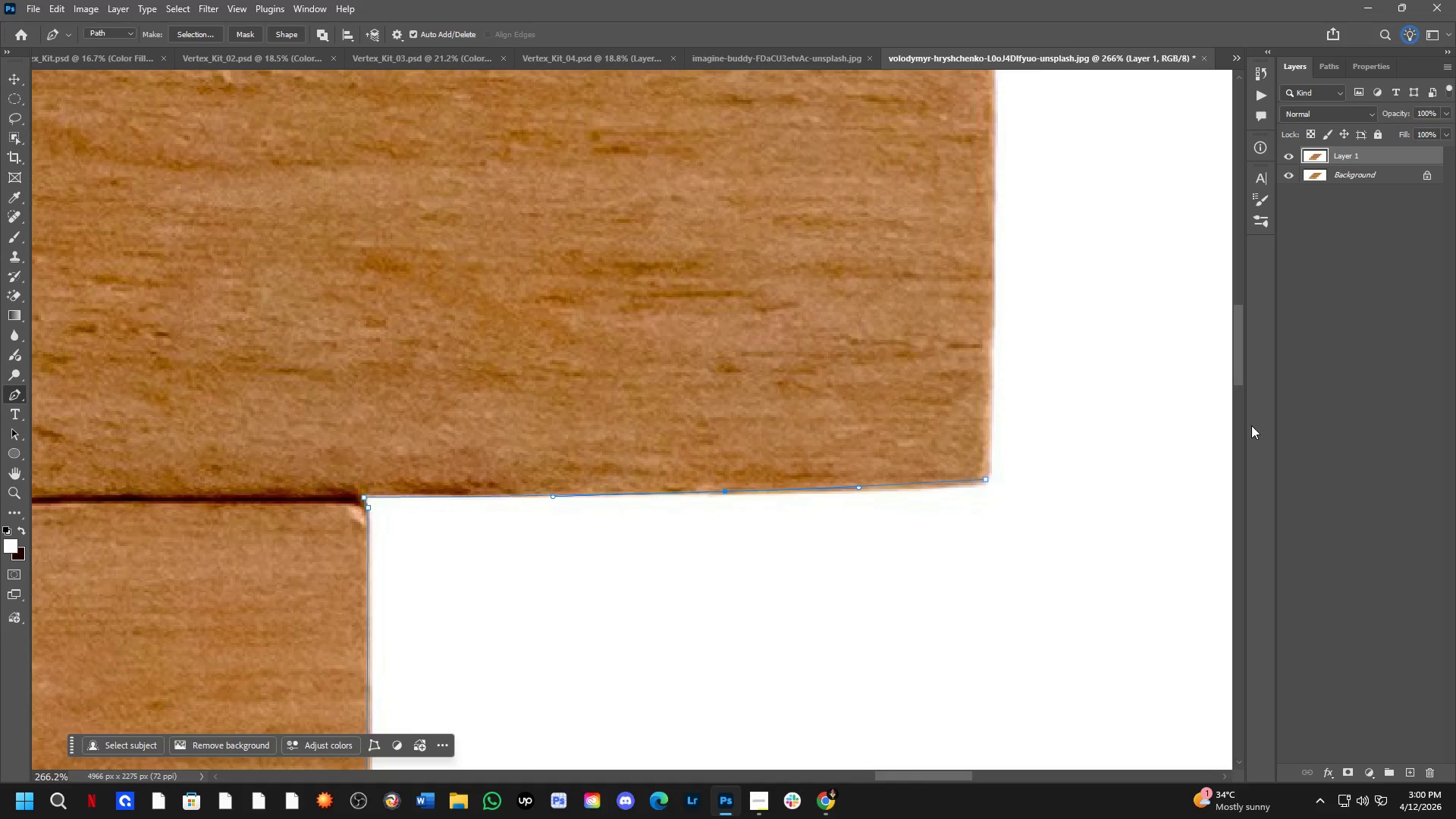 
hold_key(key=Space, duration=0.62)
 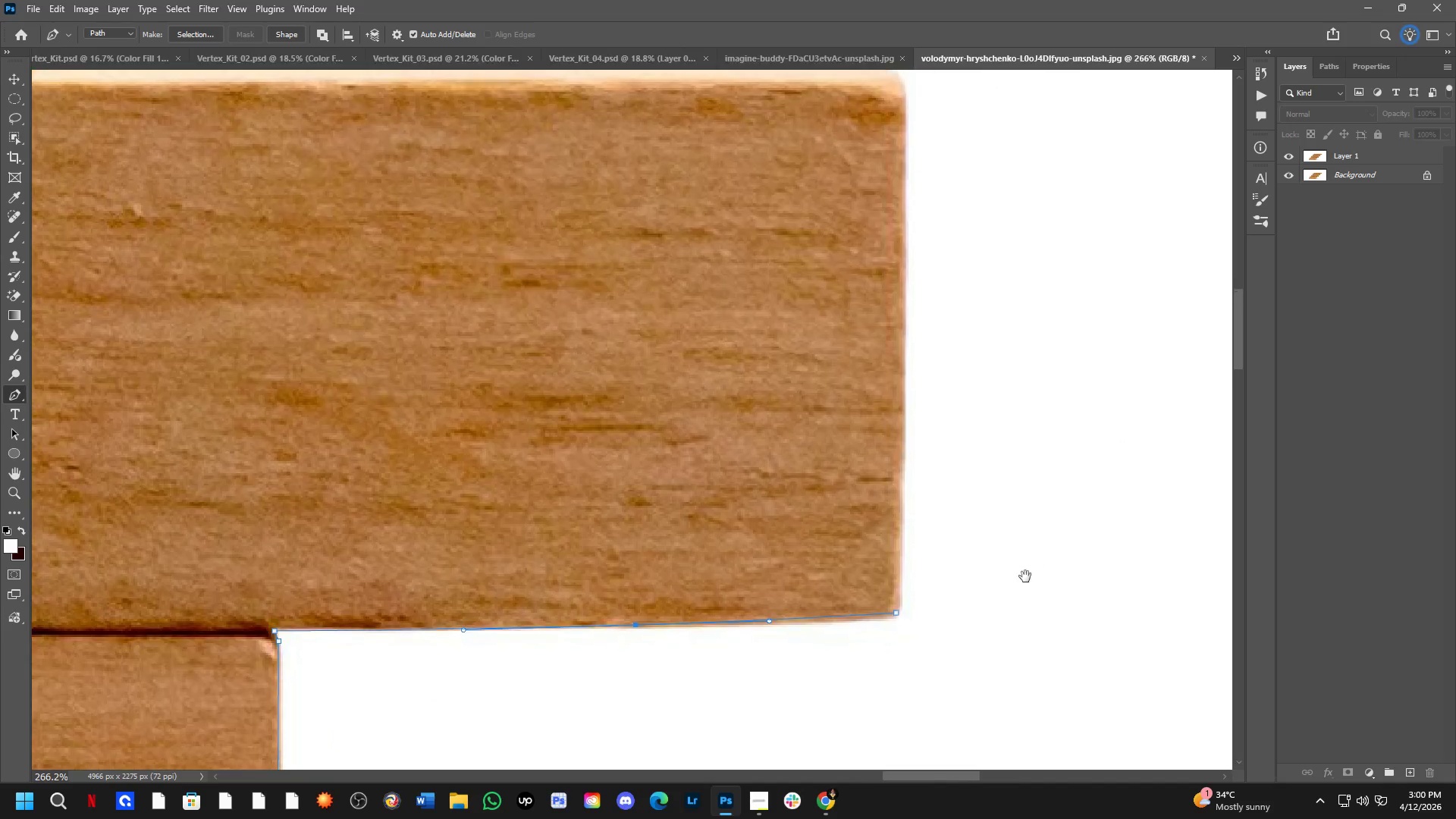 
left_click_drag(start_coordinate=[1296, 413], to_coordinate=[1160, 621])
 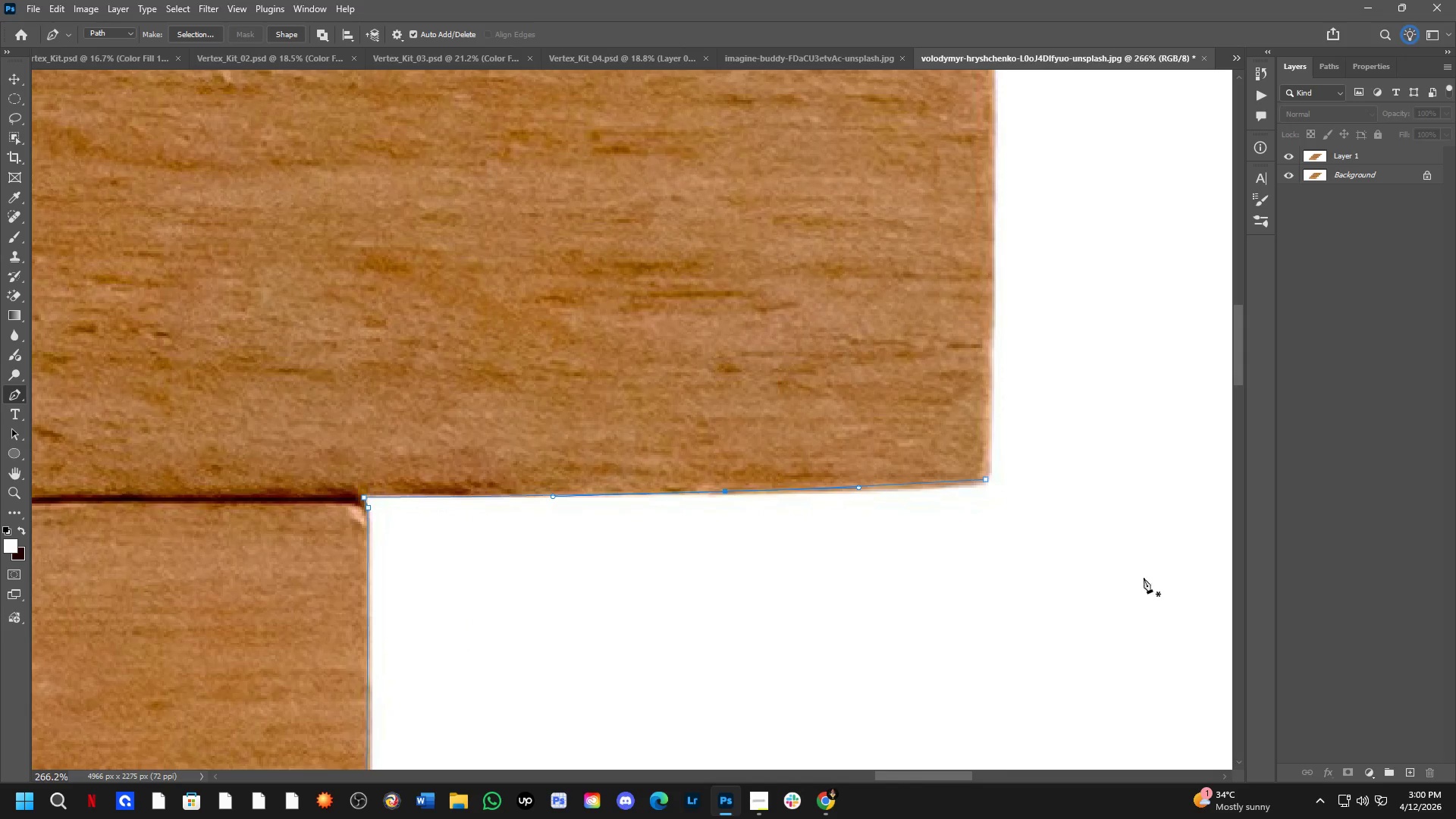 
hold_key(key=Space, duration=0.56)
 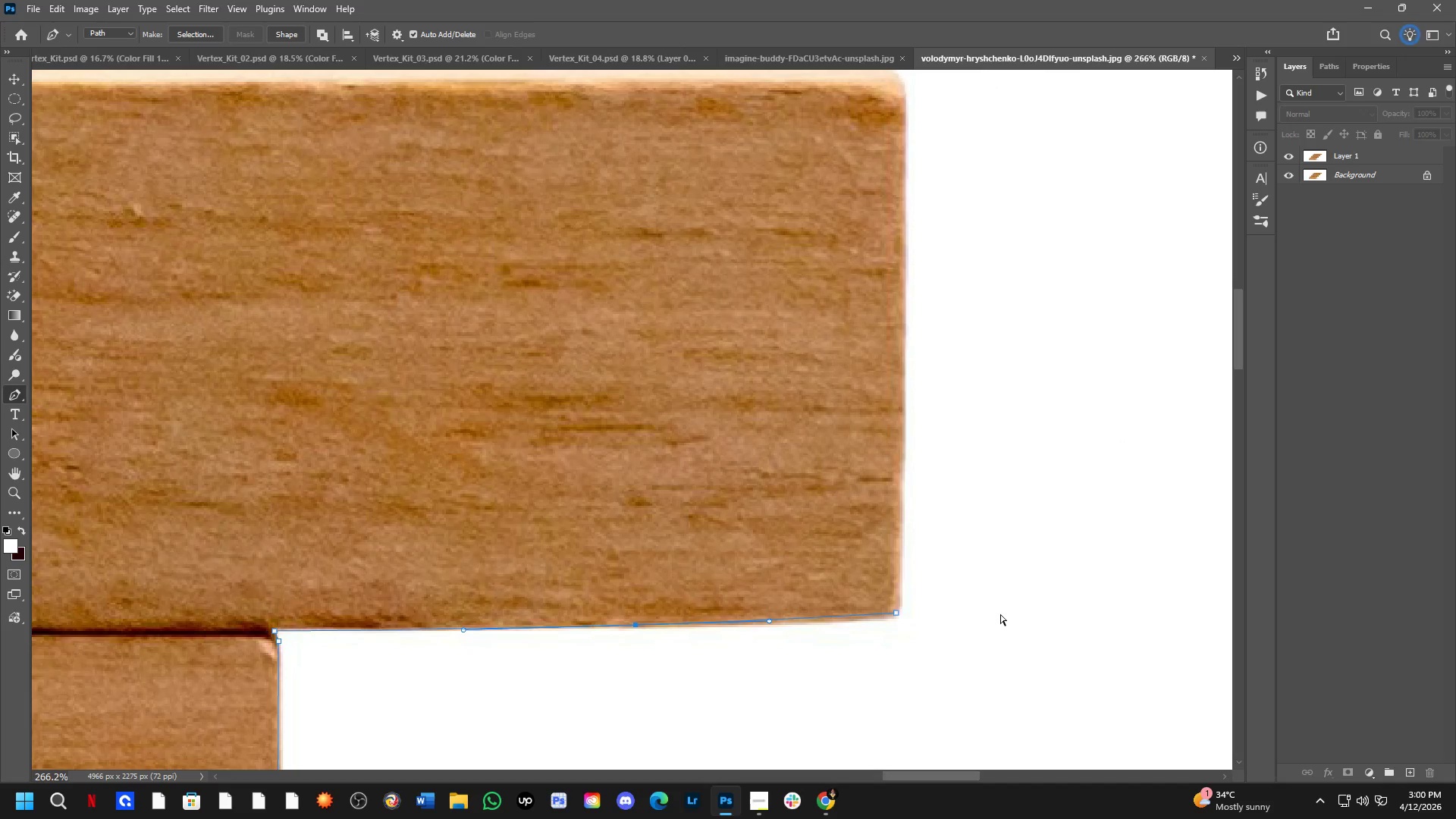 
left_click_drag(start_coordinate=[1115, 443], to_coordinate=[1025, 576])
 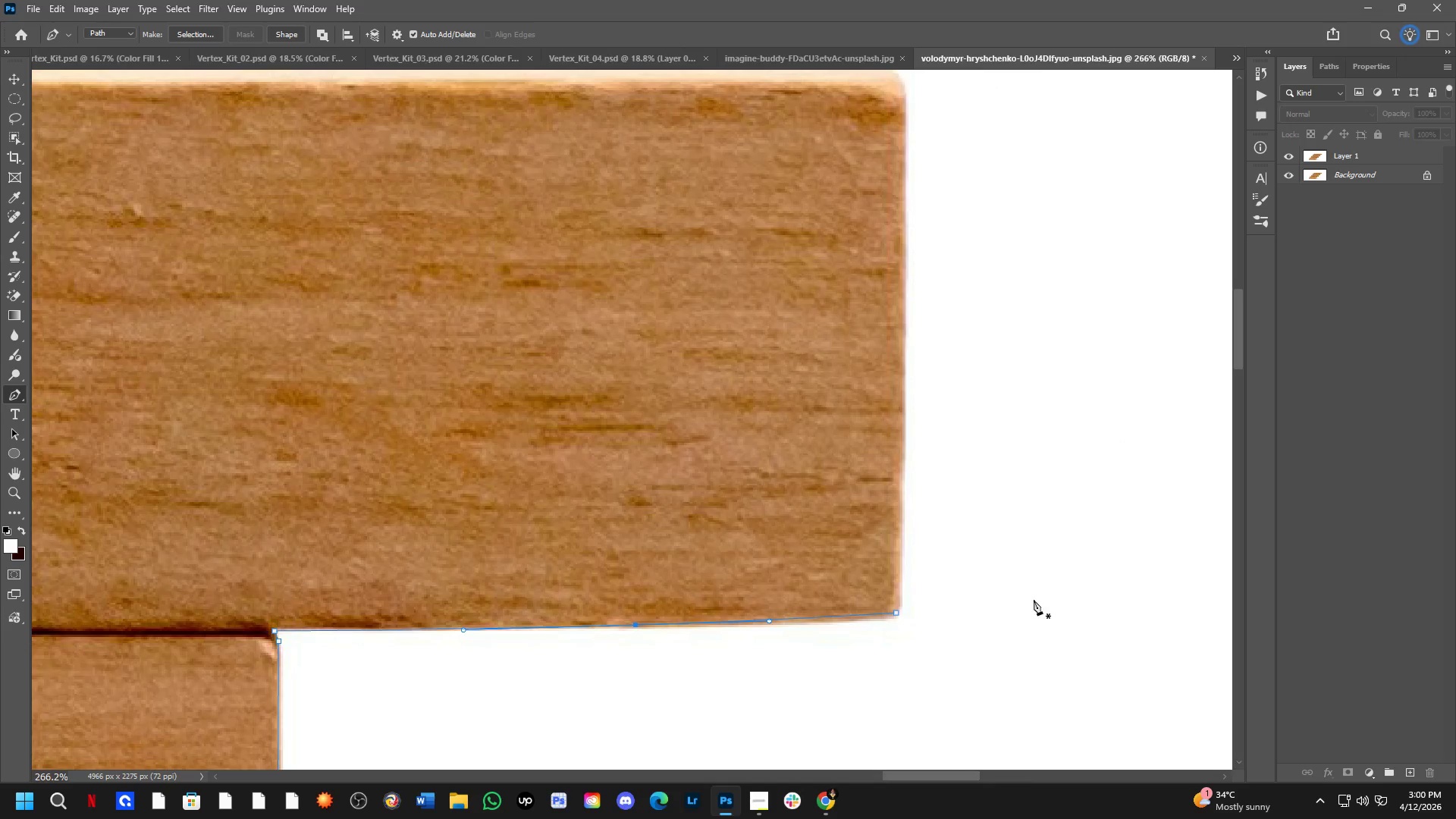 
key(Control+S)
 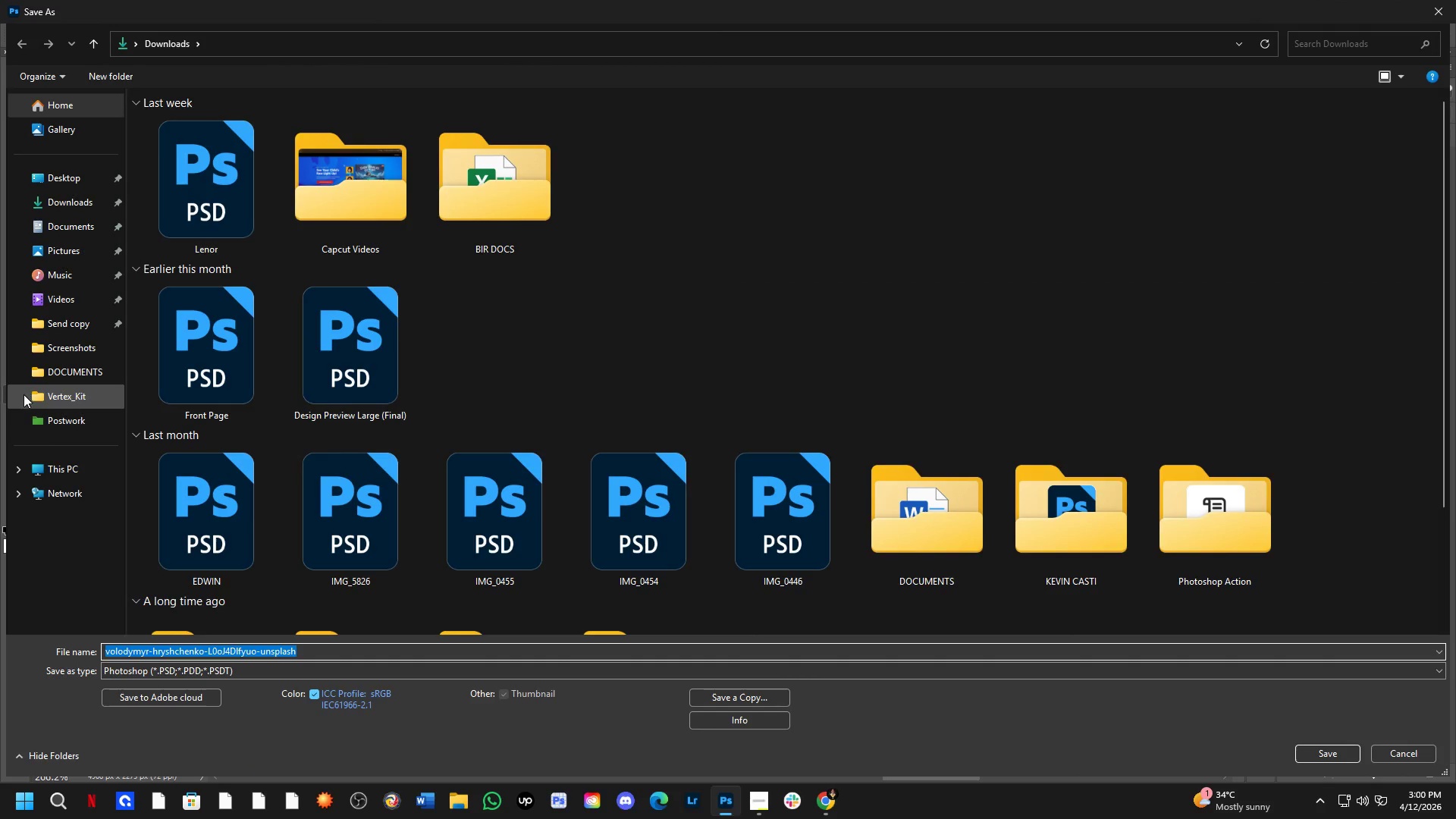 
double_click([53, 417])
 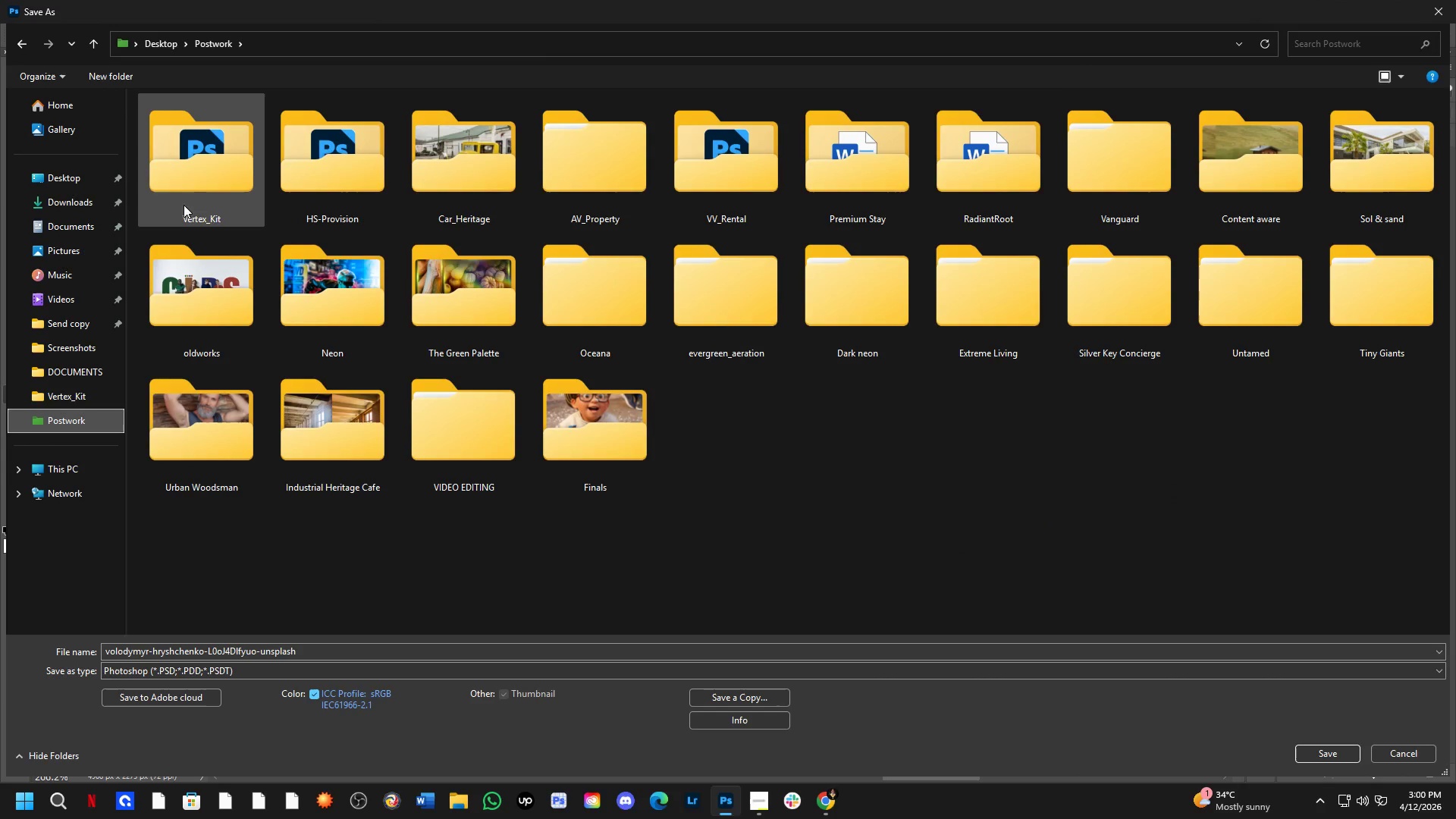 
double_click([193, 190])
 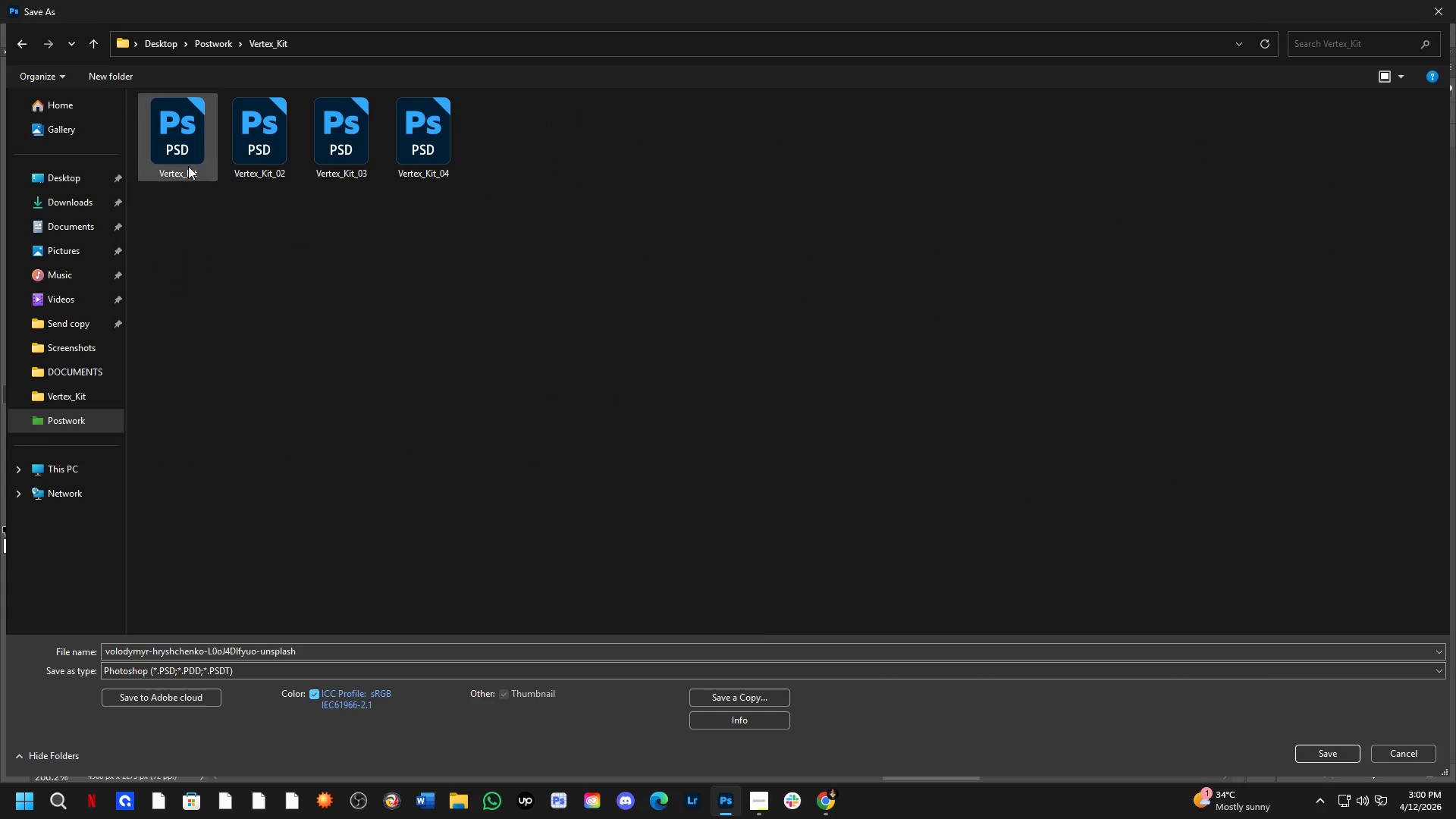 
triple_click([188, 160])
 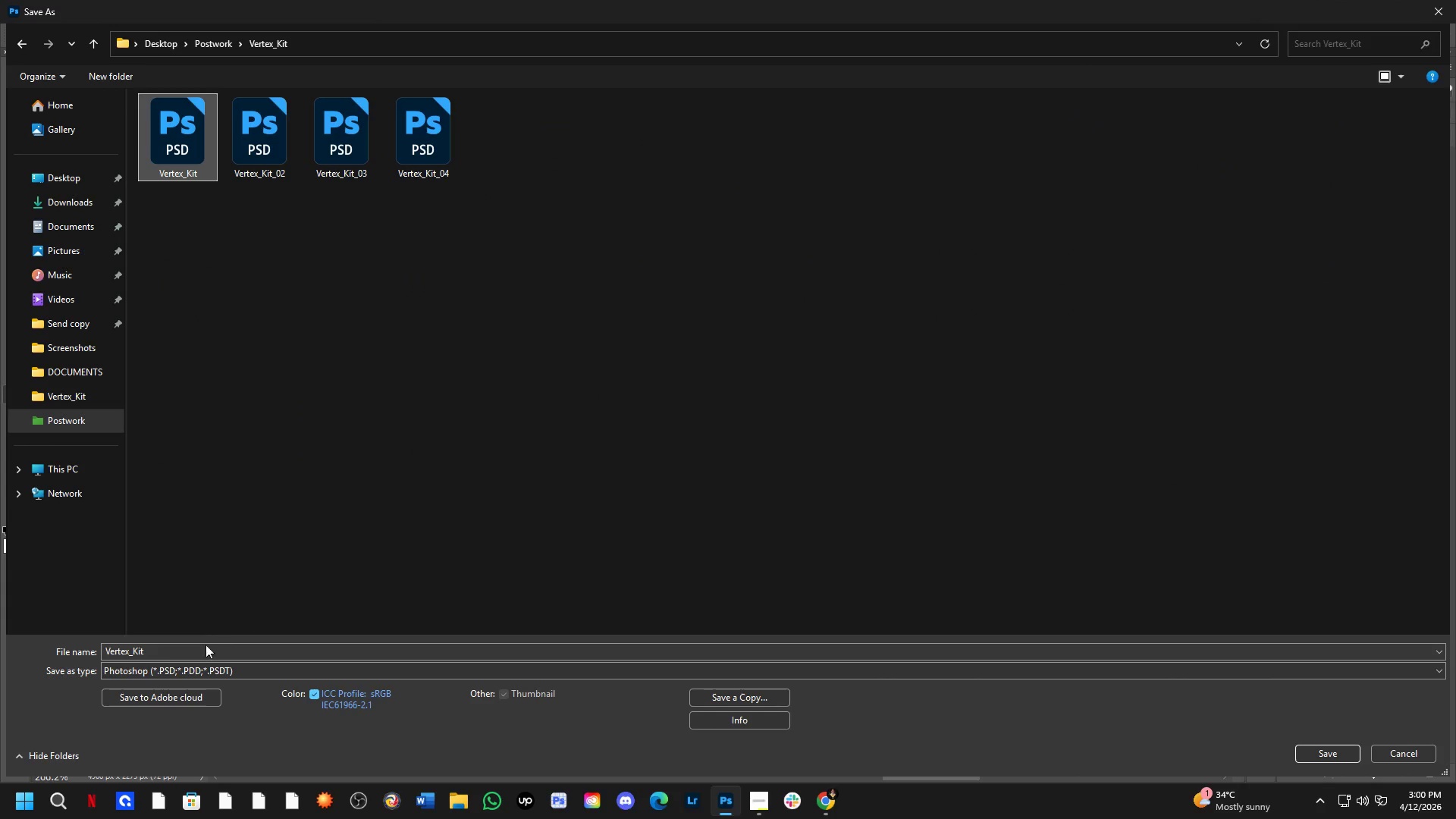 
double_click([205, 646])
 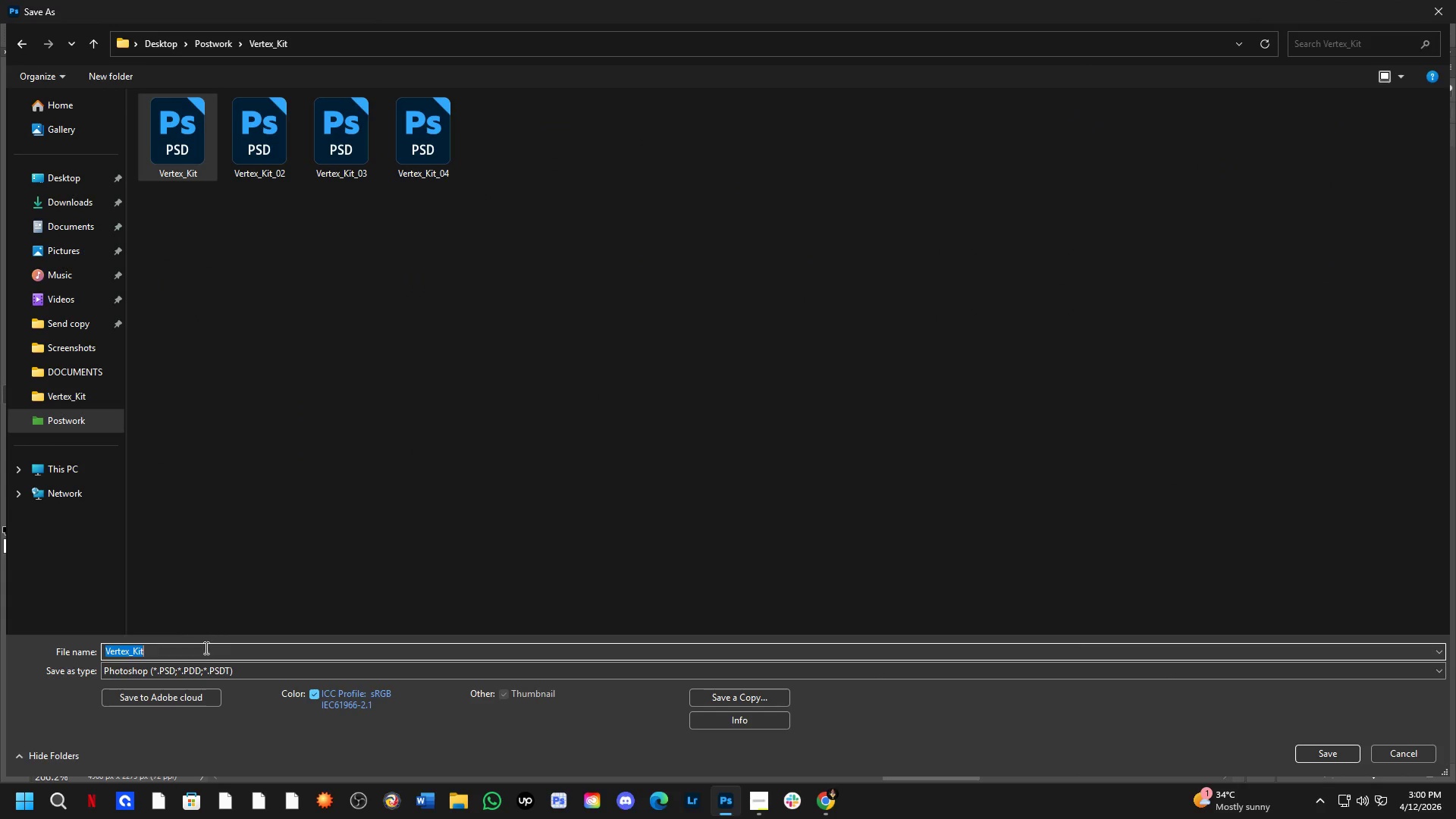 
triple_click([205, 648])
 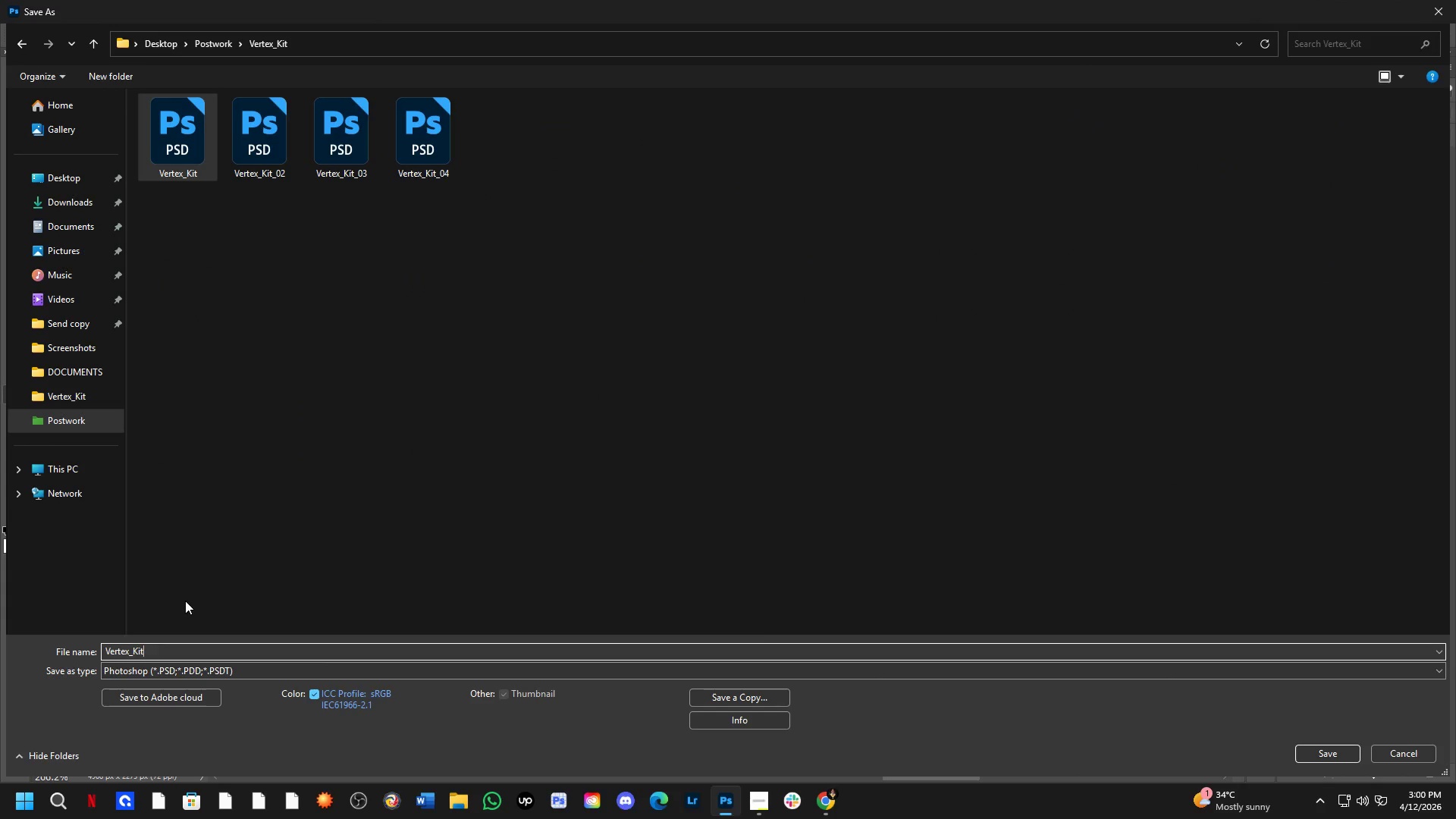 
key(Shift+ShiftLeft)
 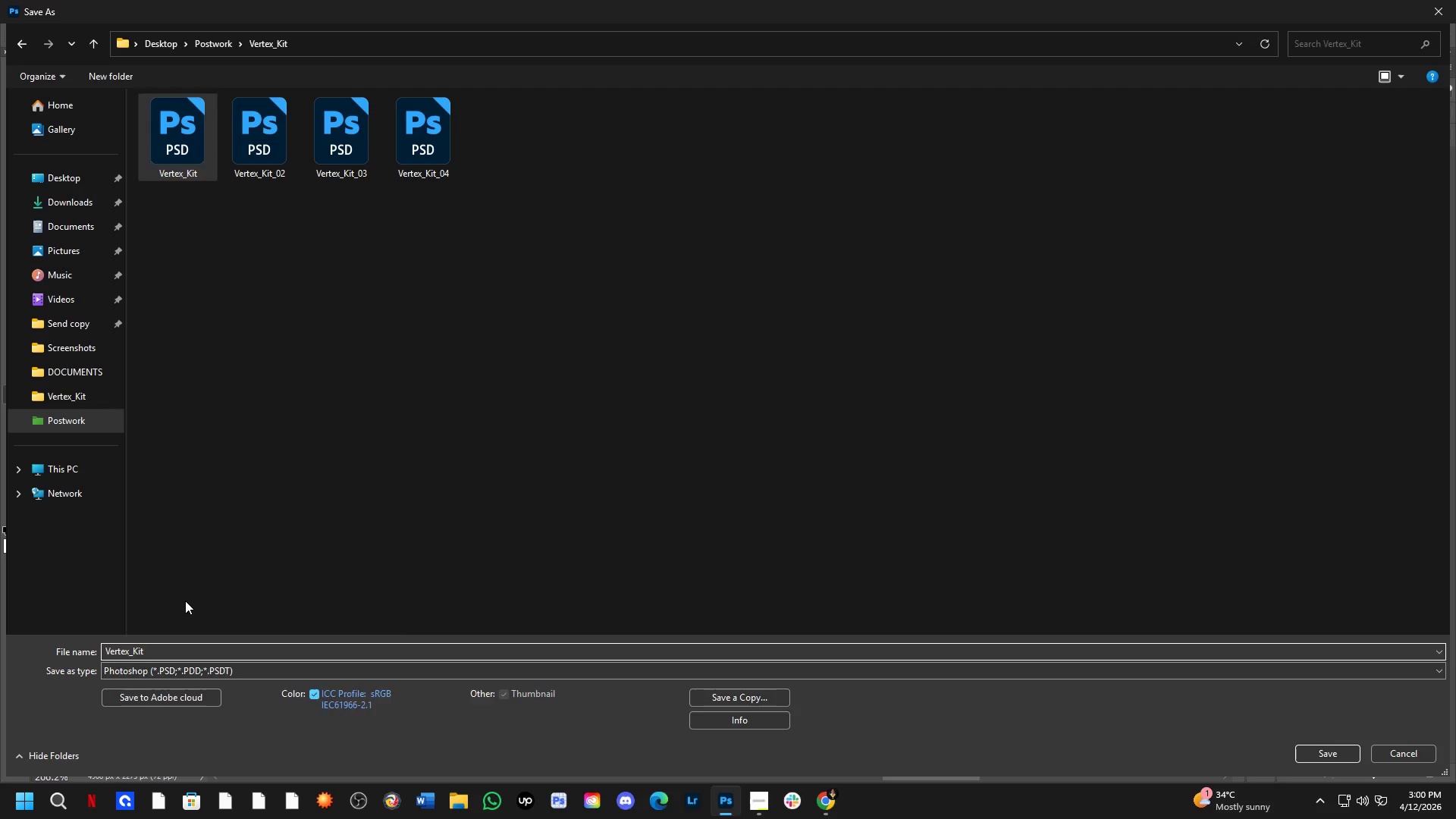 
key(Shift+Minus)
 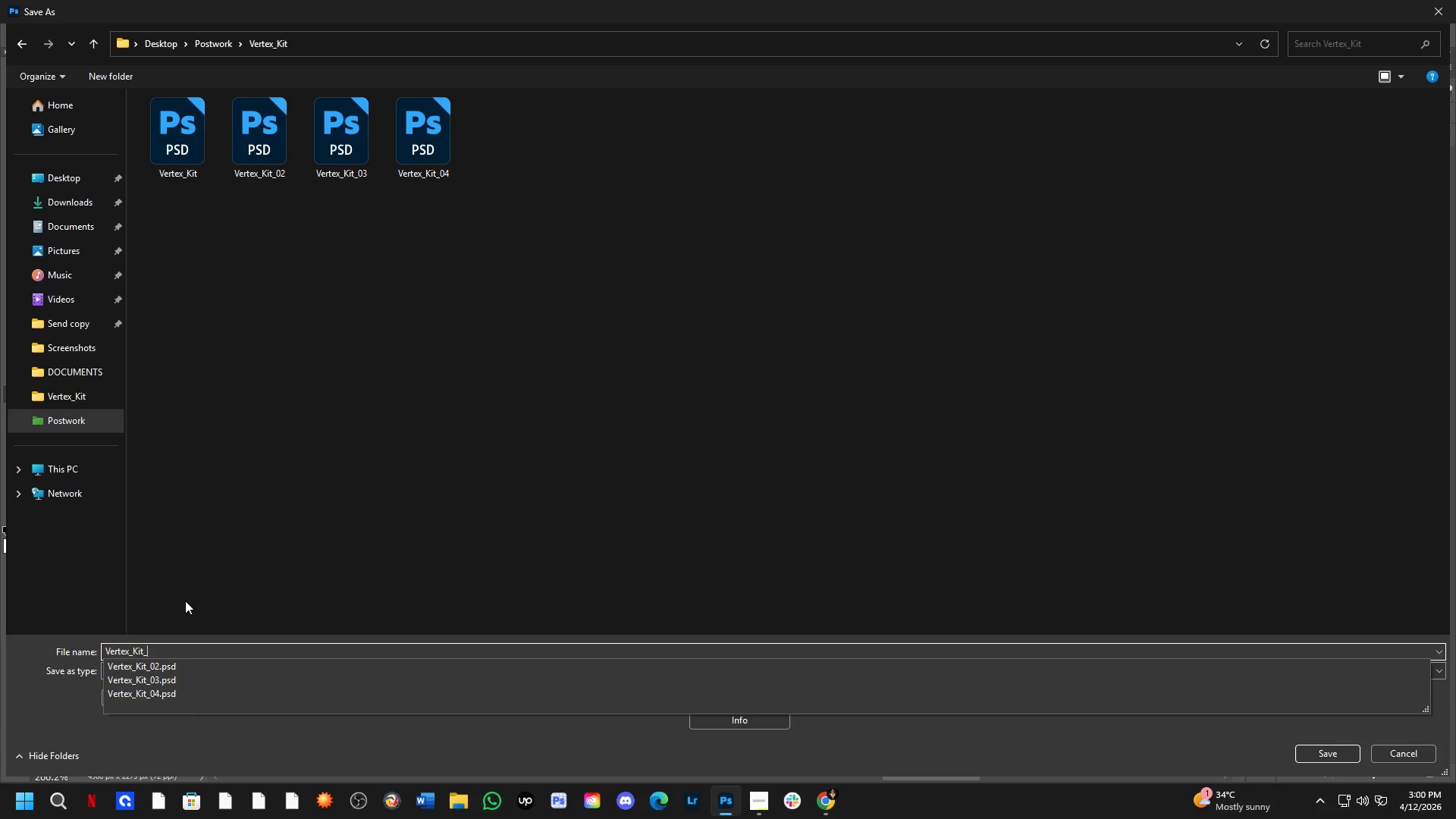 
key(Numpad0)
 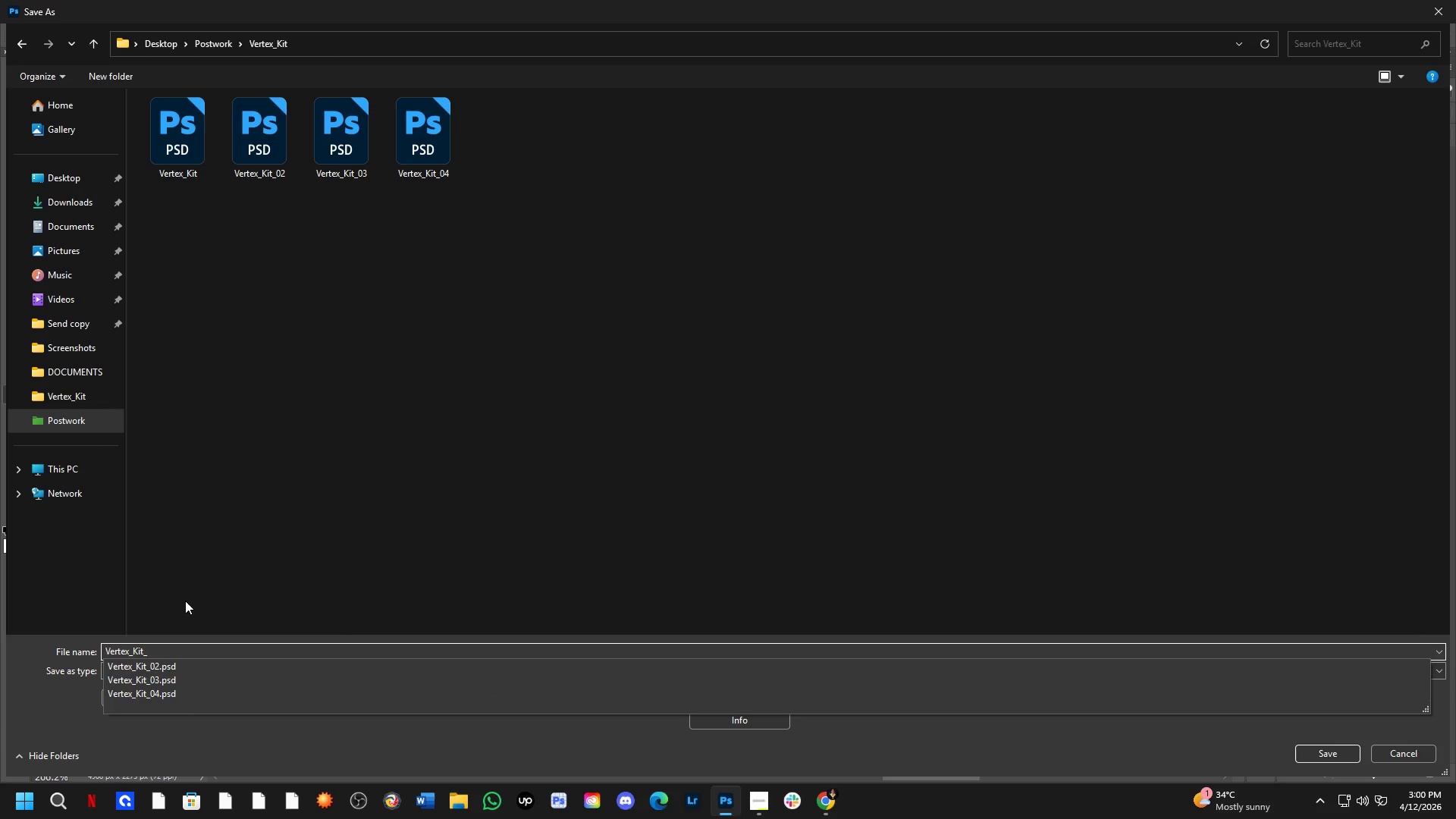 
key(Numpad6)
 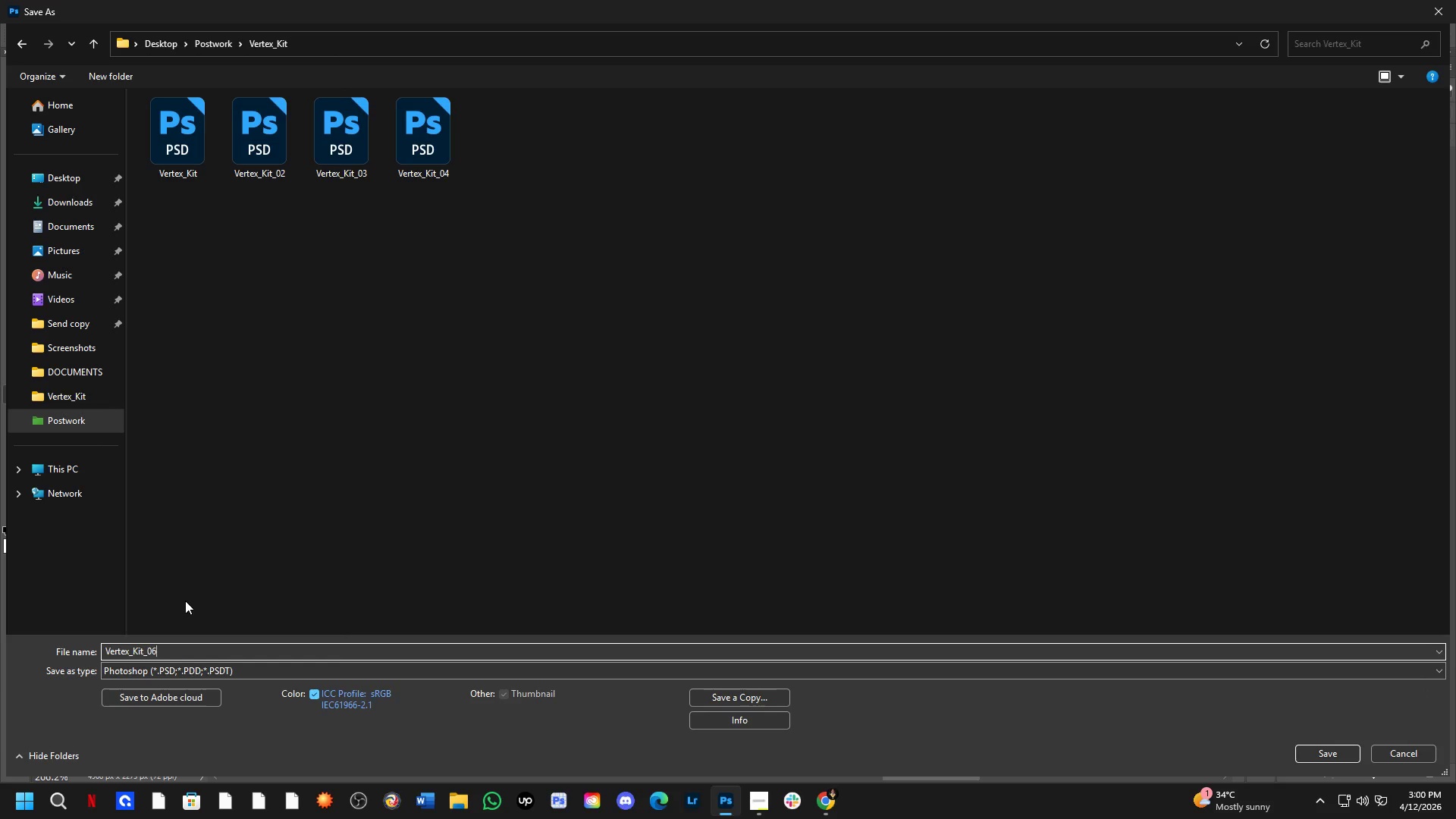 
key(NumpadEnter)
 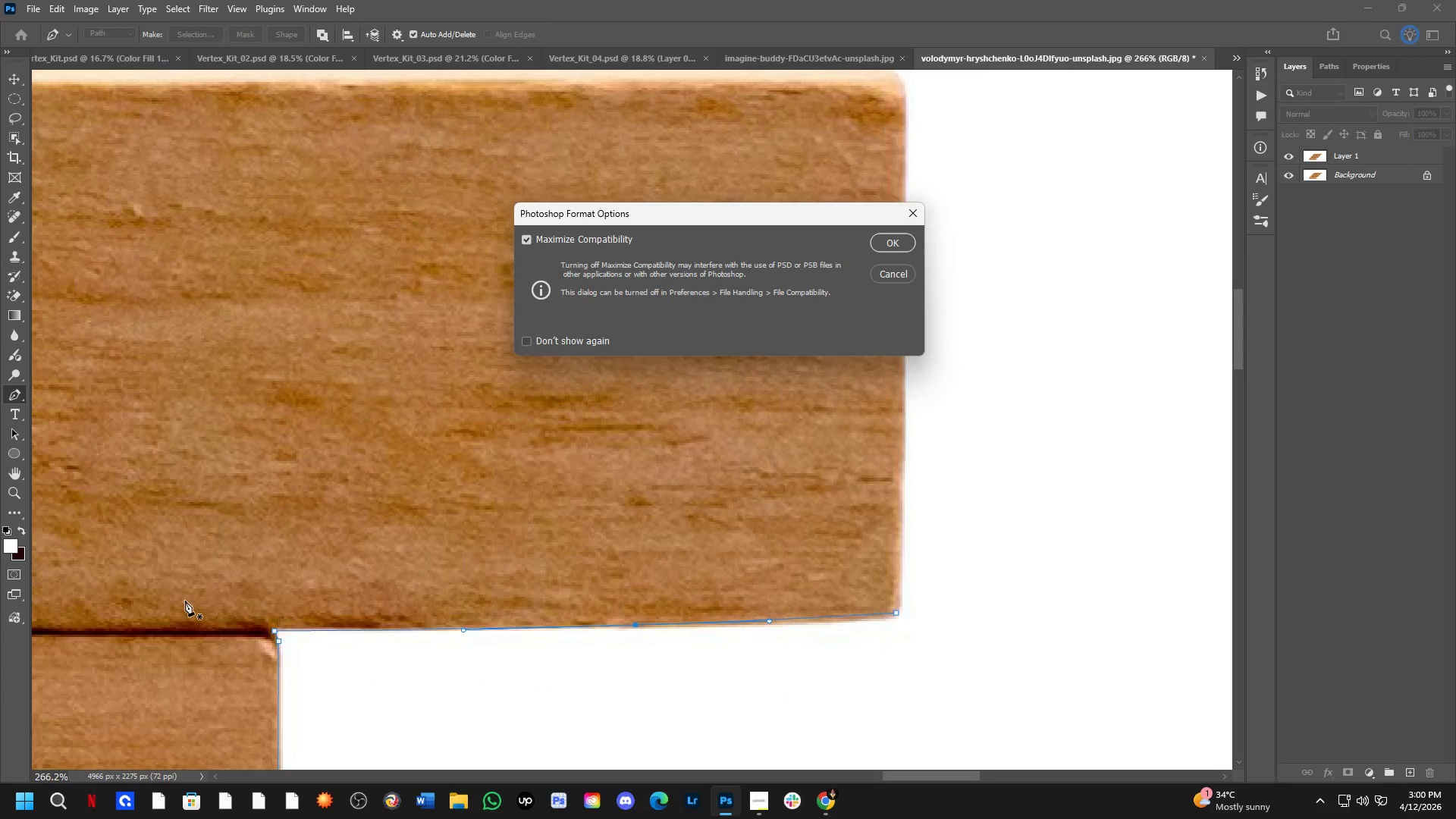 
key(Escape)
 